 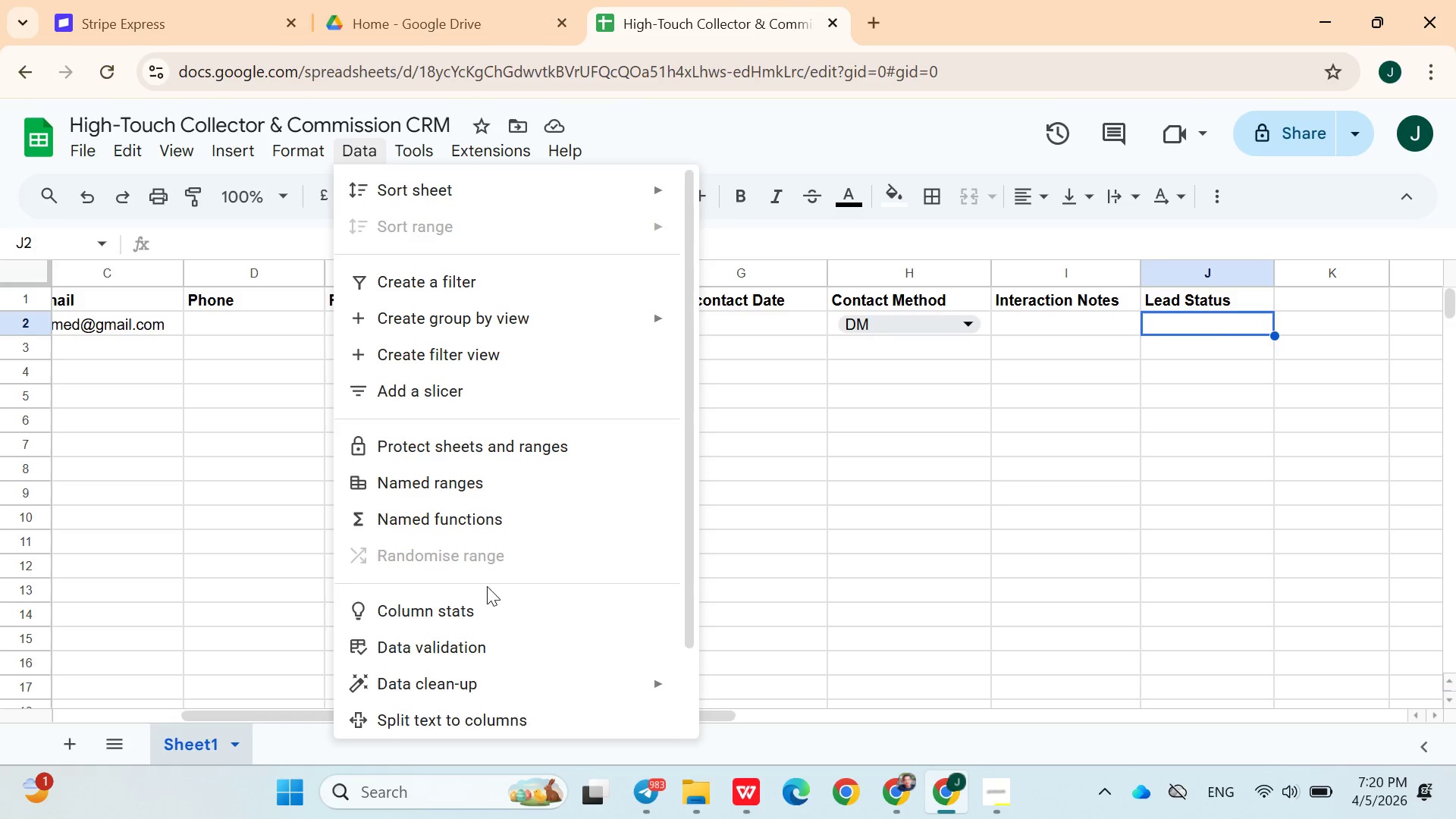 
left_click([439, 643])
 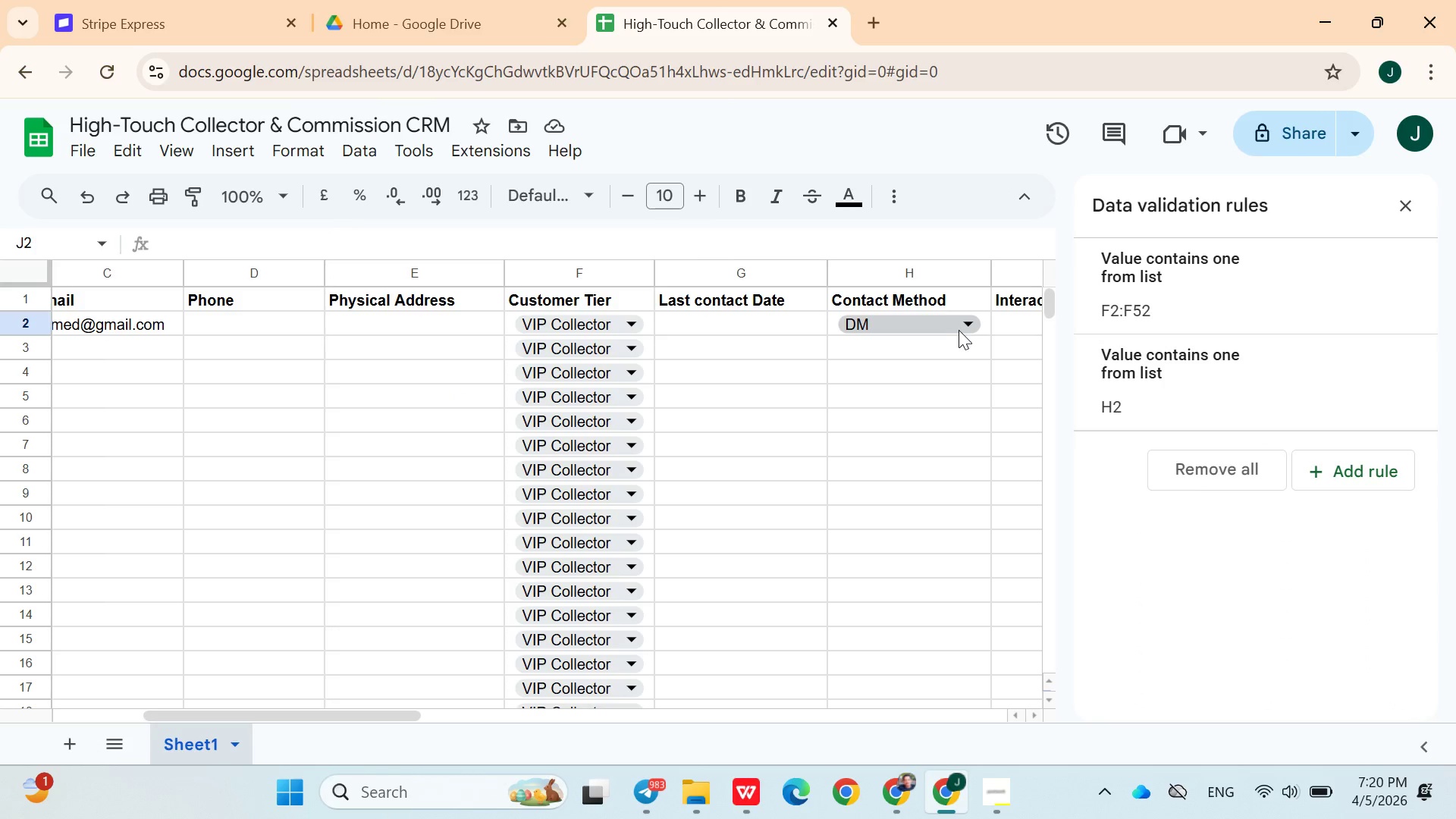 
wait(6.34)
 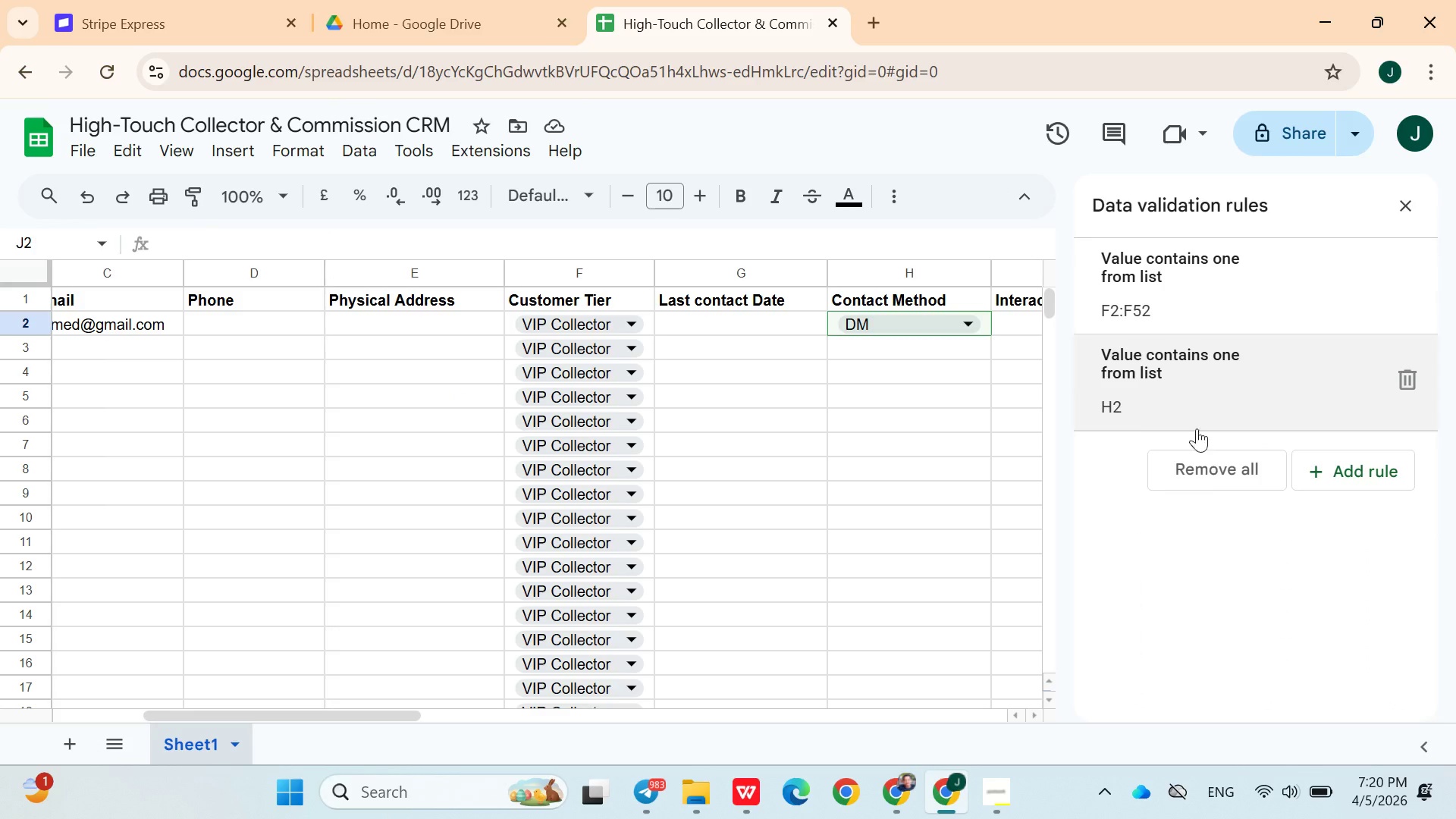 
left_click([957, 324])
 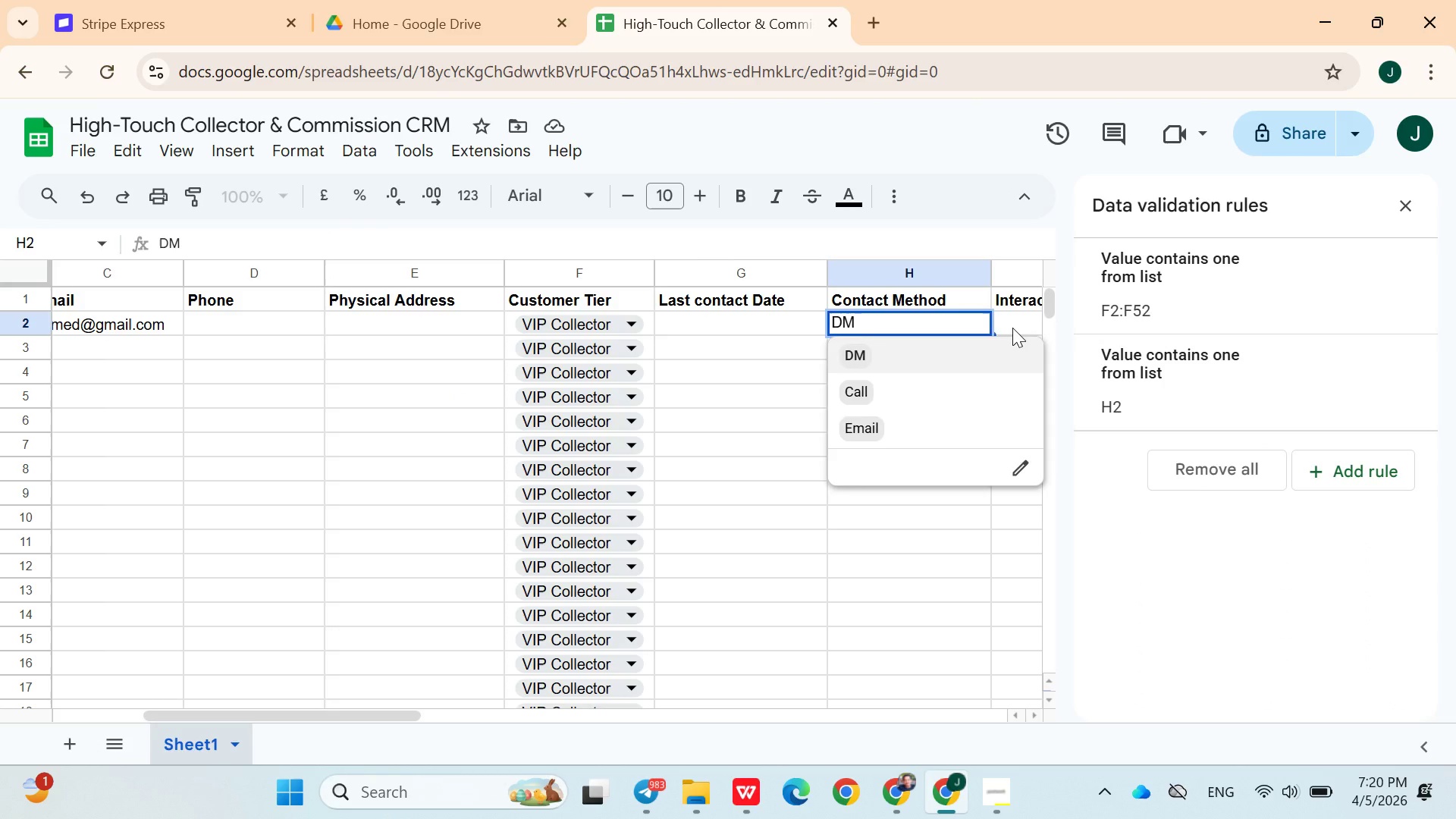 
left_click([1012, 328])
 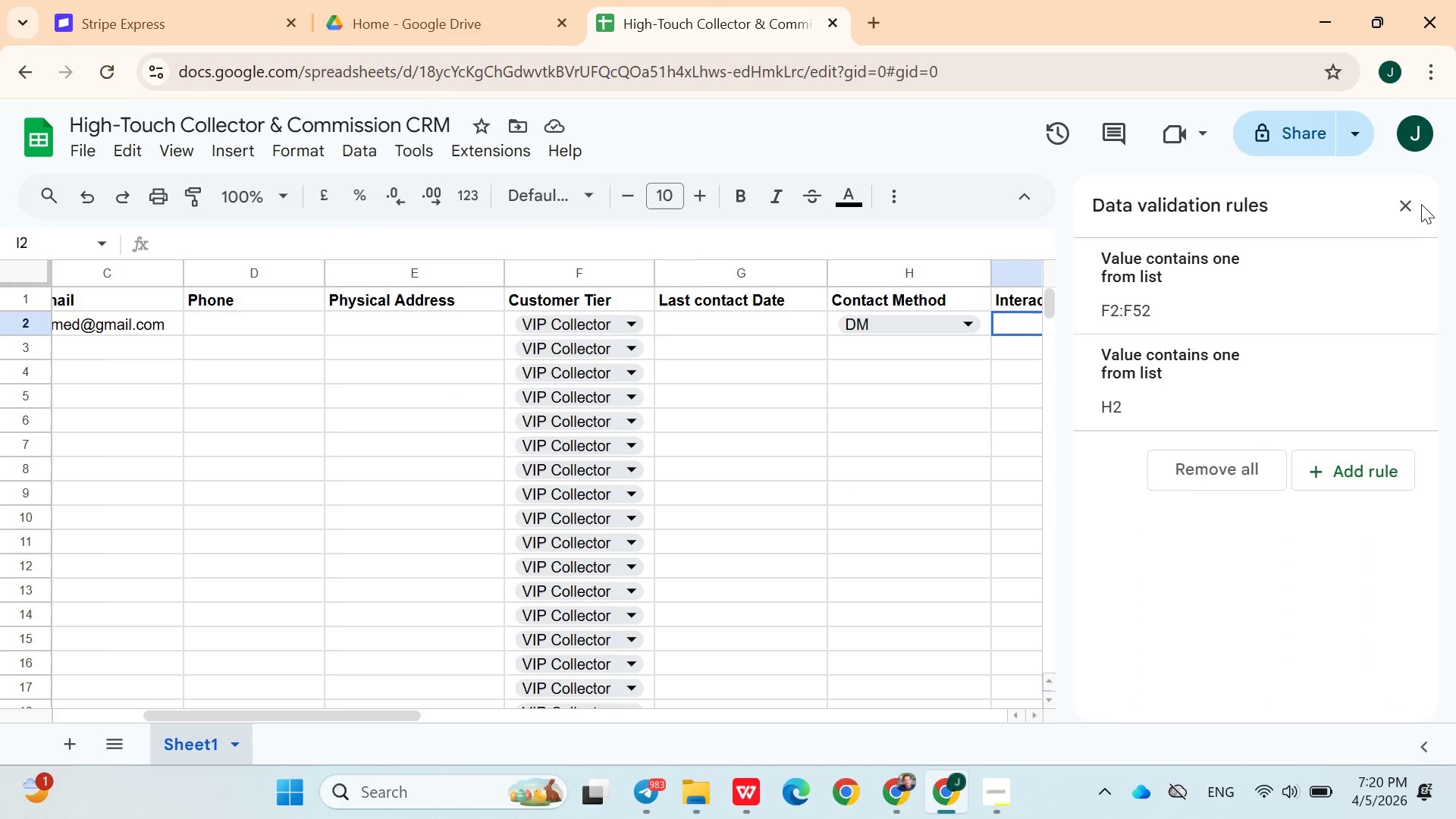 
left_click([1420, 204])
 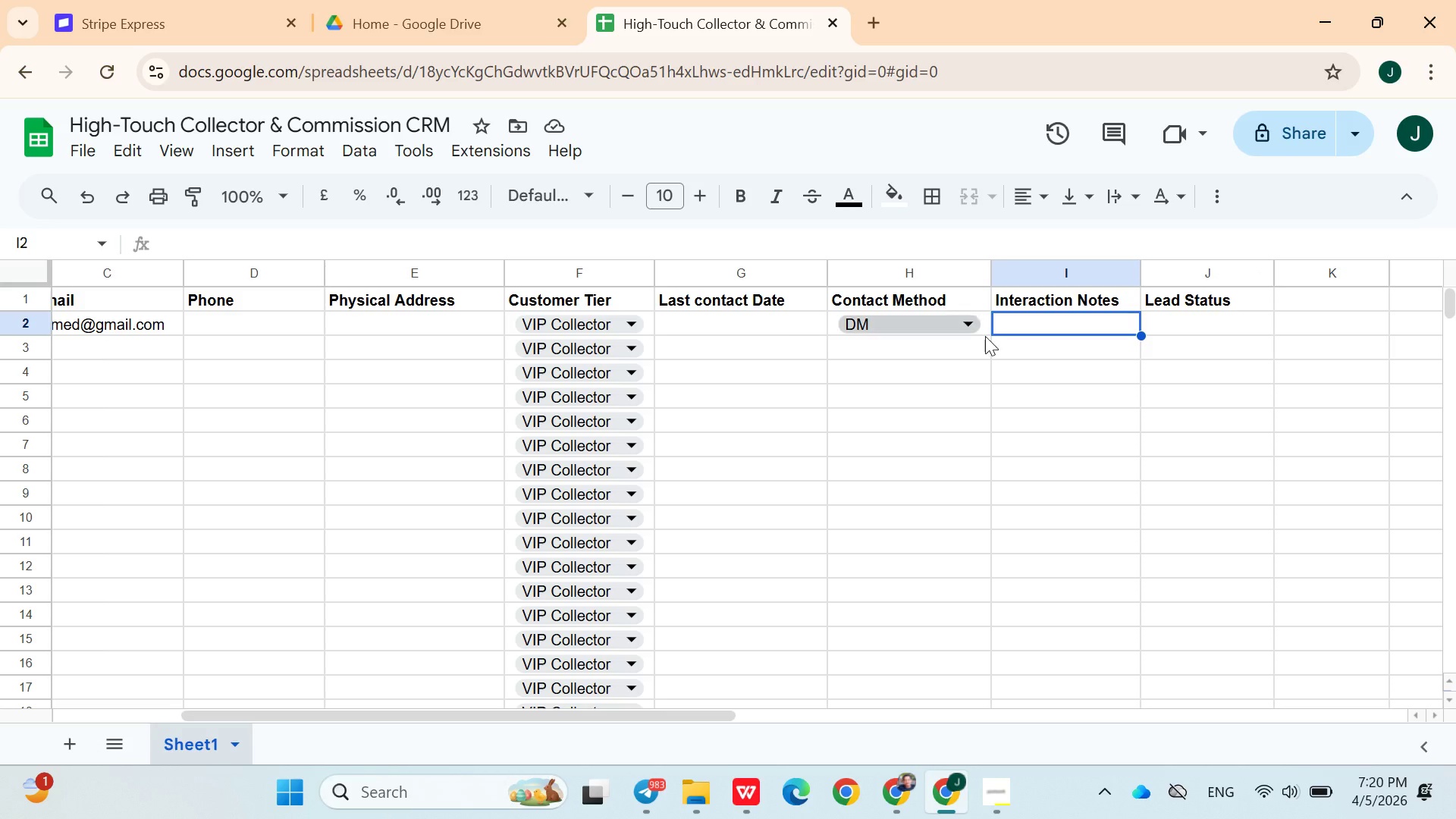 
left_click([1162, 315])
 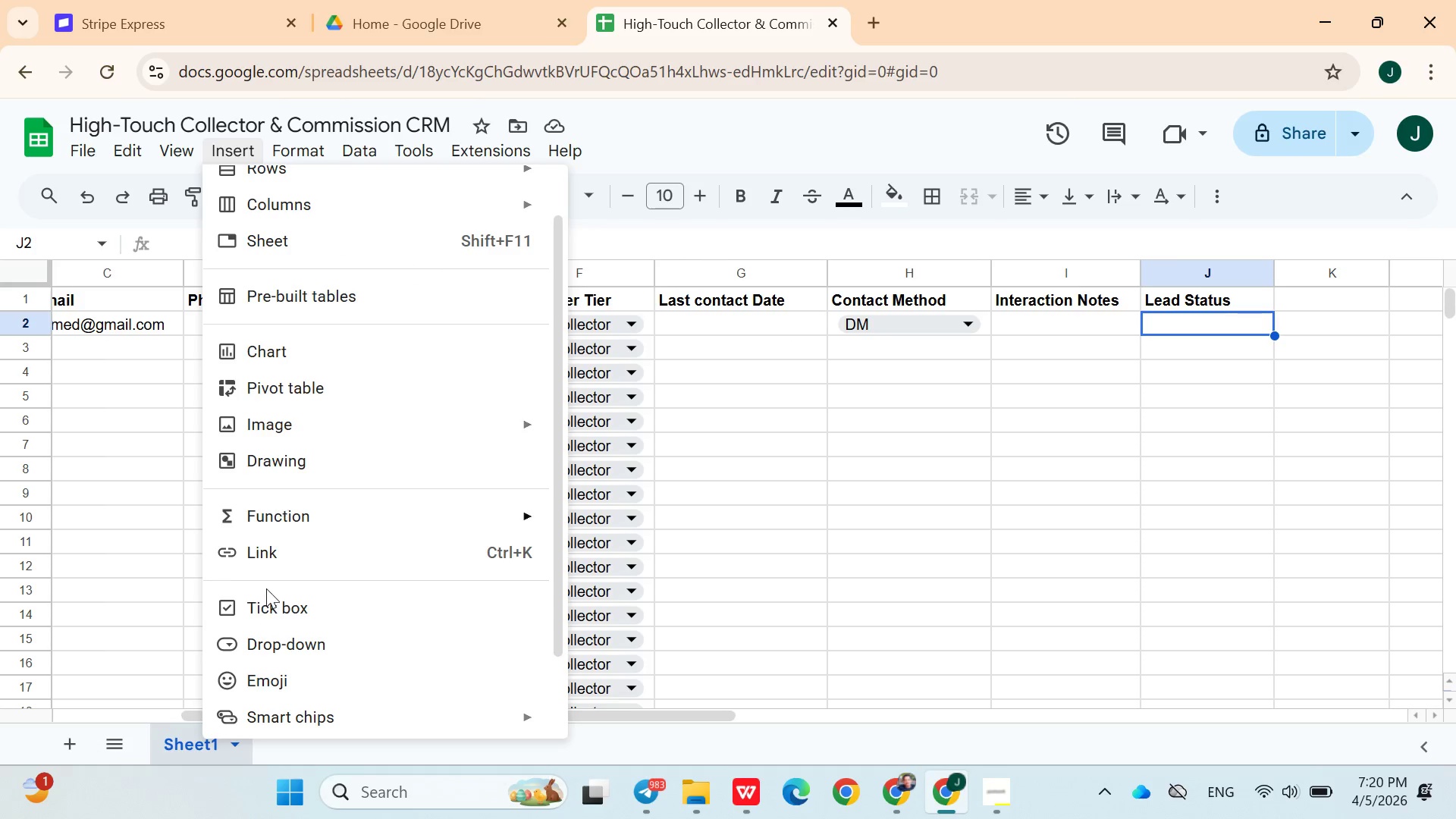 
left_click([274, 637])
 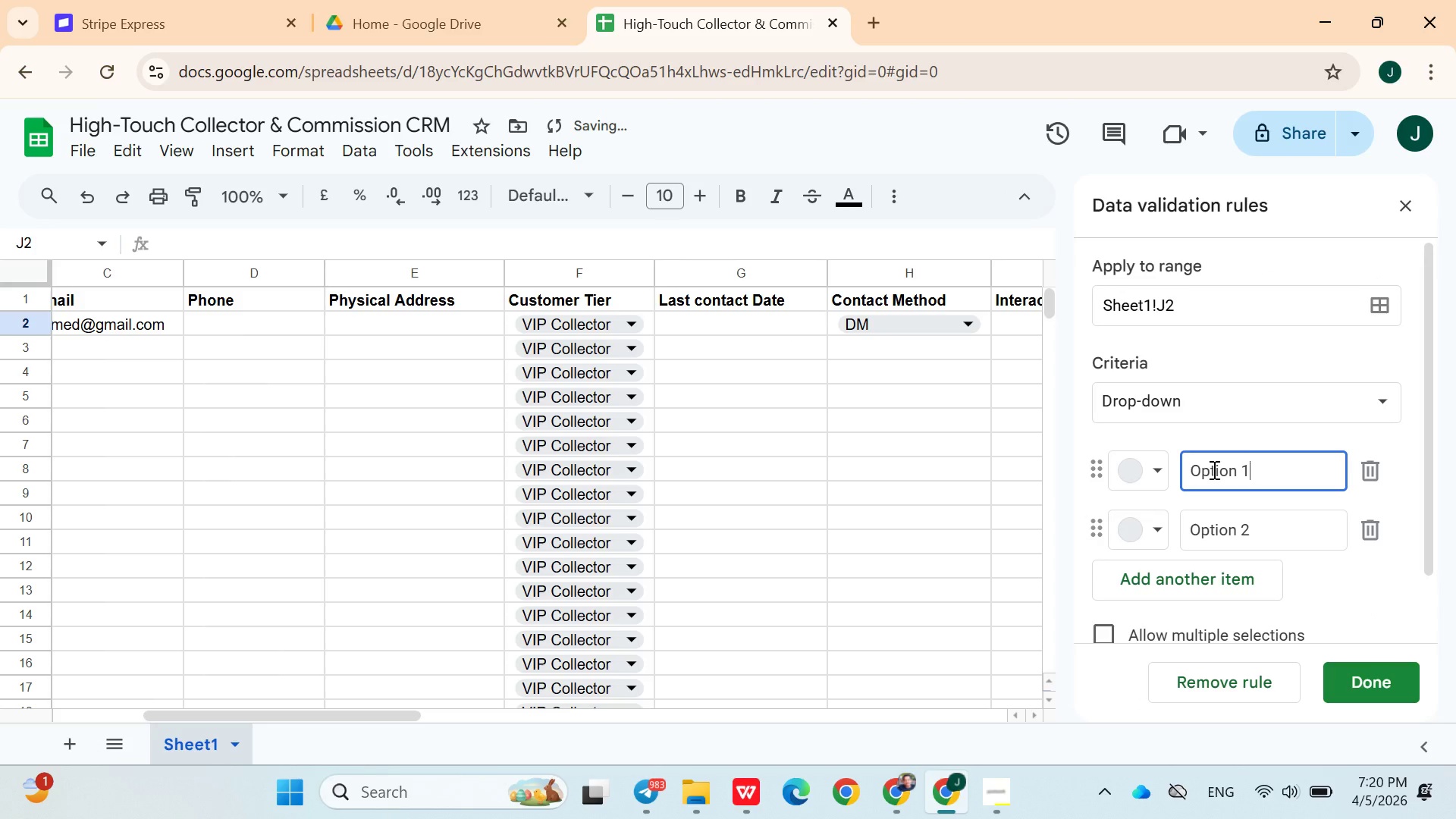 
double_click([1213, 469])
 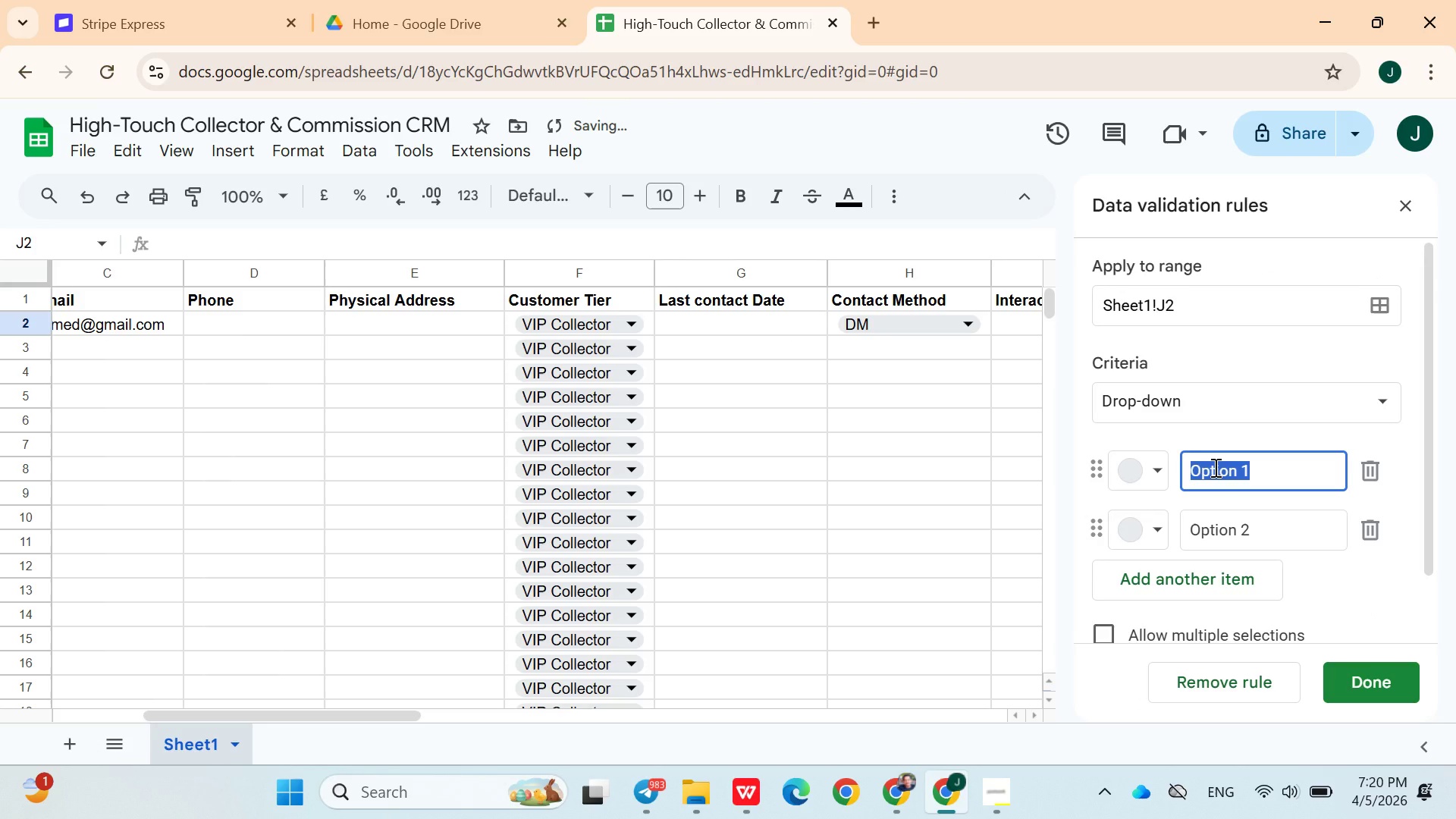 
triple_click([1213, 469])
 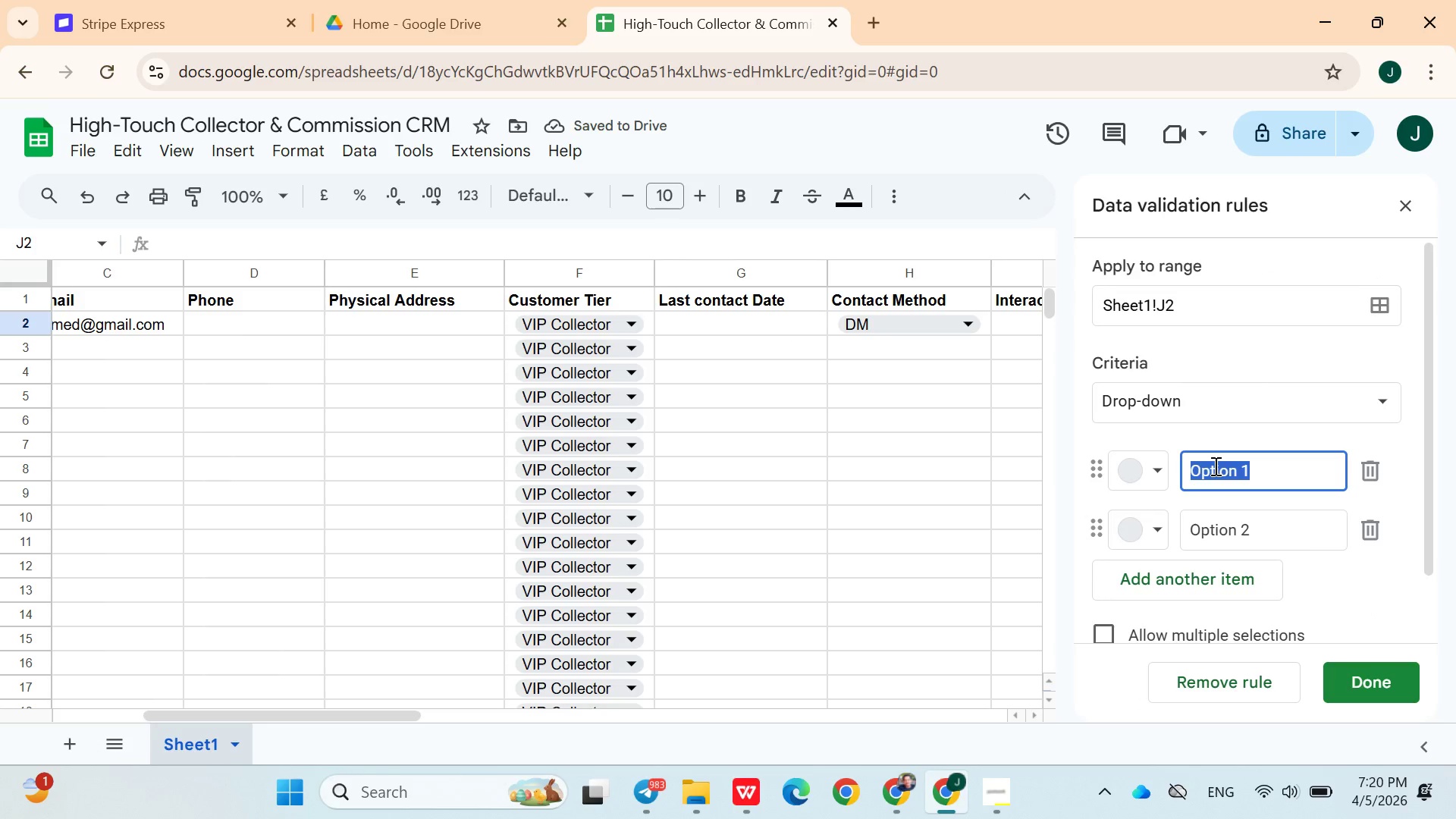 
key(Control+ControlLeft)
 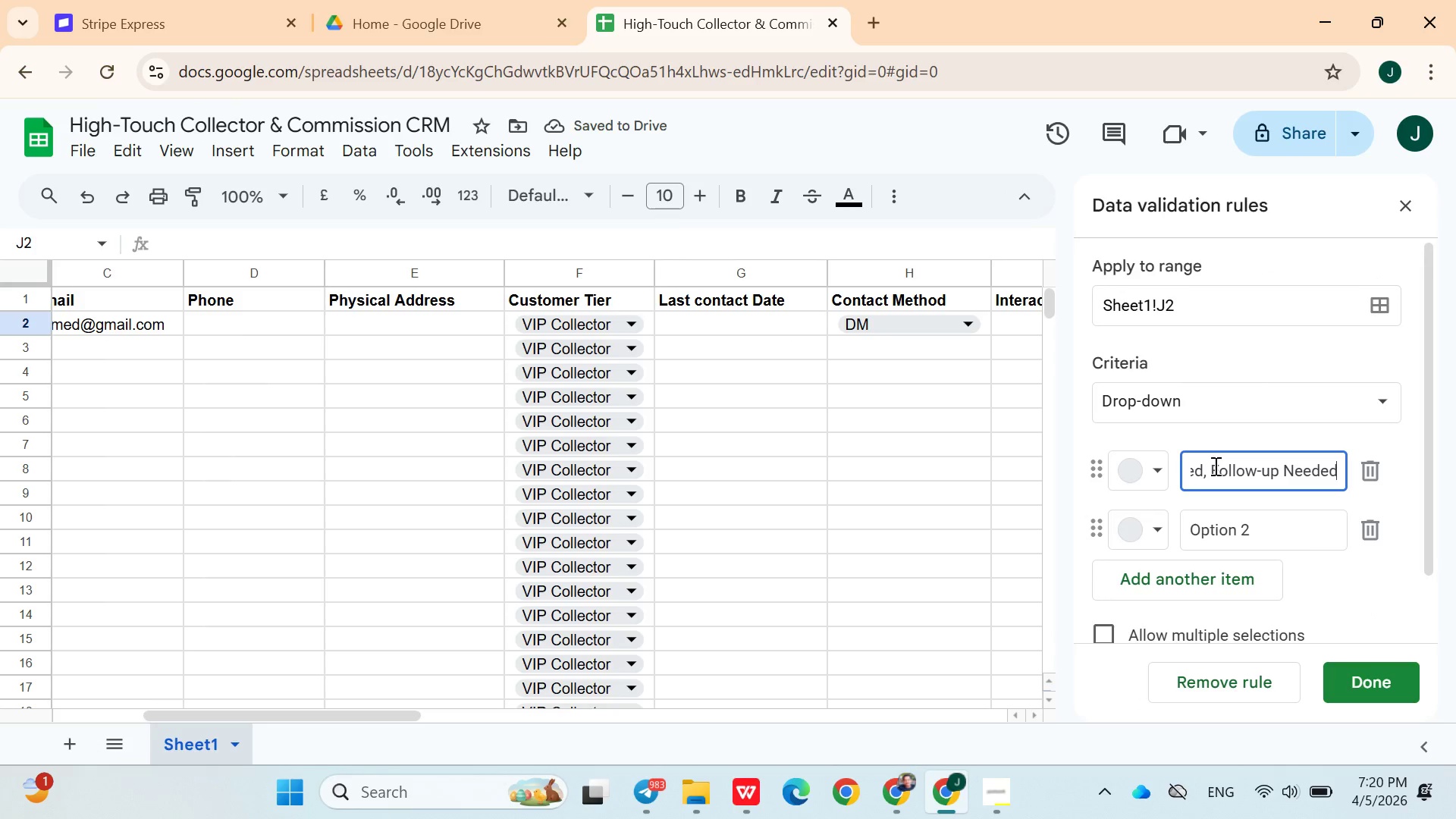 
key(Control+V)
 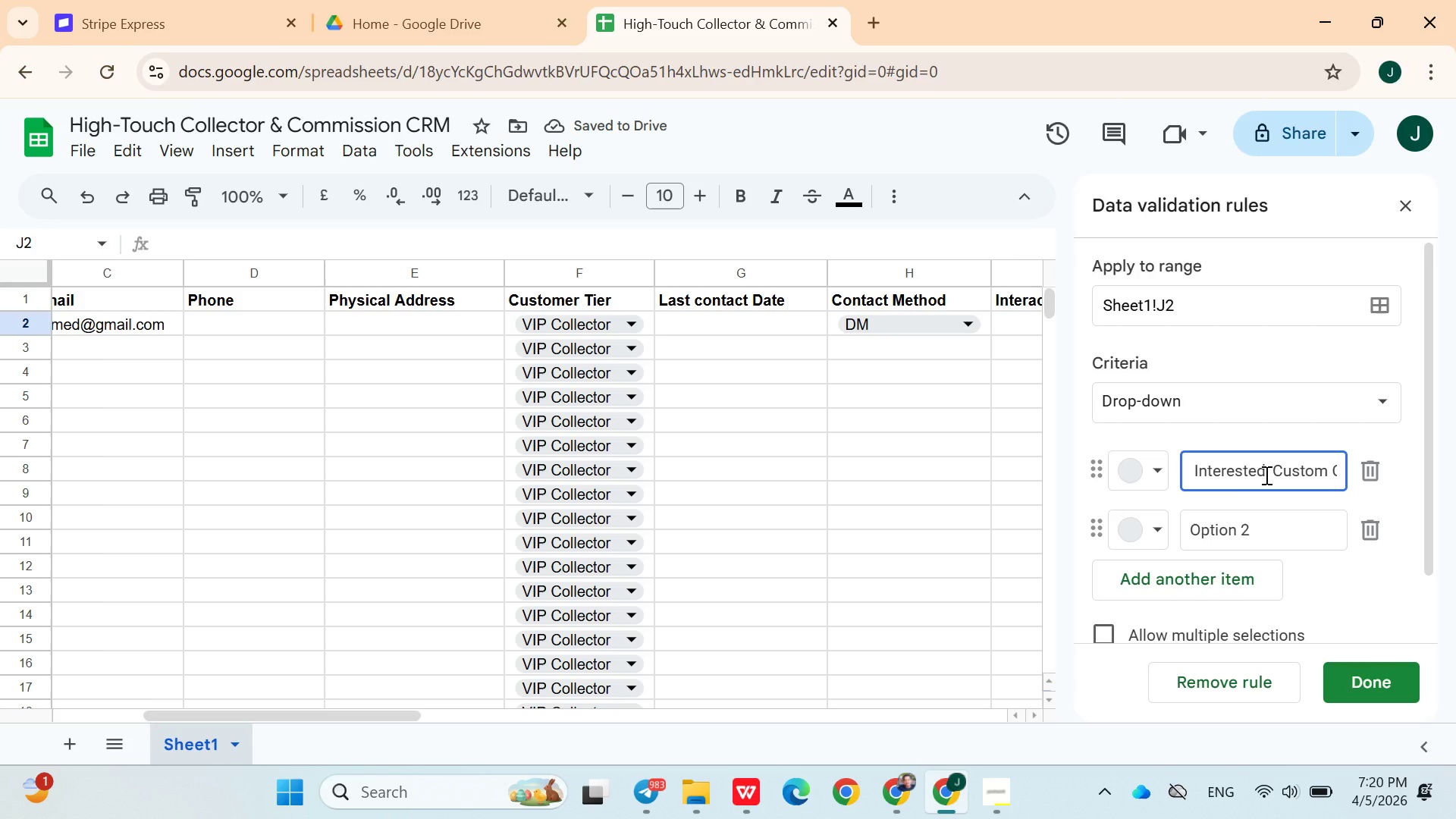 
wait(5.95)
 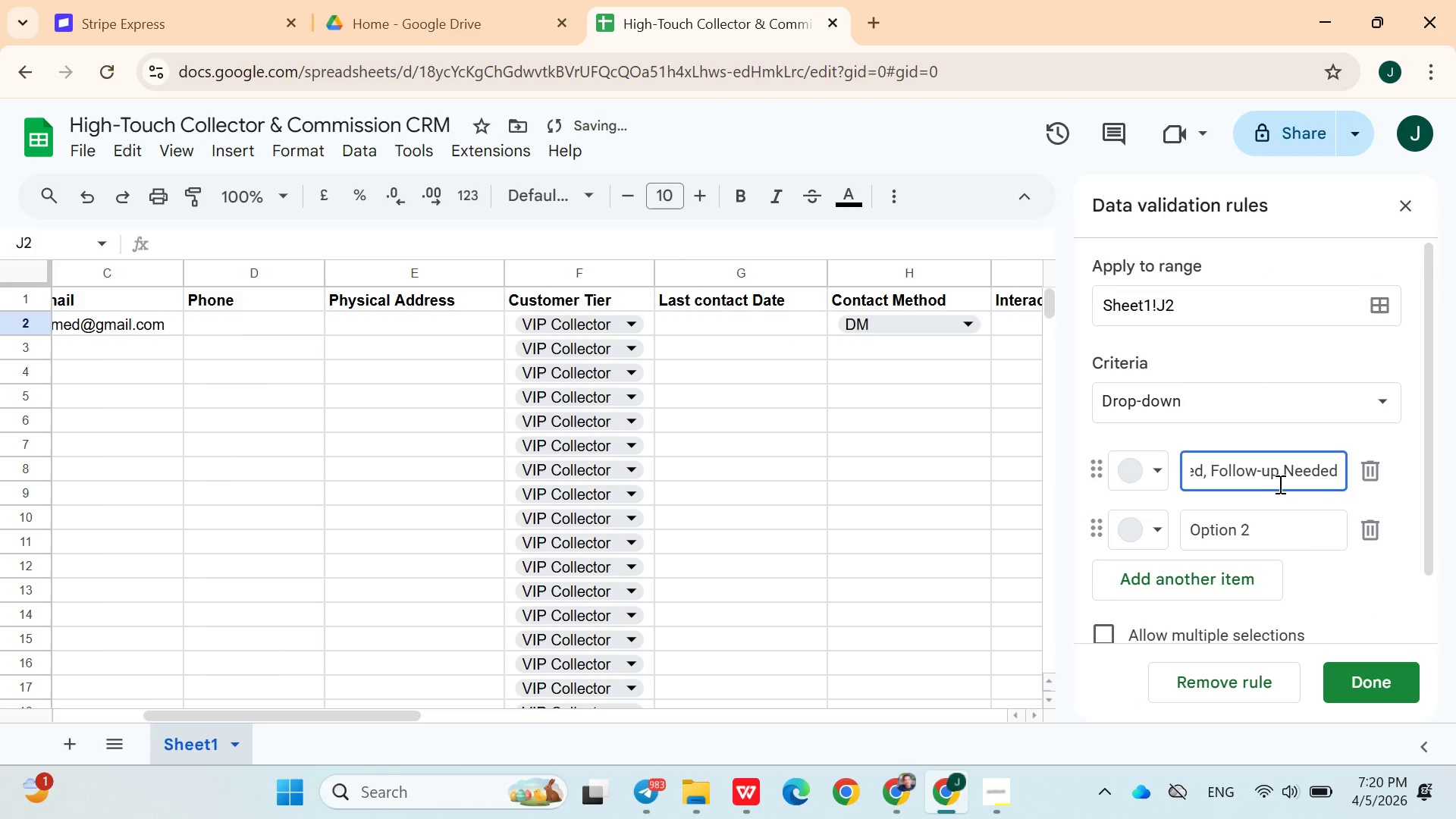 
left_click_drag(start_coordinate=[1267, 474], to_coordinate=[1408, 479])
 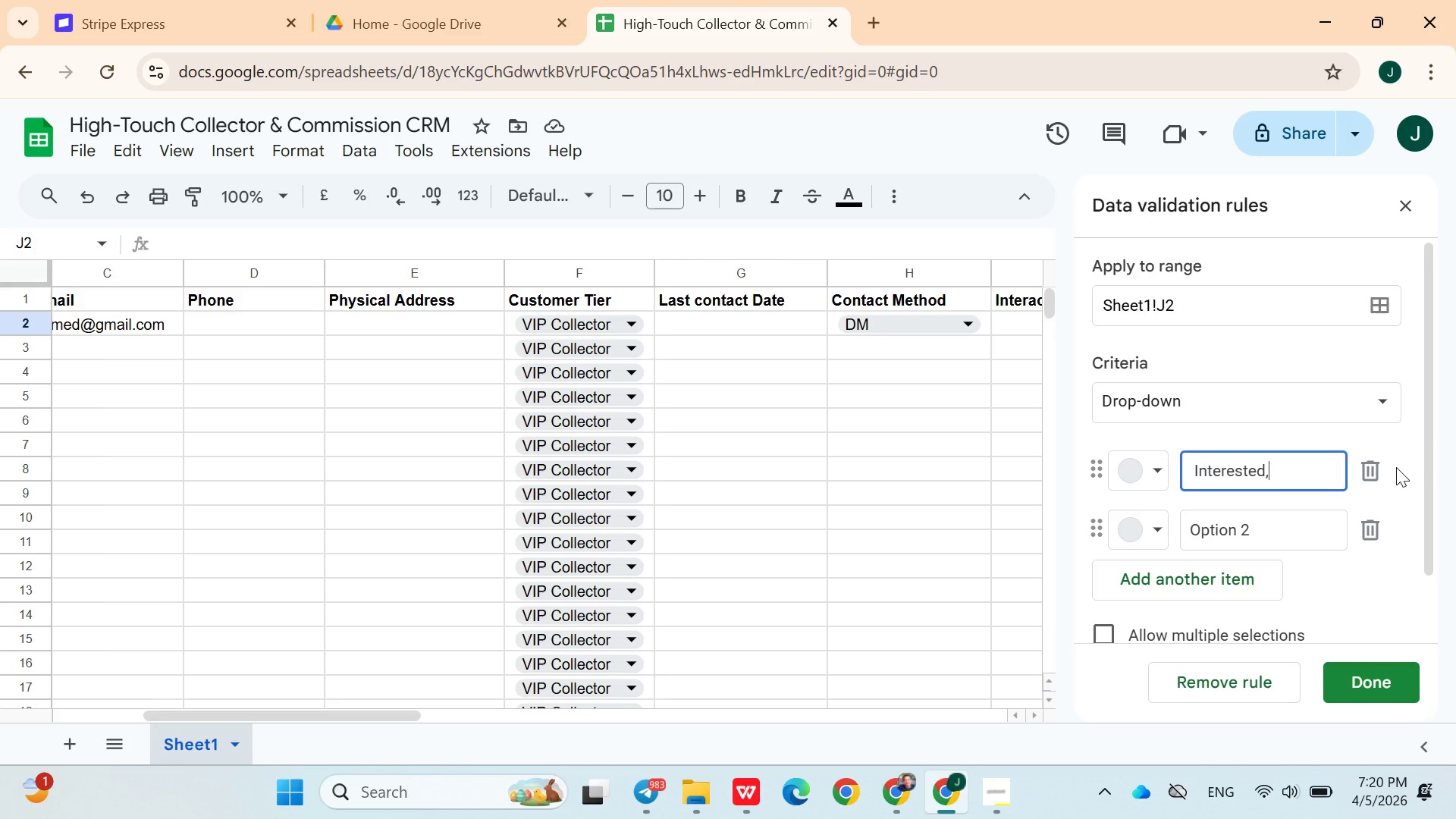 
key(Backspace)
 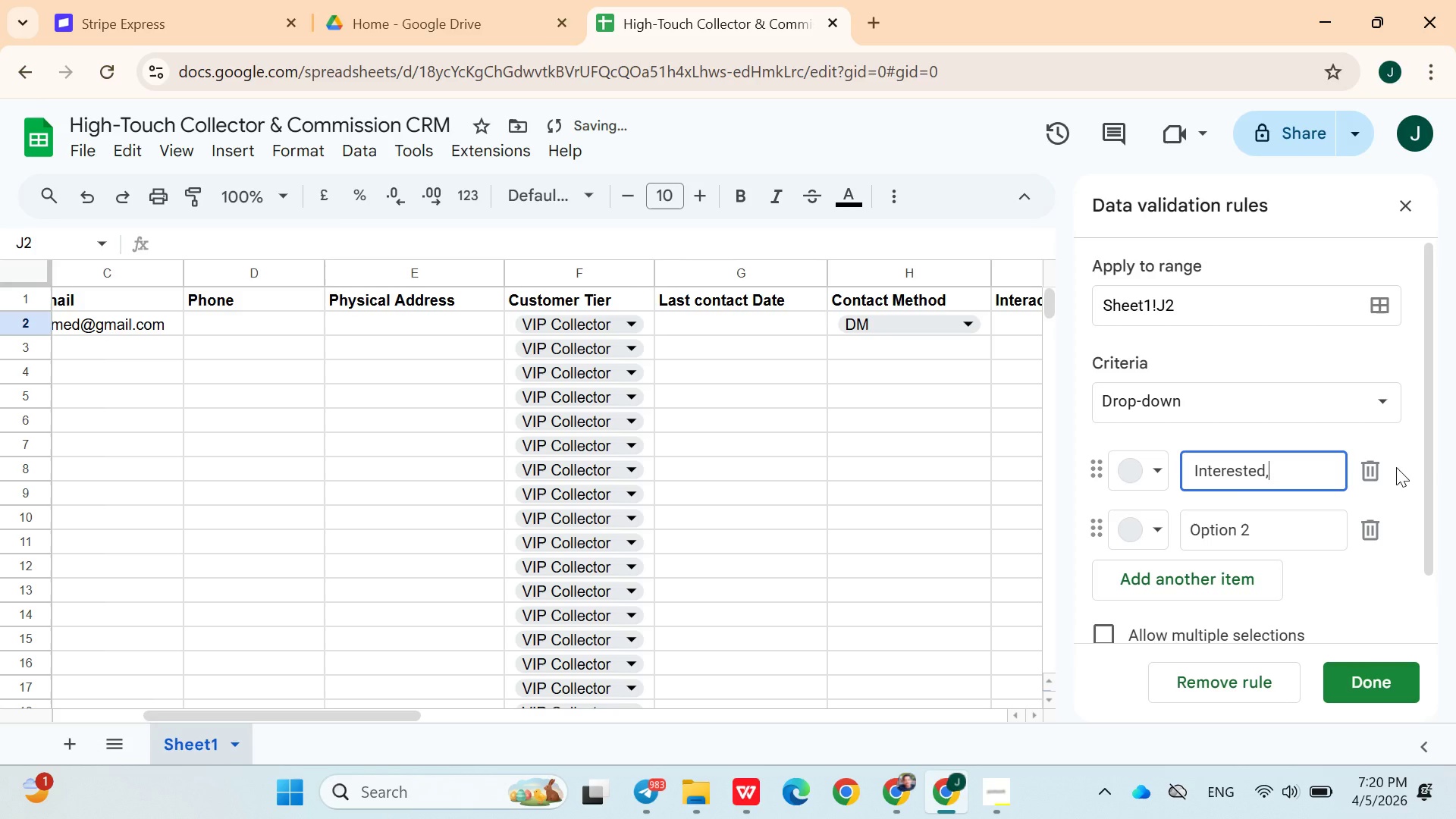 
key(Backspace)
 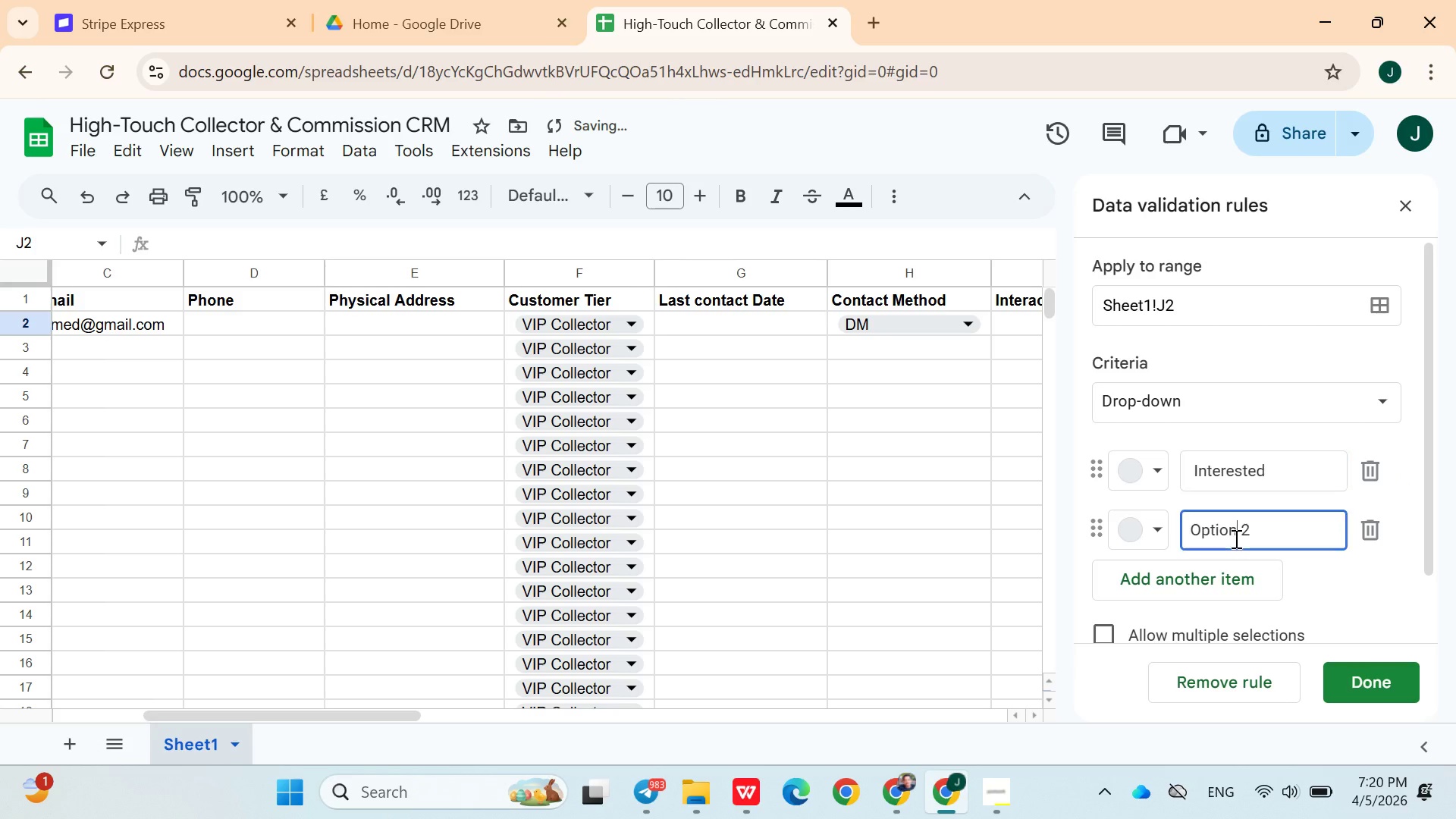 
double_click([1235, 538])
 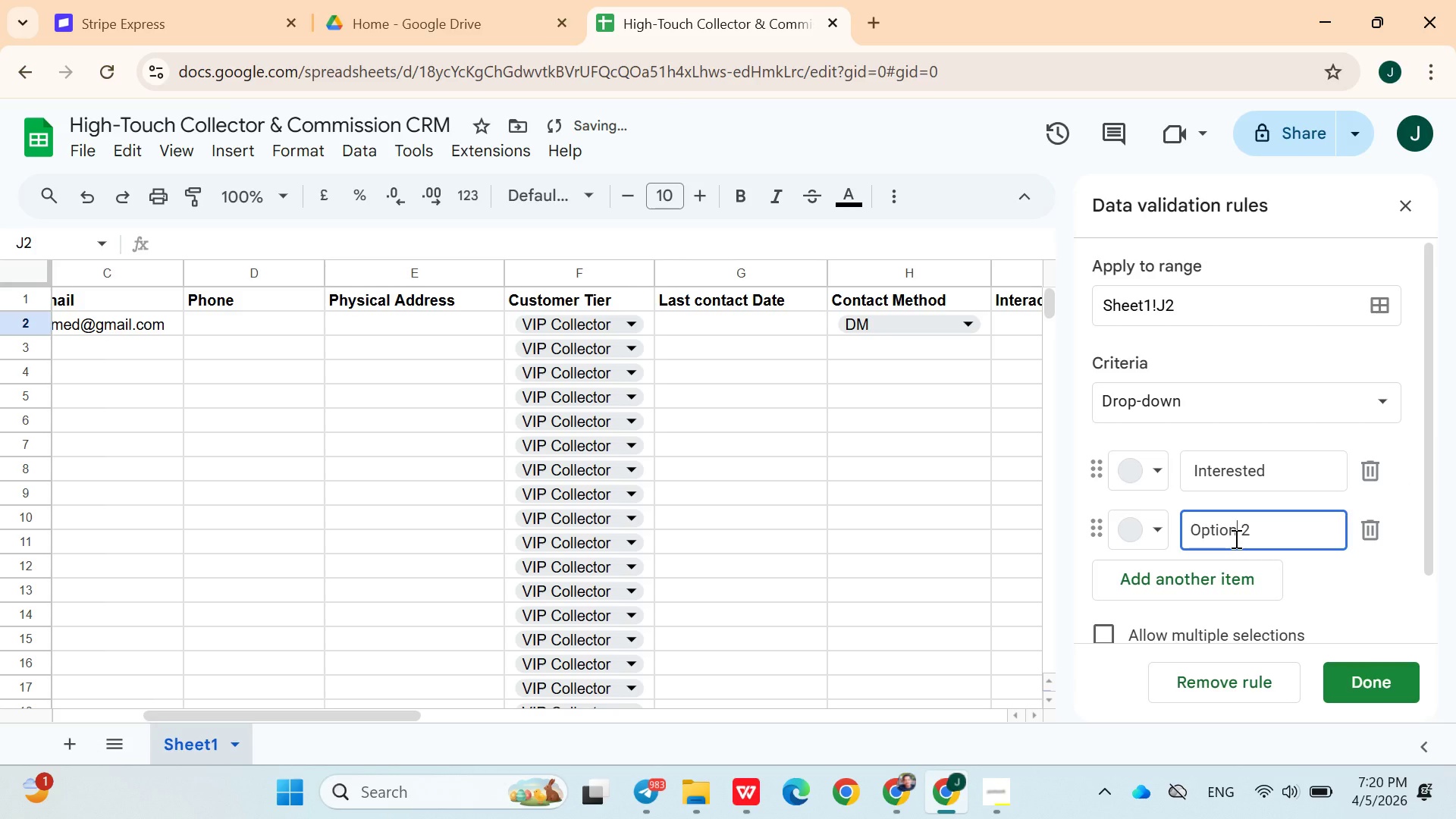 
double_click([1235, 538])
 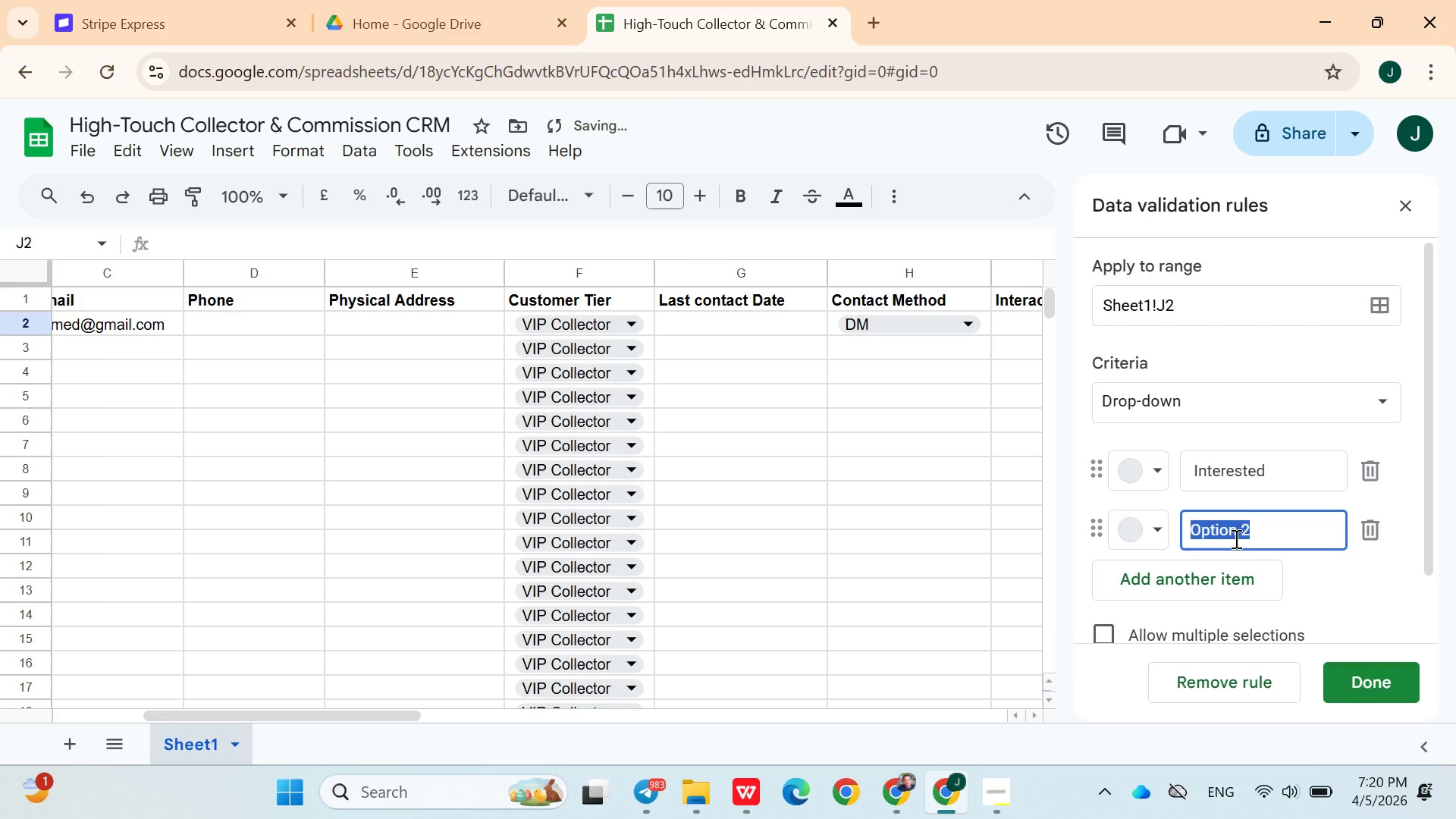 
triple_click([1235, 538])
 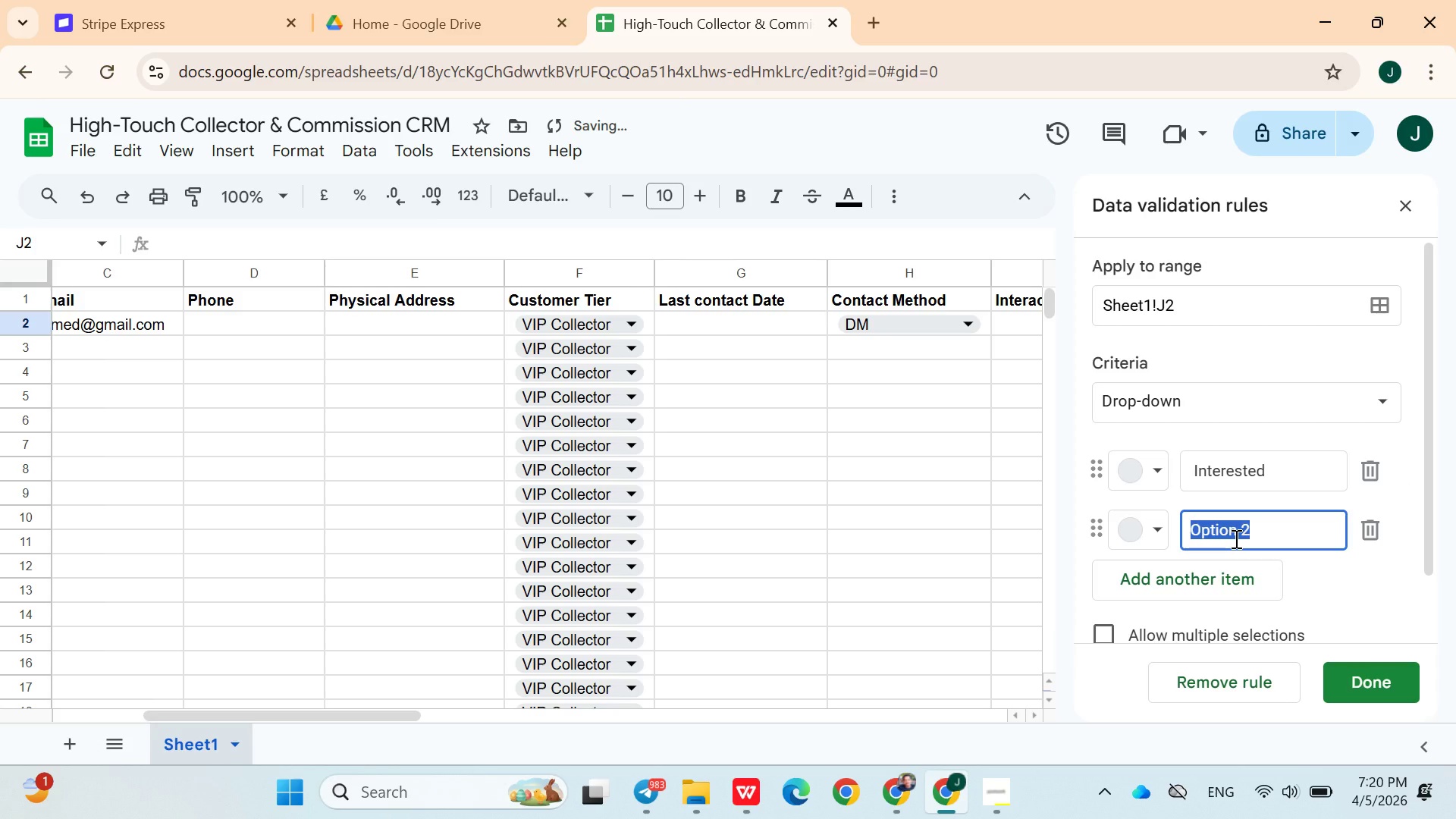 
hold_key(key=ControlLeft, duration=0.34)
 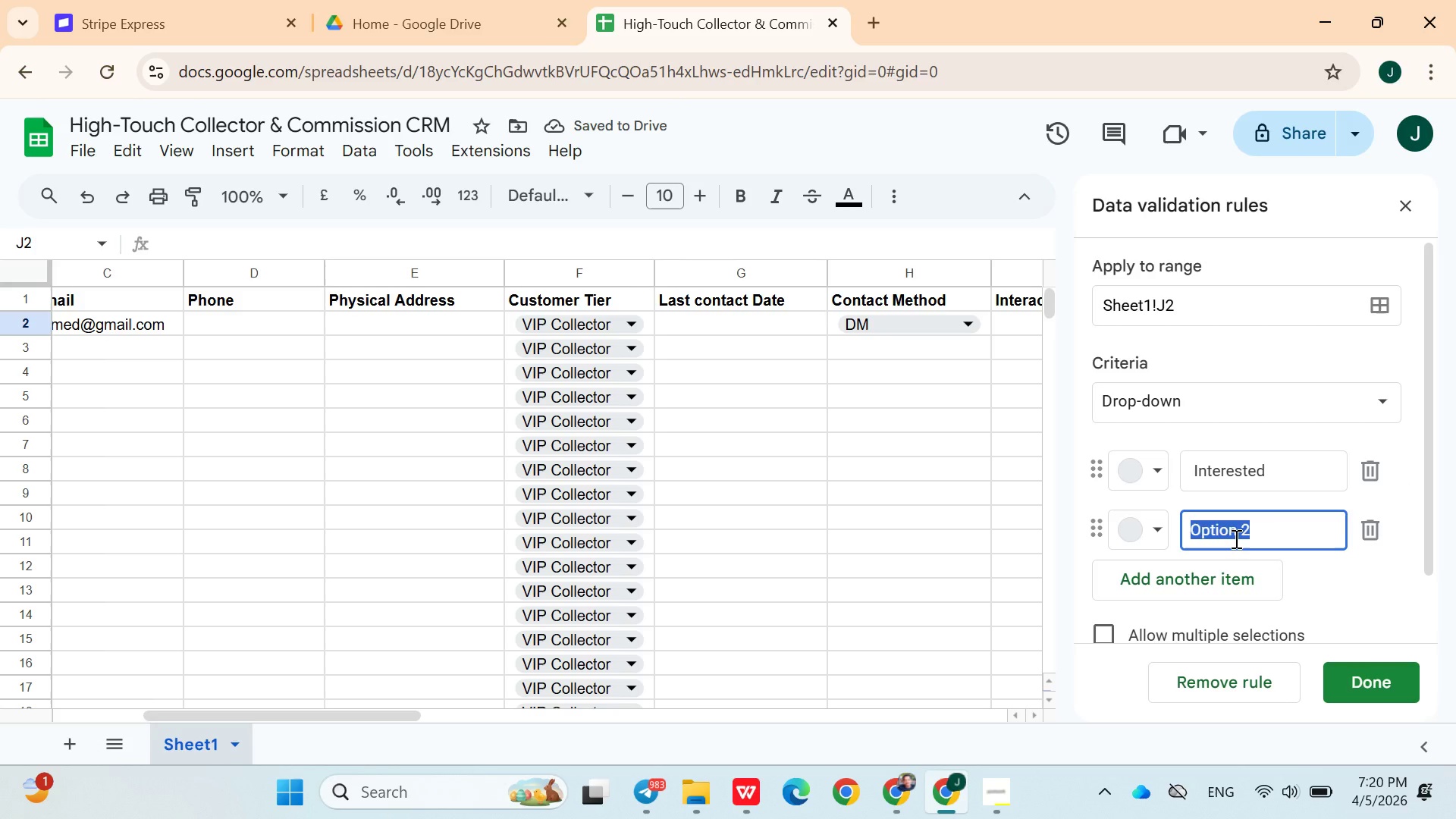 
key(Control+V)
 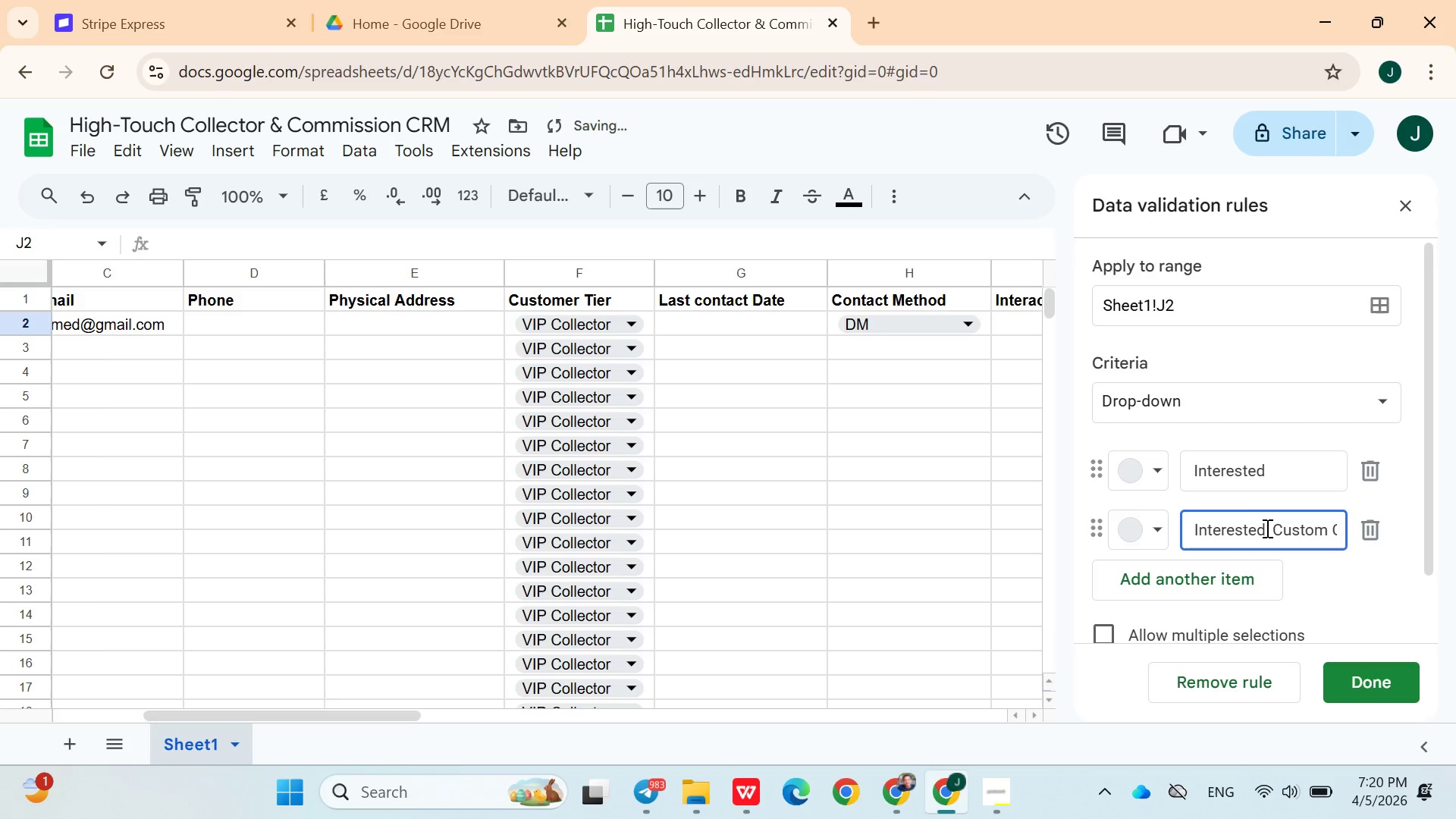 
left_click_drag(start_coordinate=[1271, 529], to_coordinate=[904, 549])
 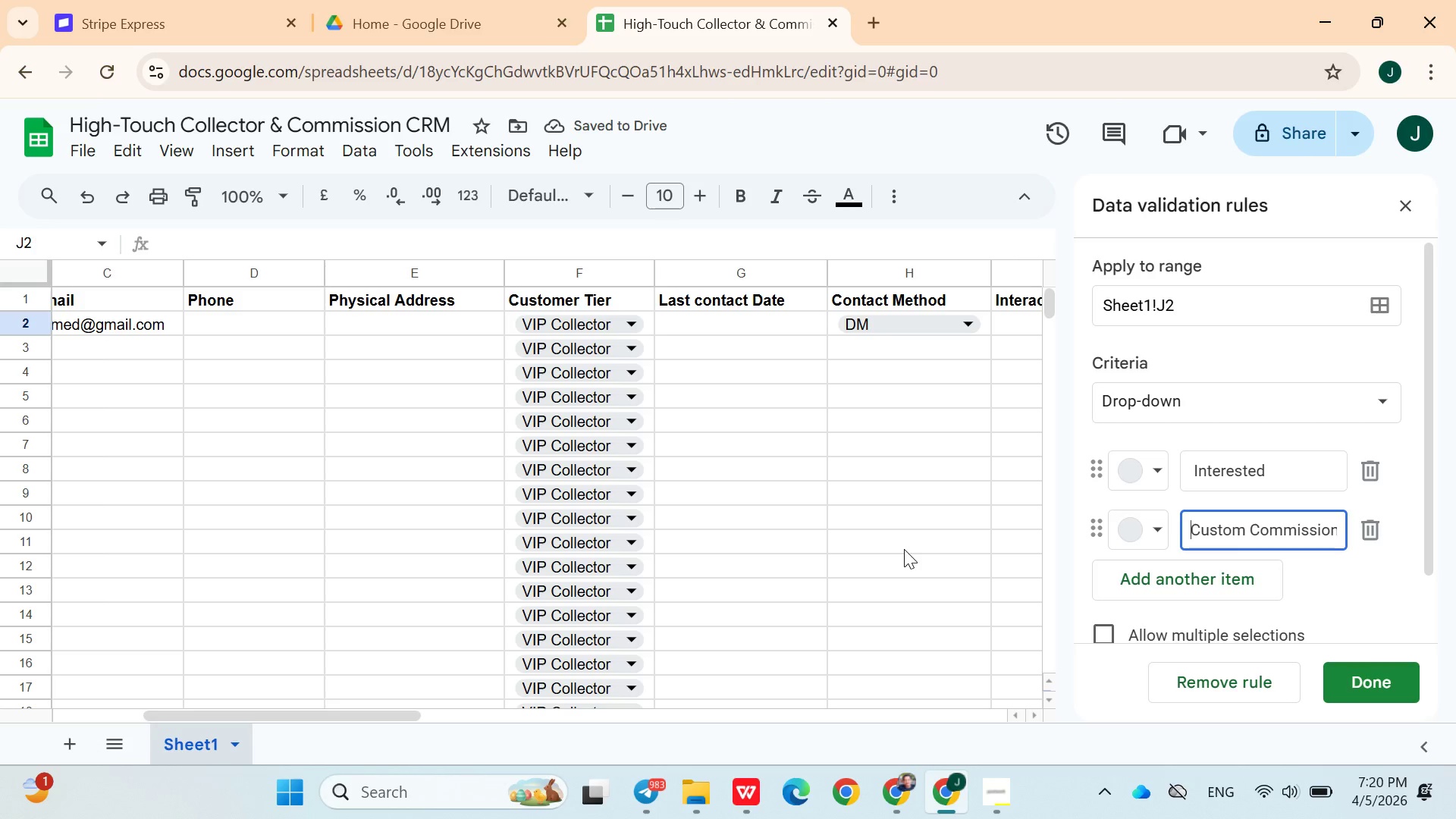 
key(Backspace)
 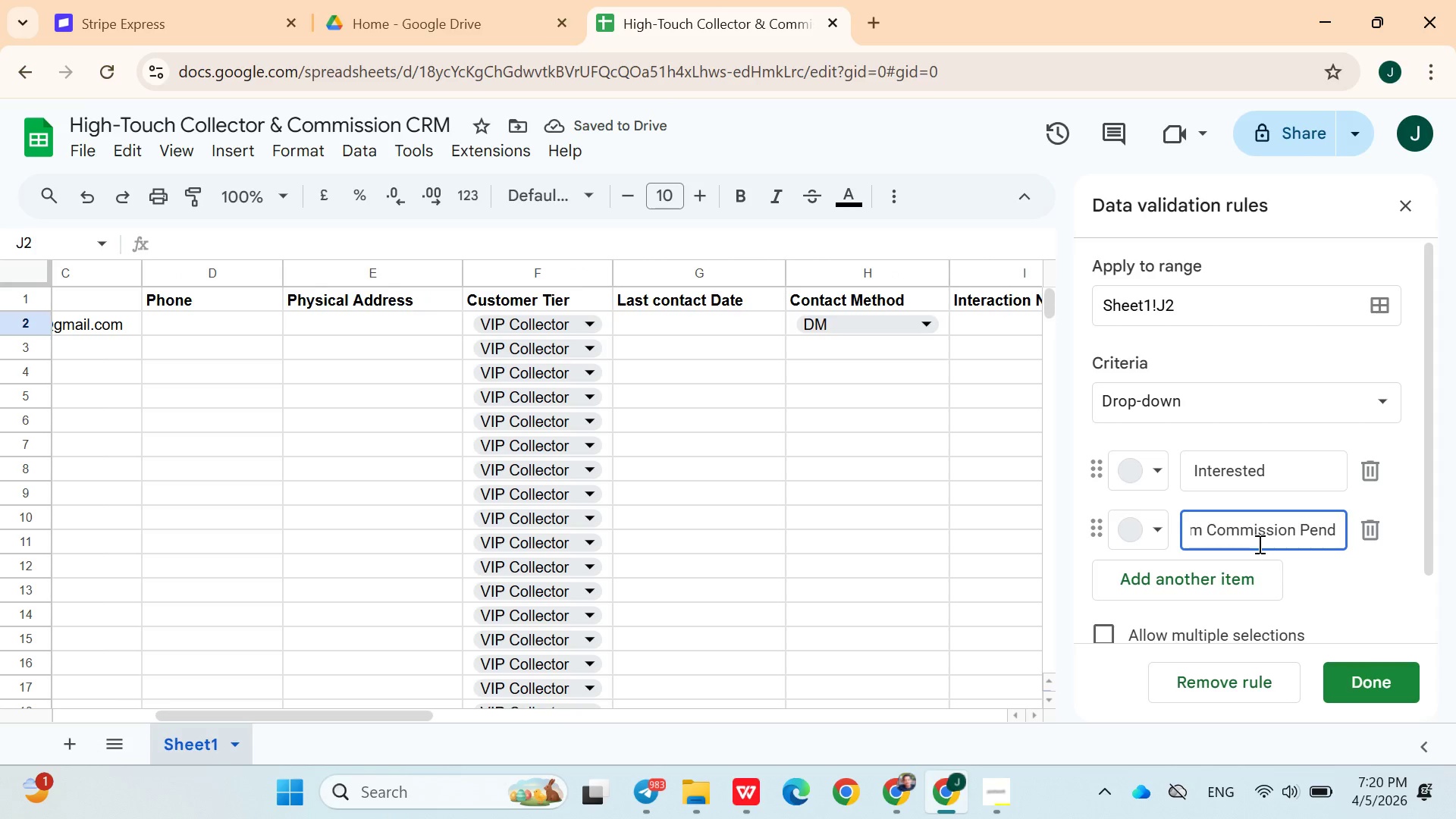 
wait(6.77)
 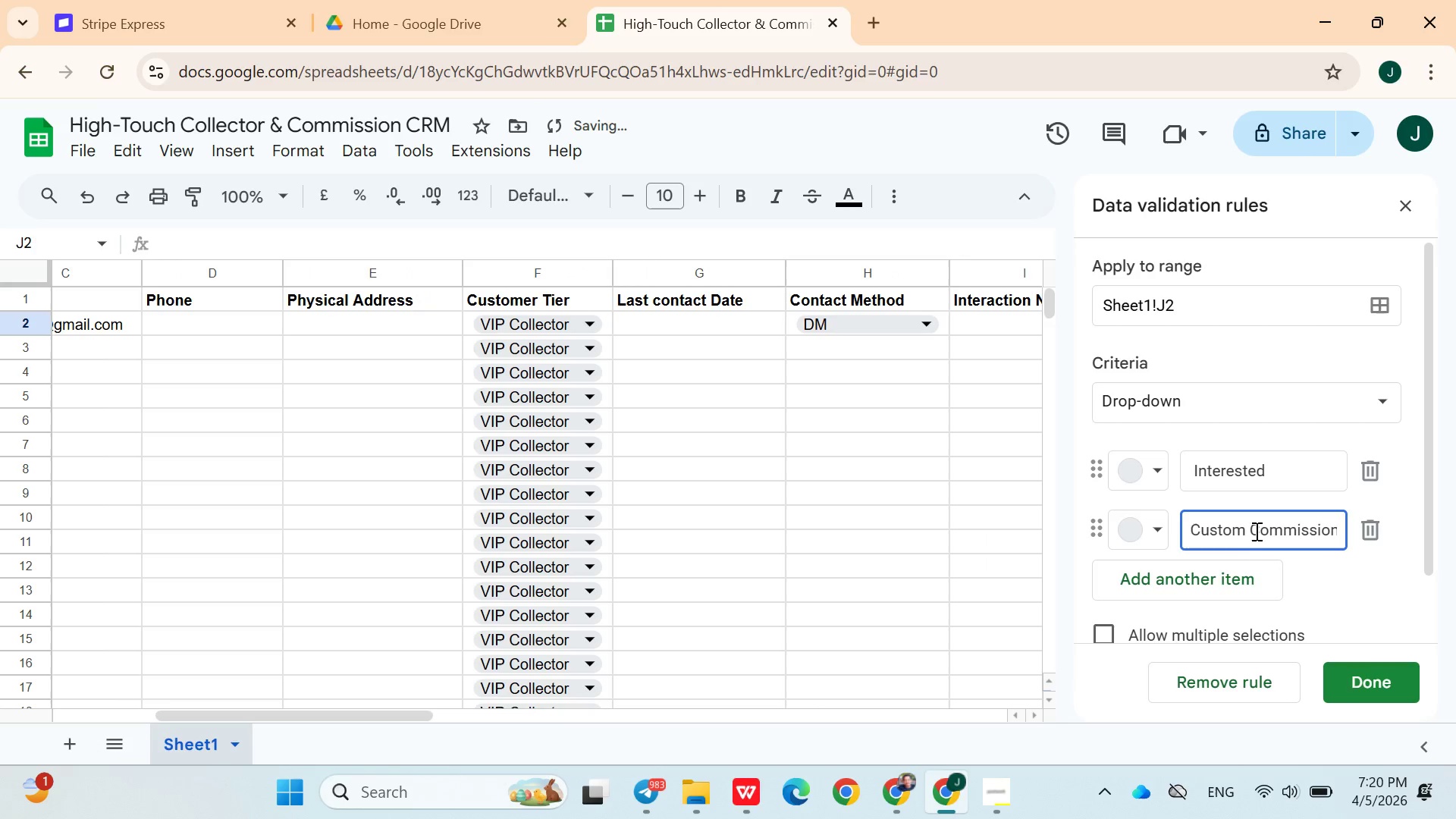 
left_click_drag(start_coordinate=[1270, 529], to_coordinate=[1301, 541])
 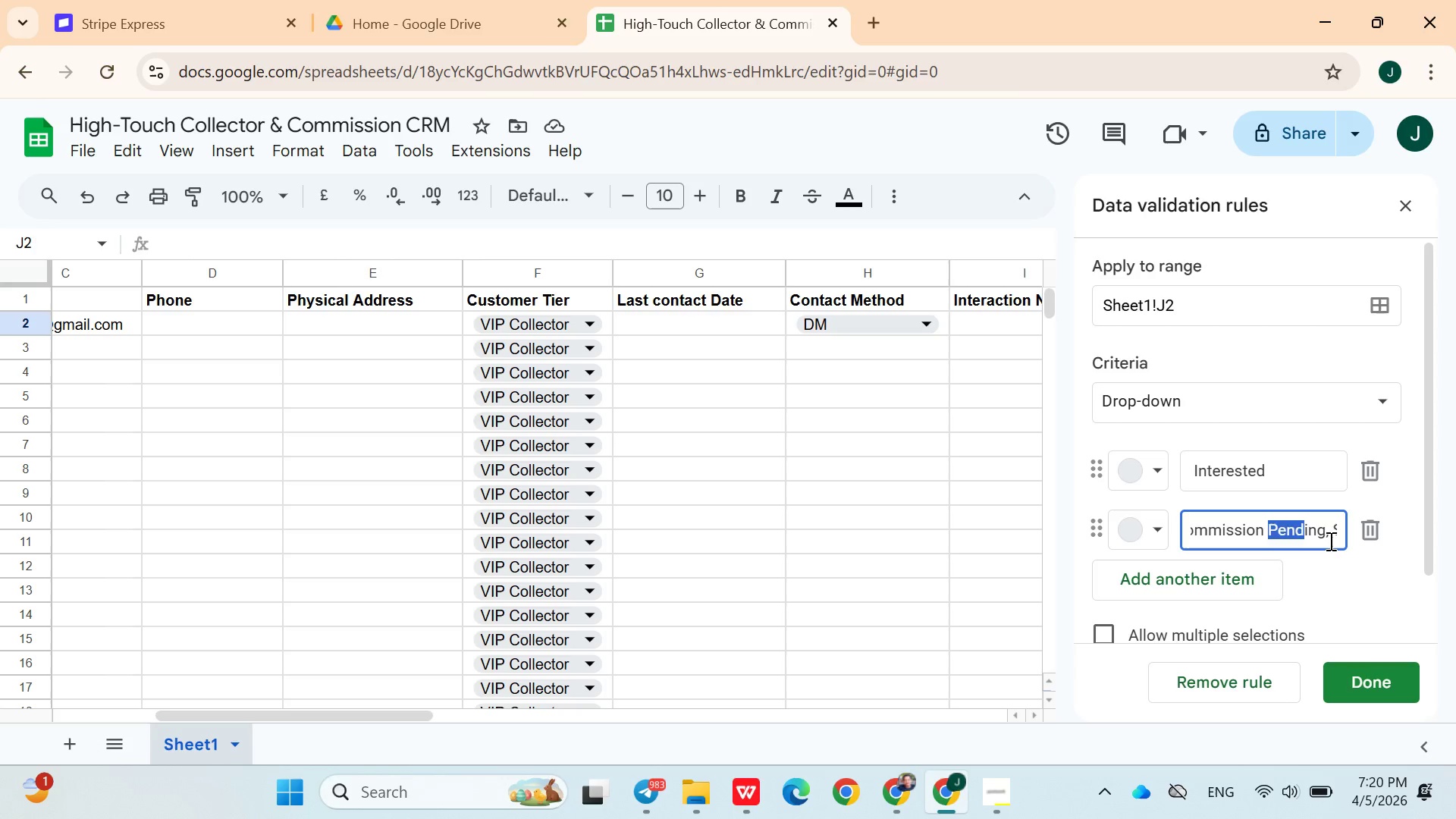 
left_click([1329, 540])
 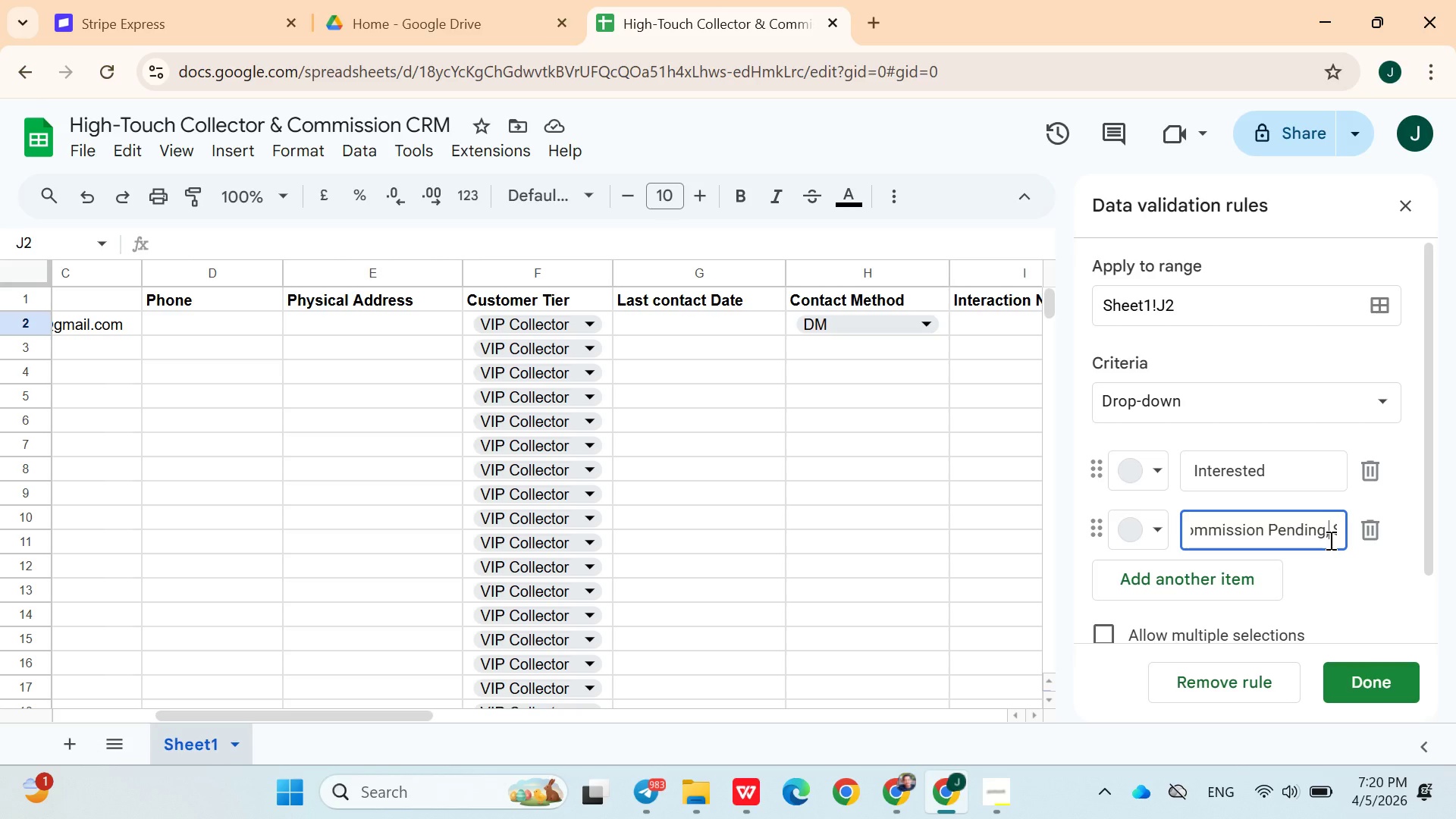 
hold_key(key=ArrowRight, duration=1.5)
 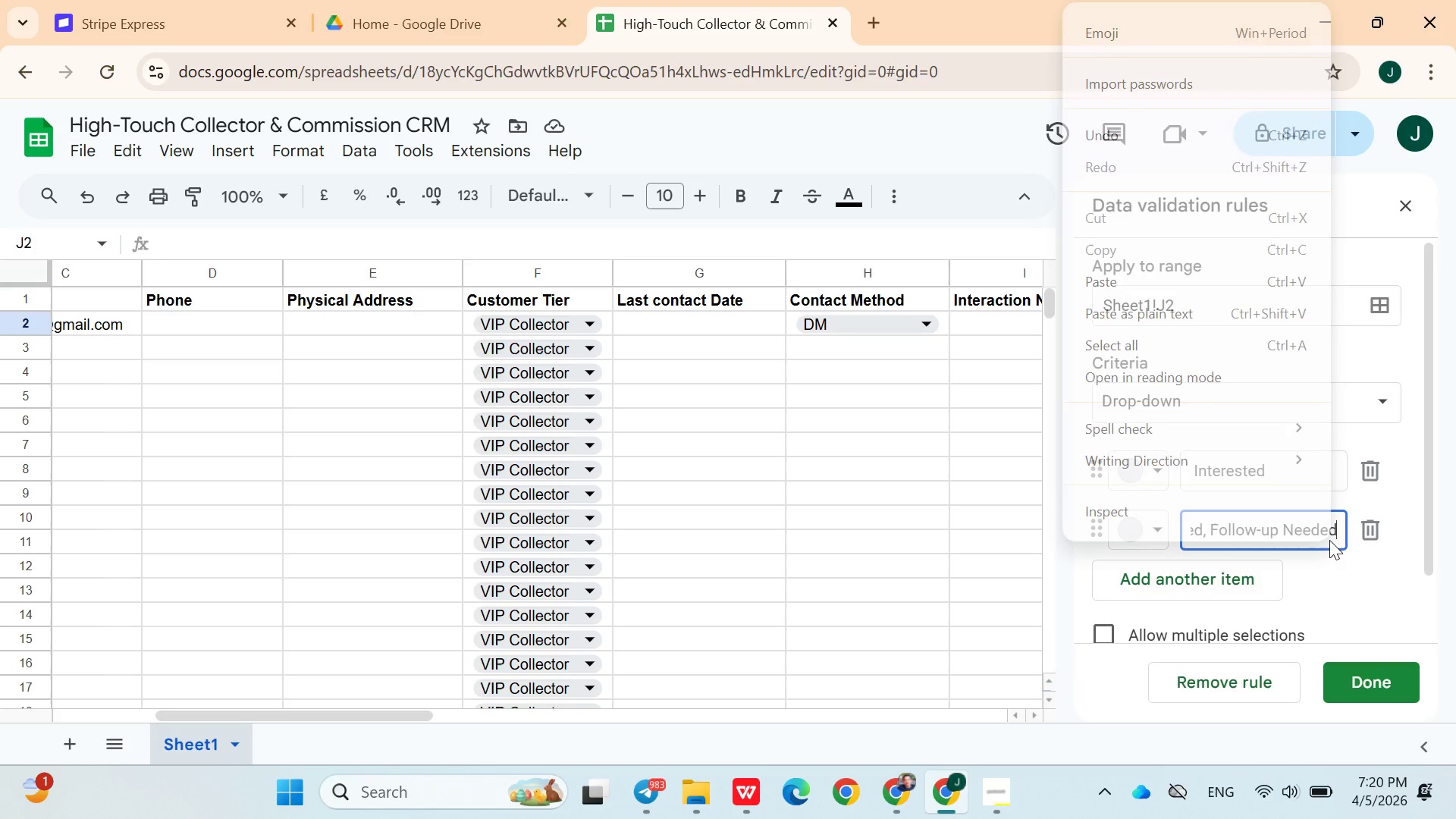 
hold_key(key=ArrowRight, duration=0.5)
 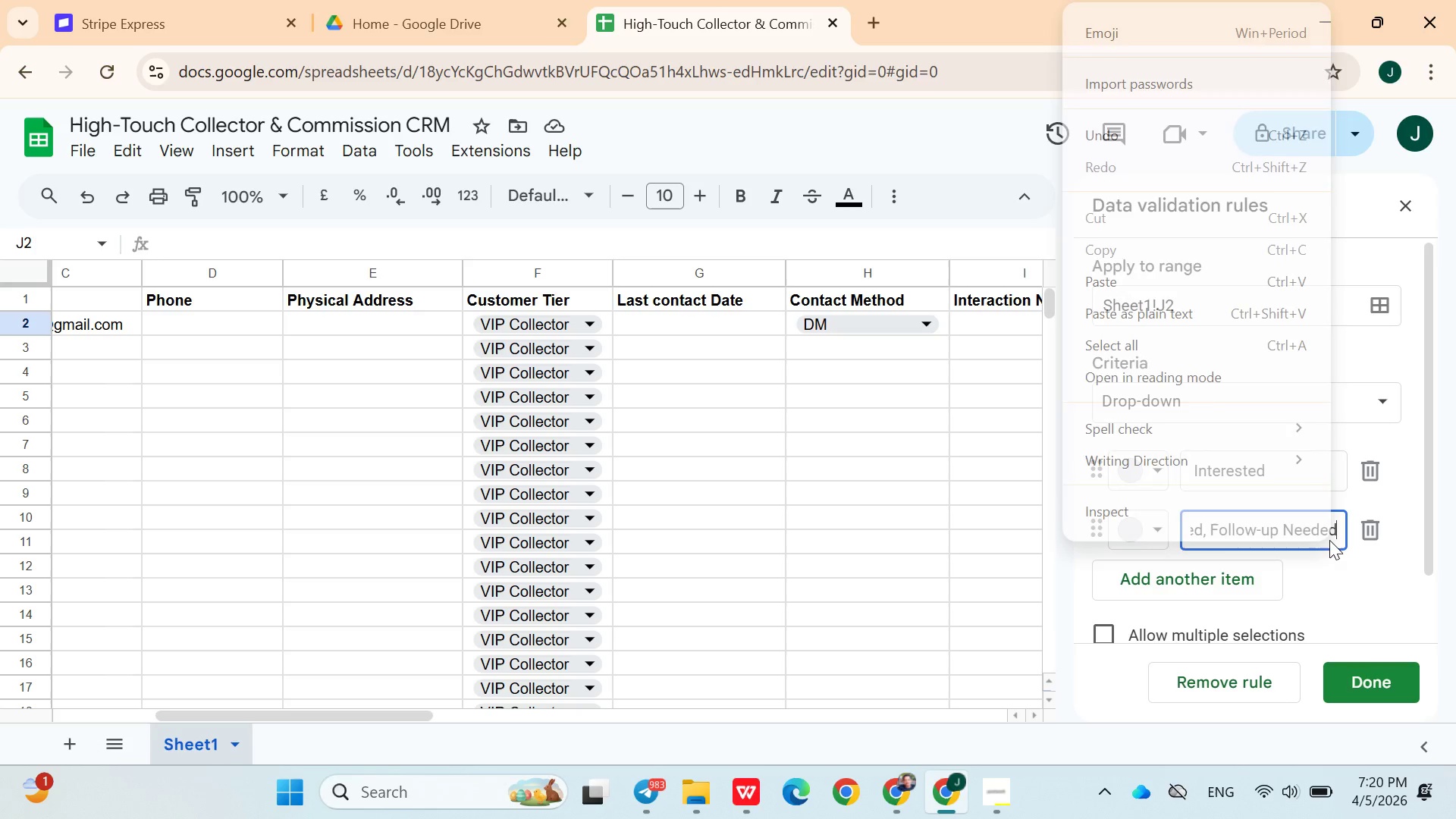 
right_click([1329, 540])
 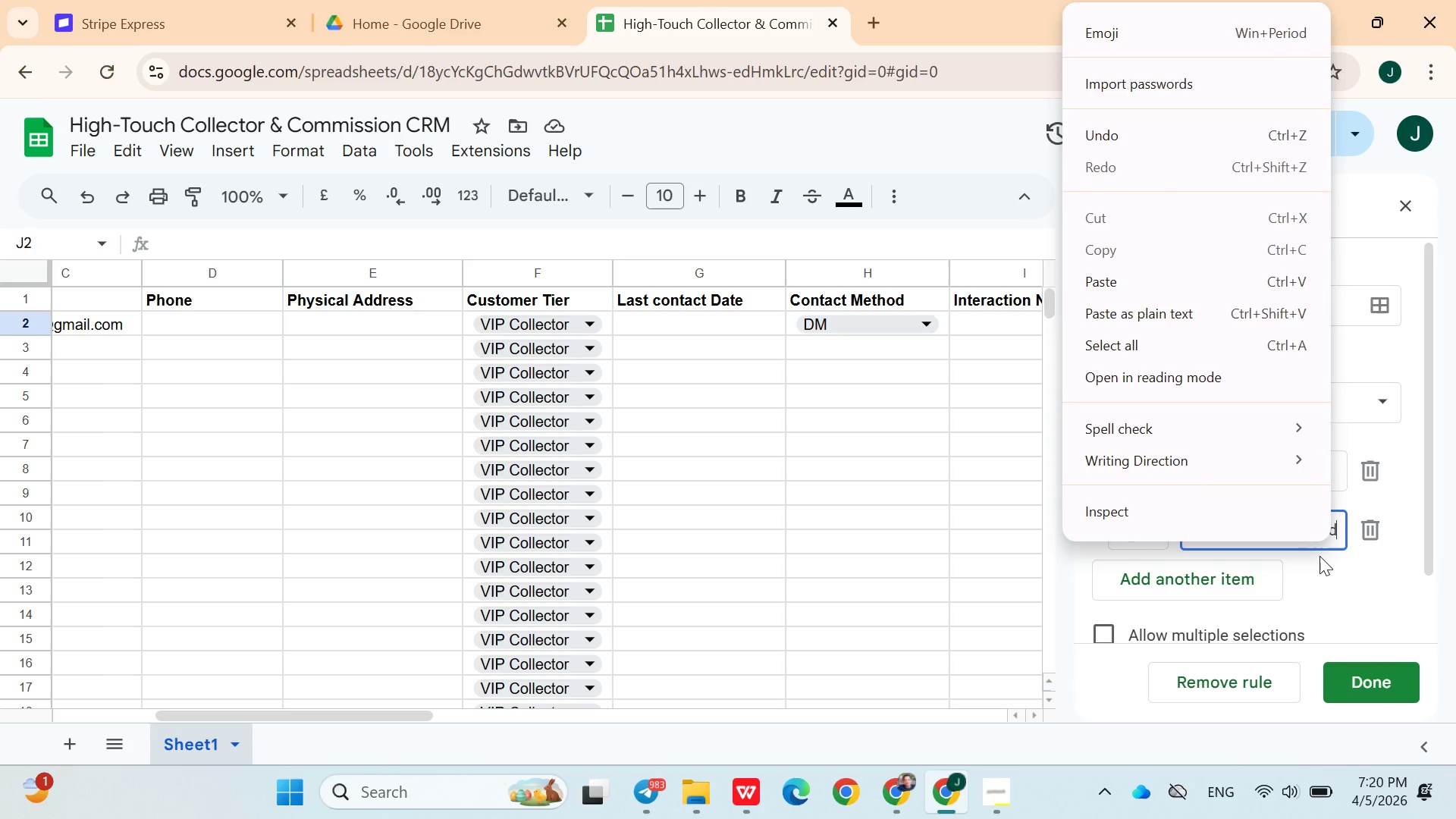 
left_click([1320, 556])
 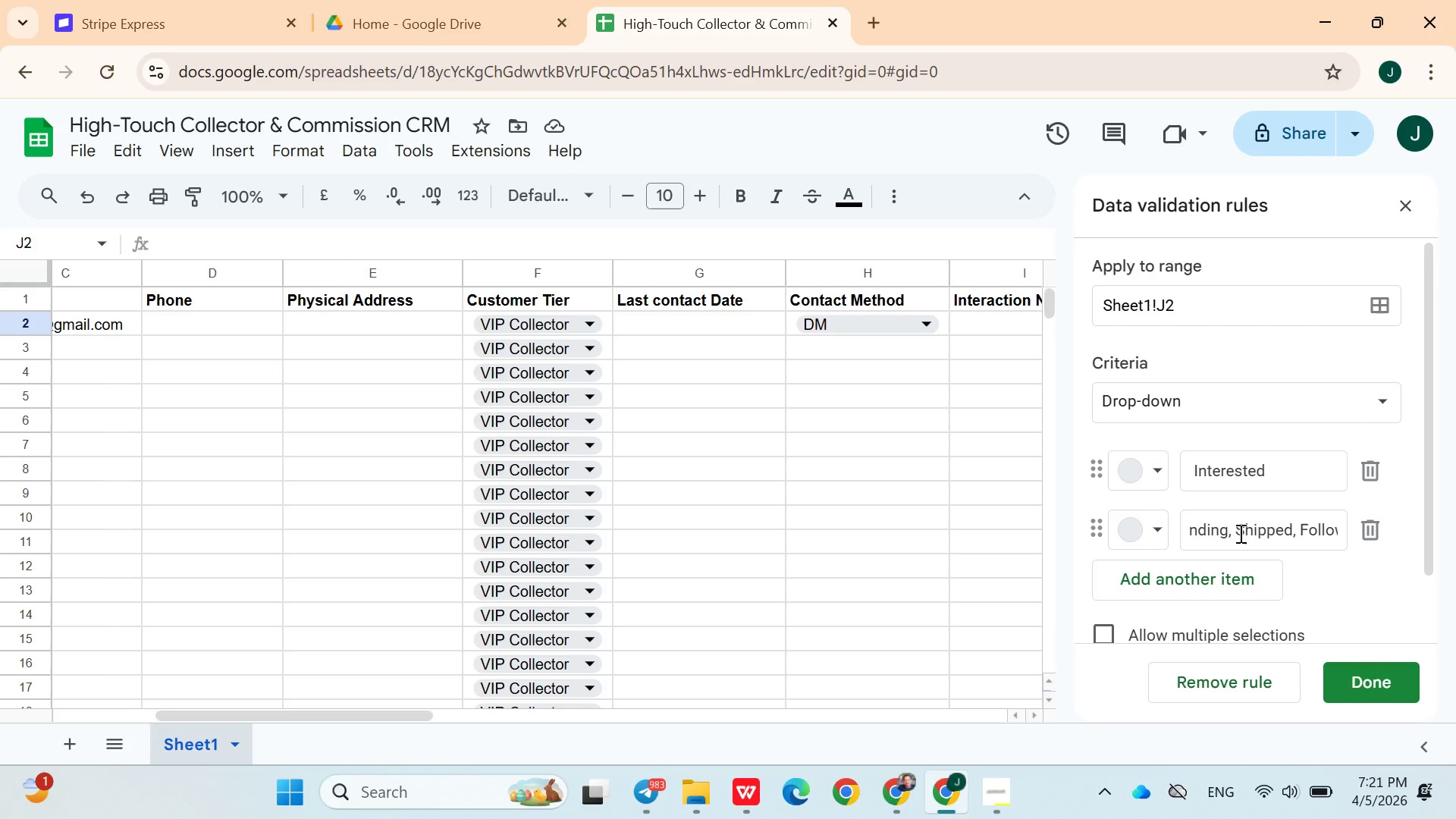 
left_click_drag(start_coordinate=[1239, 534], to_coordinate=[1455, 522])
 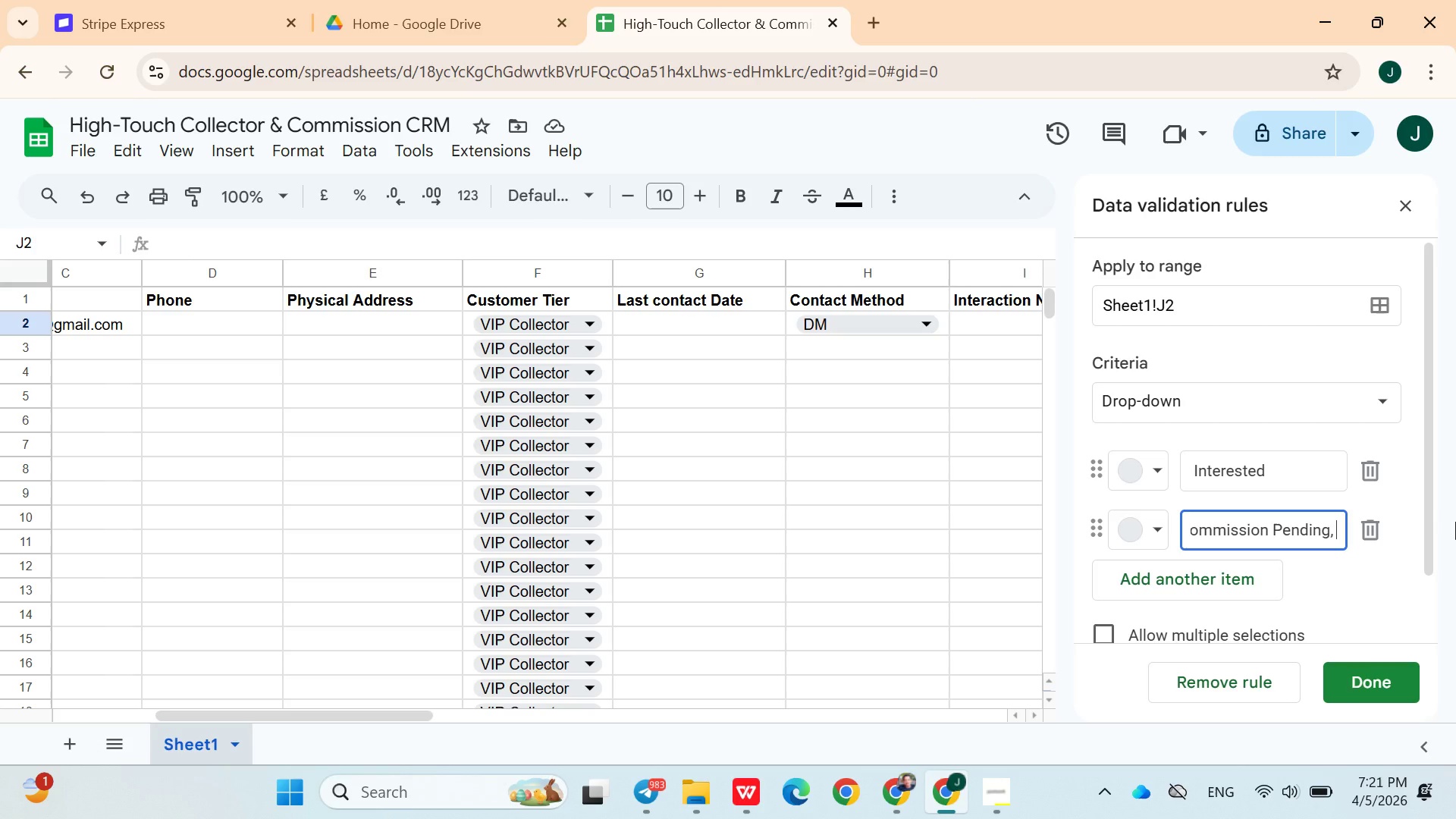 
key(Backspace)
 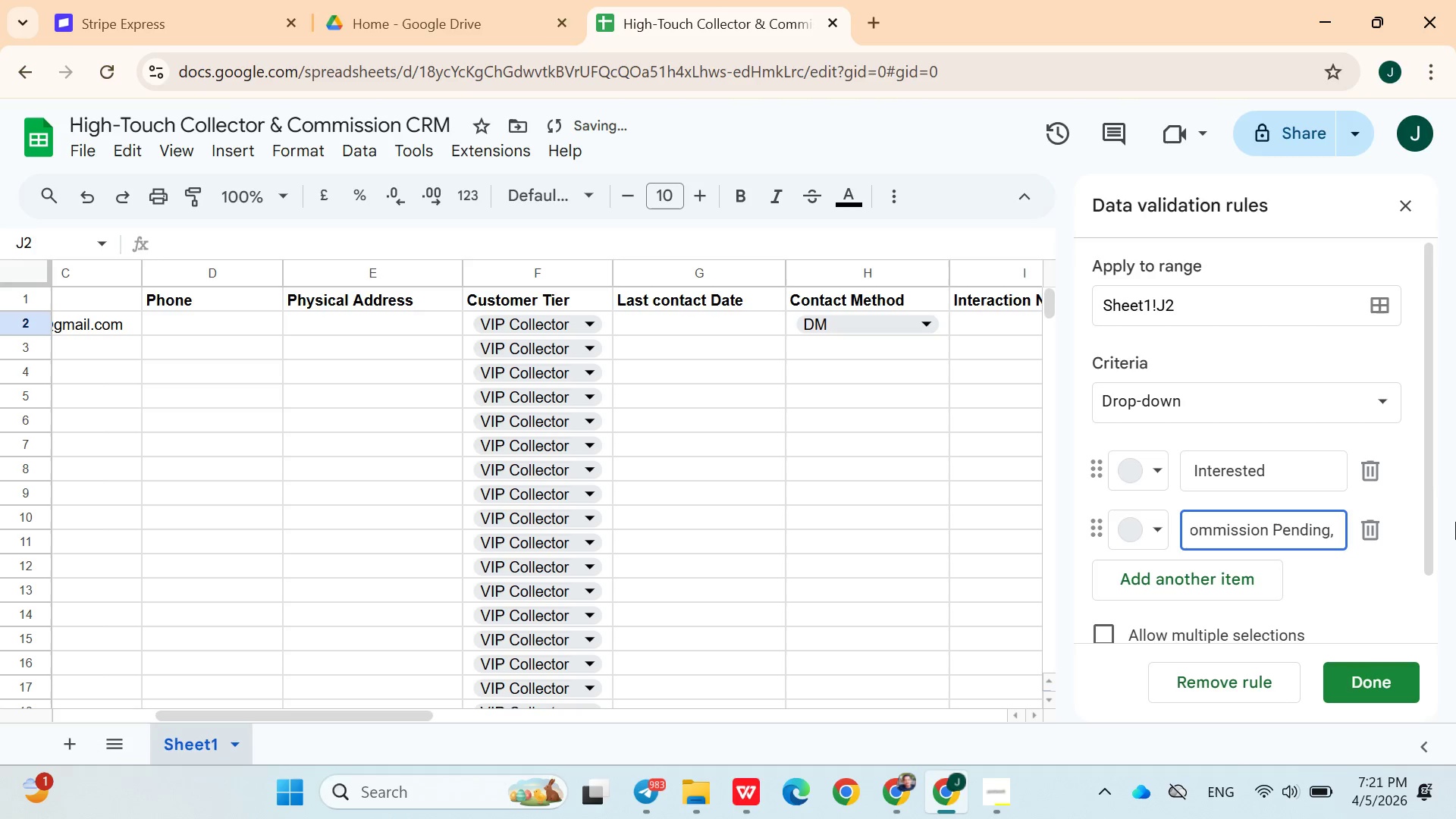 
key(Backspace)
 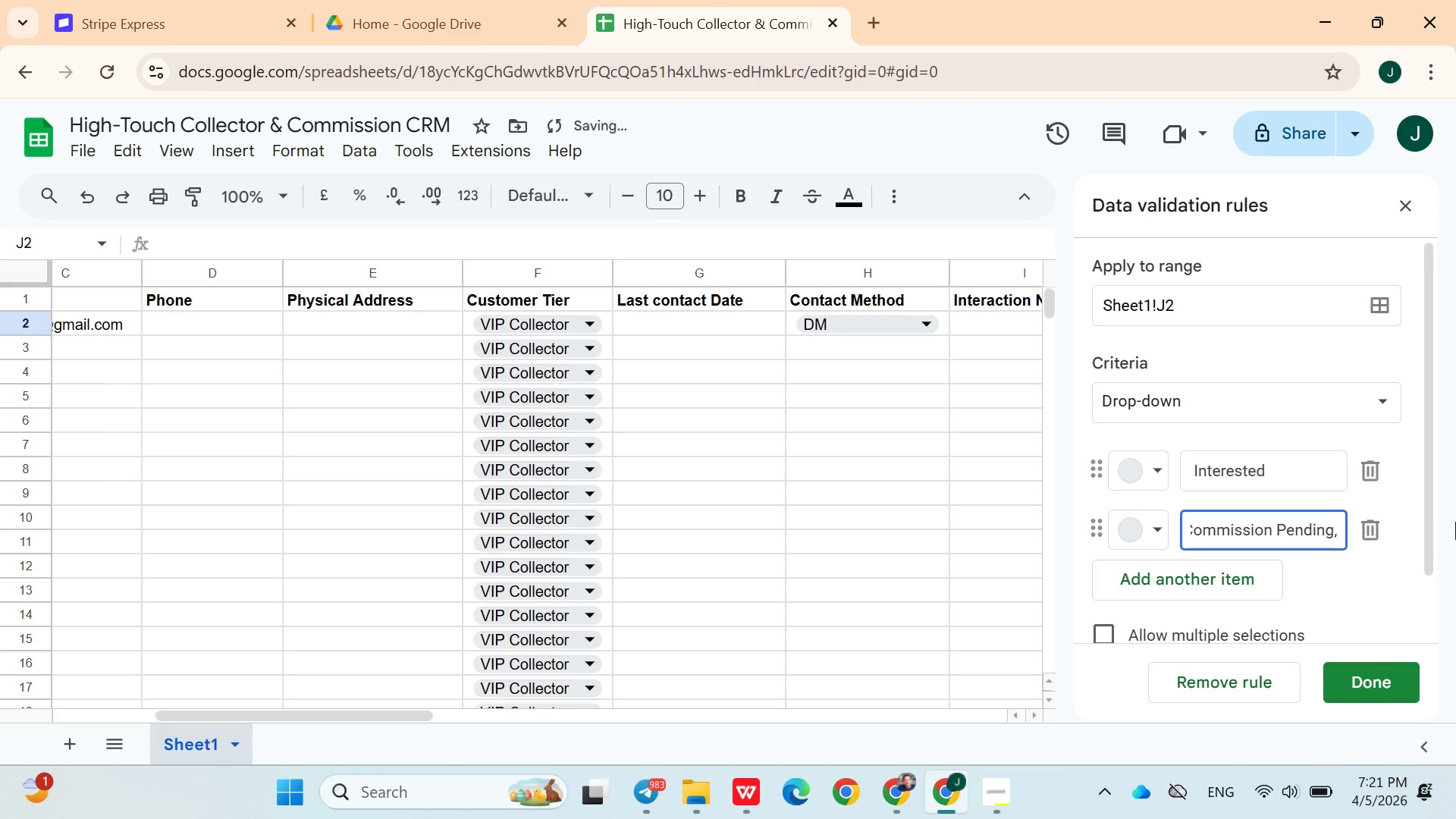 
key(Backspace)
 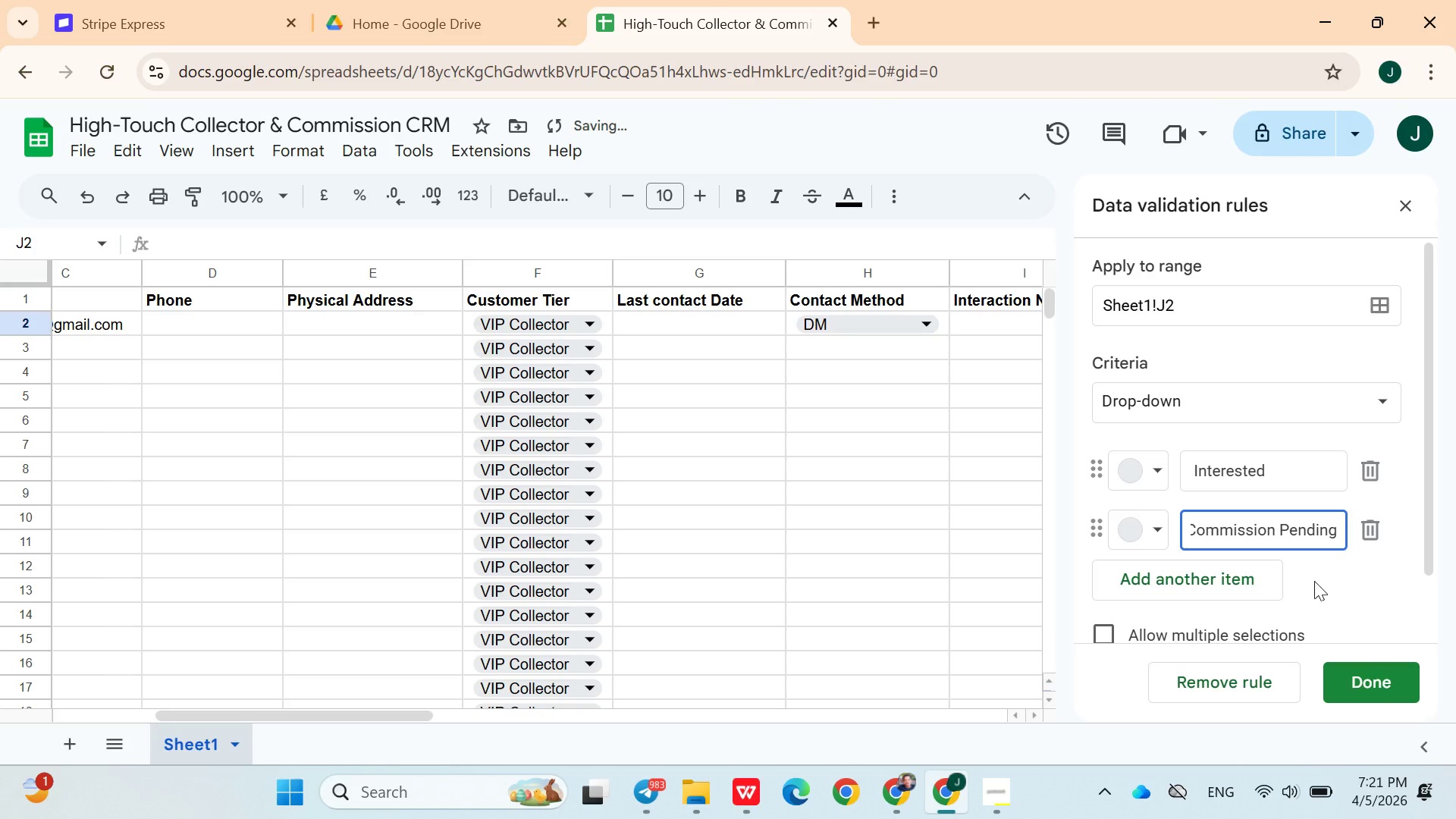 
left_click([1311, 587])
 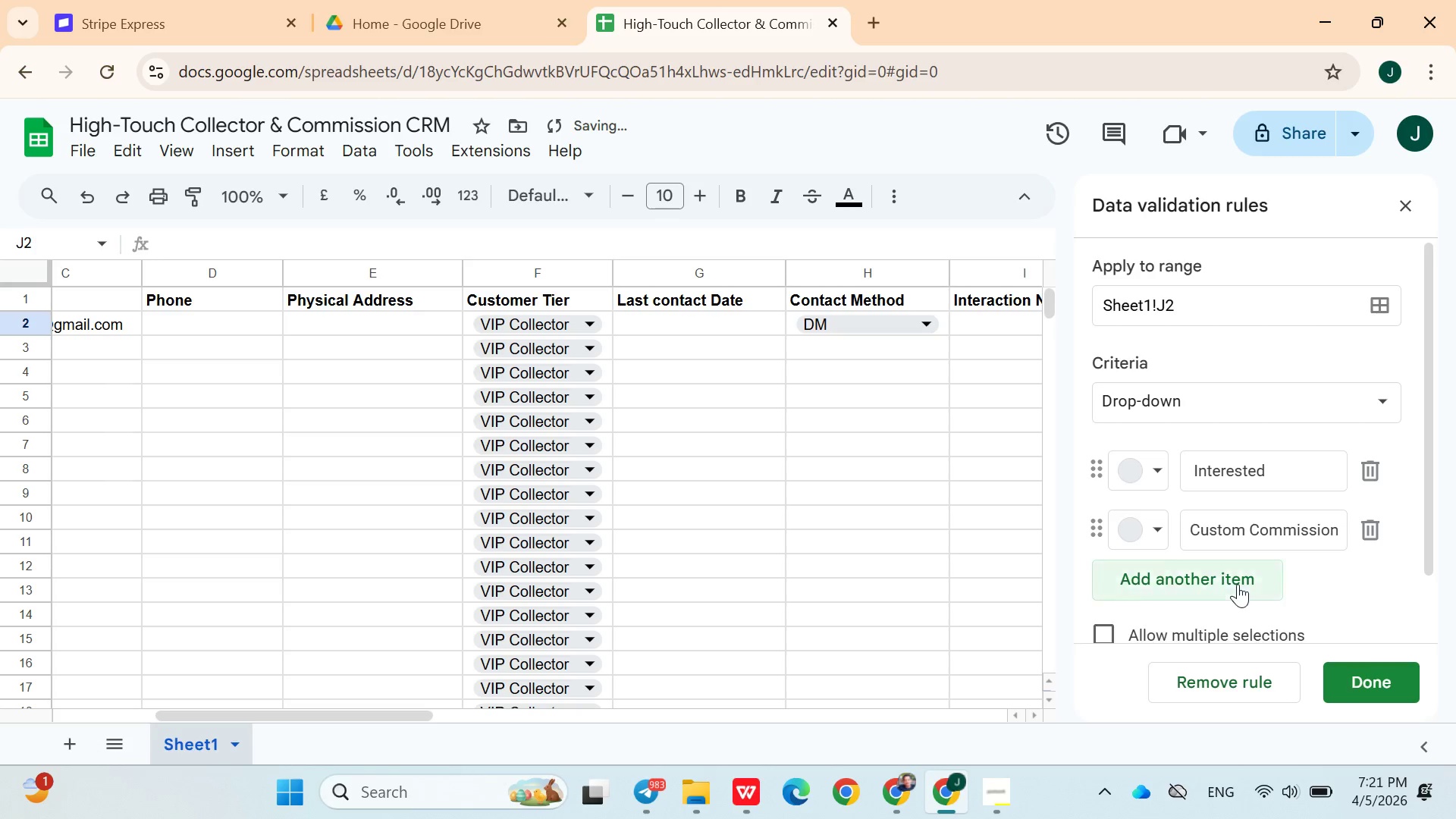 
left_click([1238, 584])
 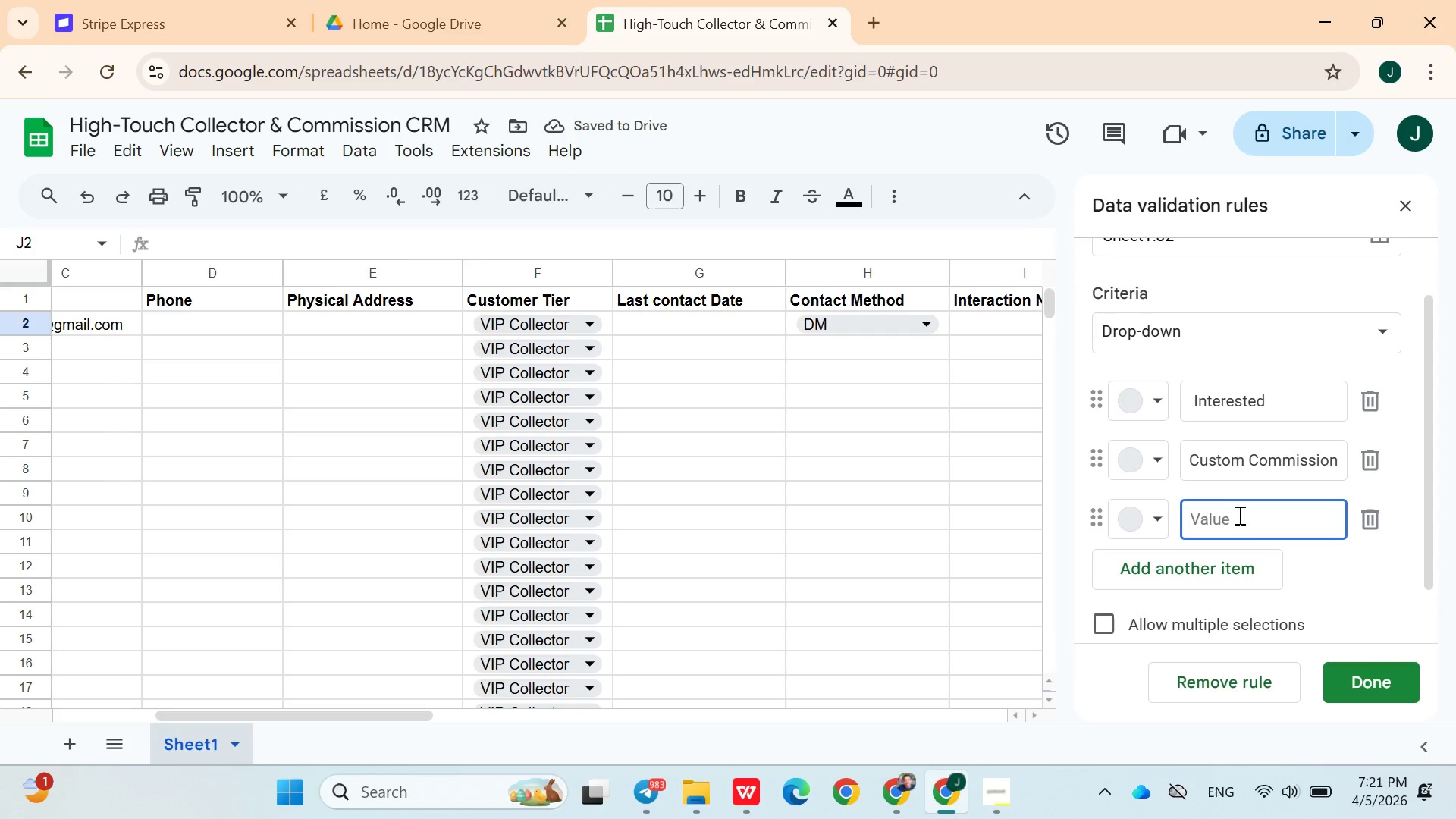 
key(Control+ControlLeft)
 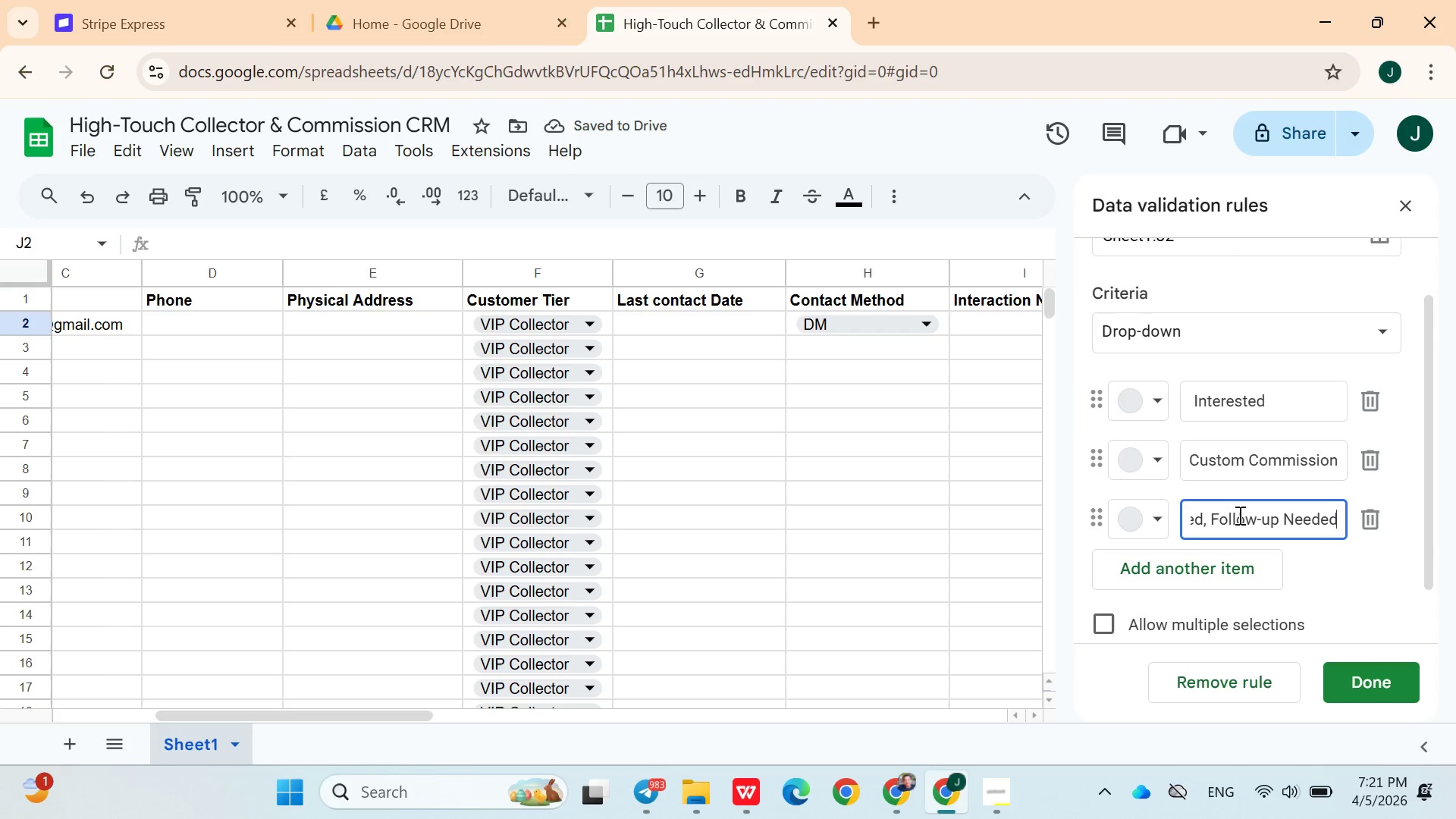 
key(Control+V)
 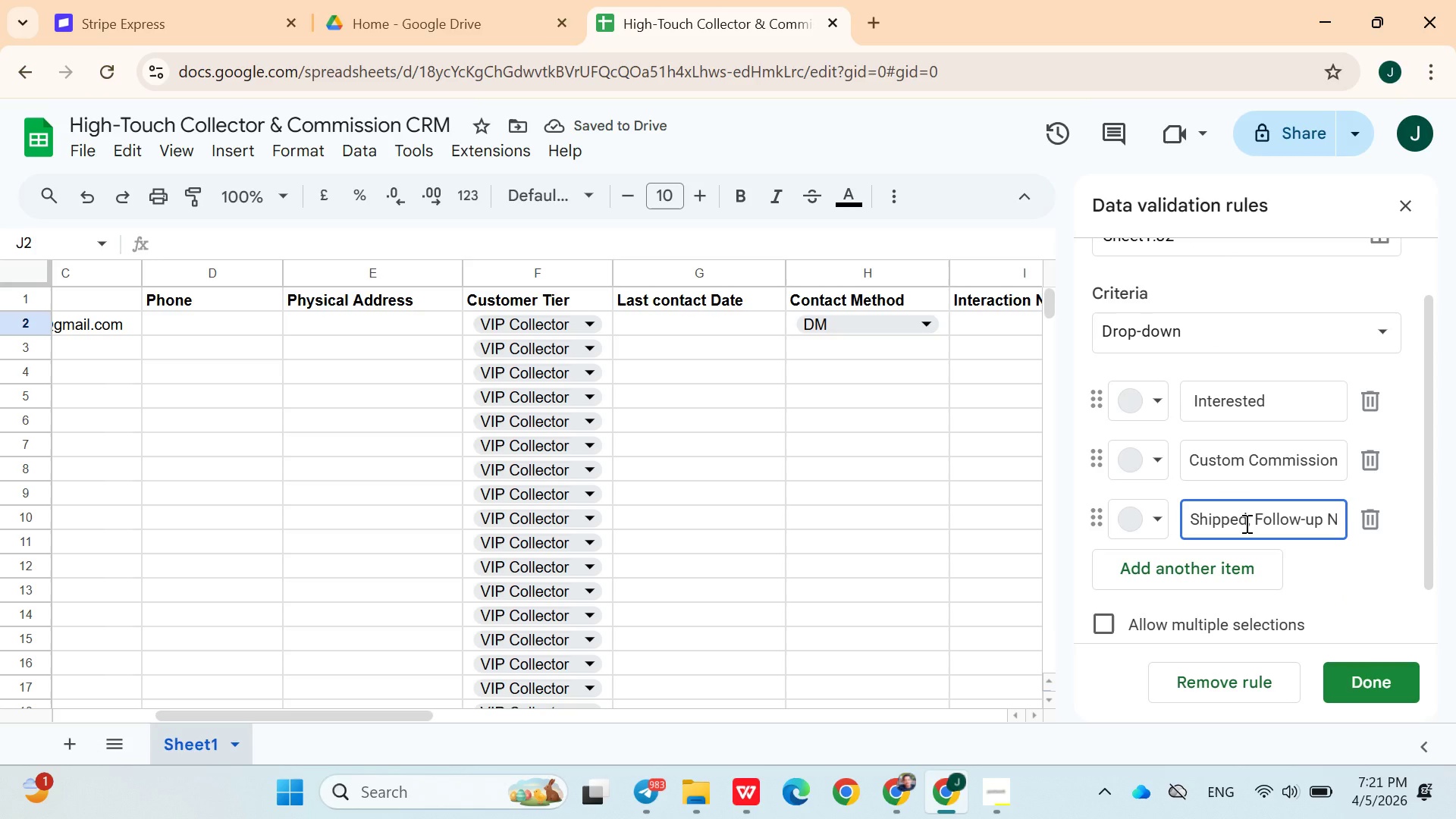 
wait(5.98)
 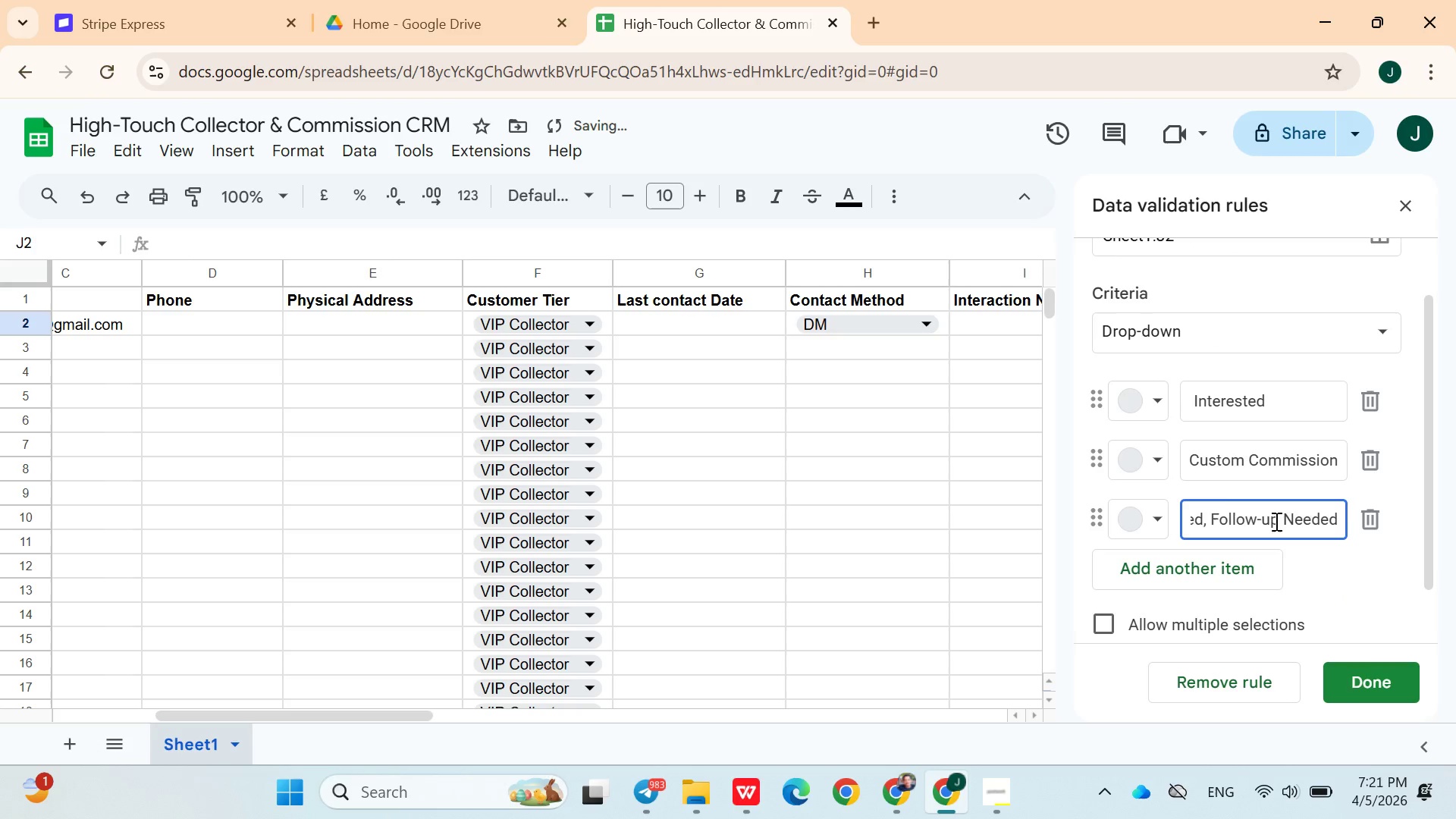 
left_click_drag(start_coordinate=[1249, 525], to_coordinate=[1455, 485])
 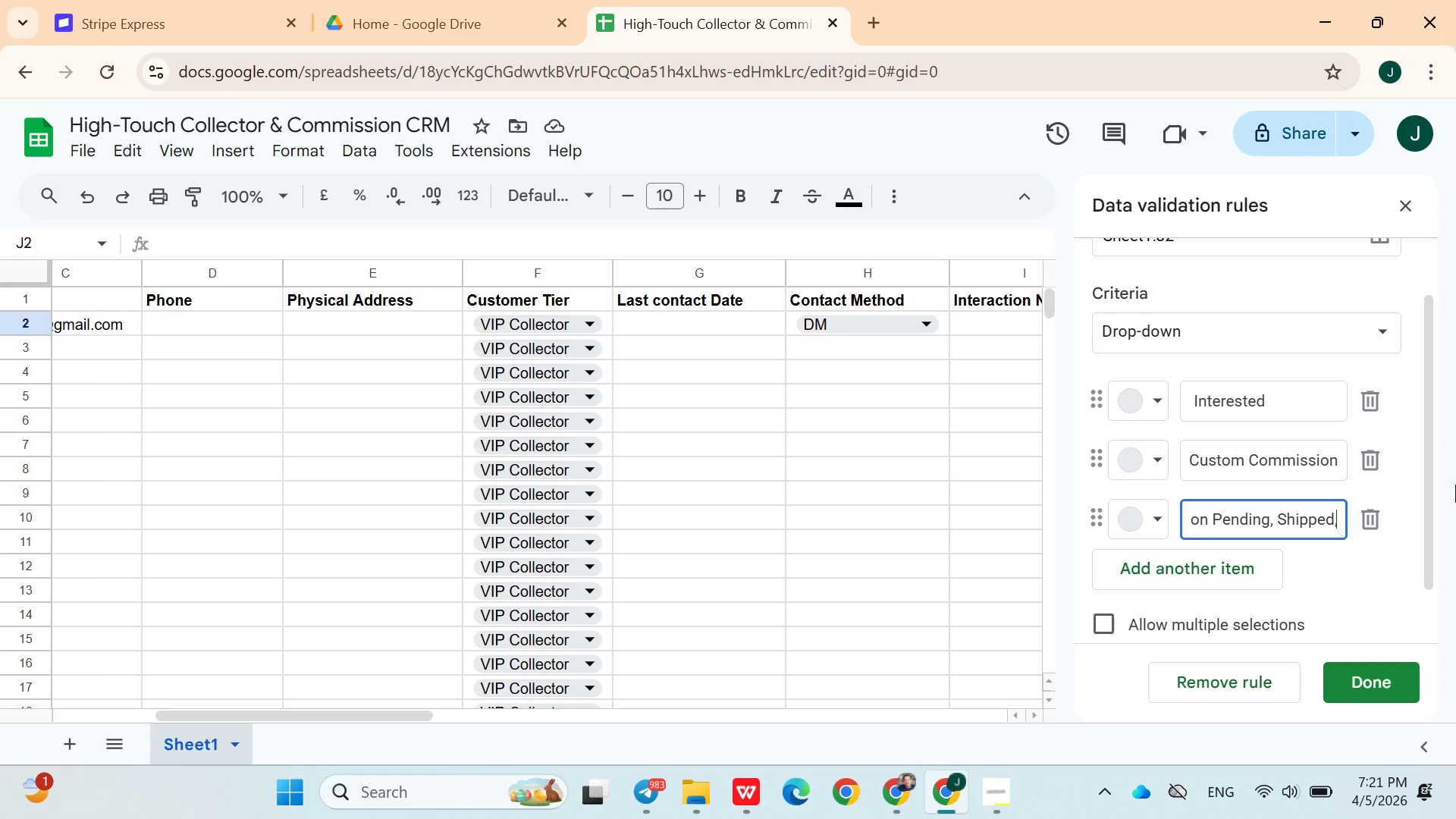 
key(Backspace)
 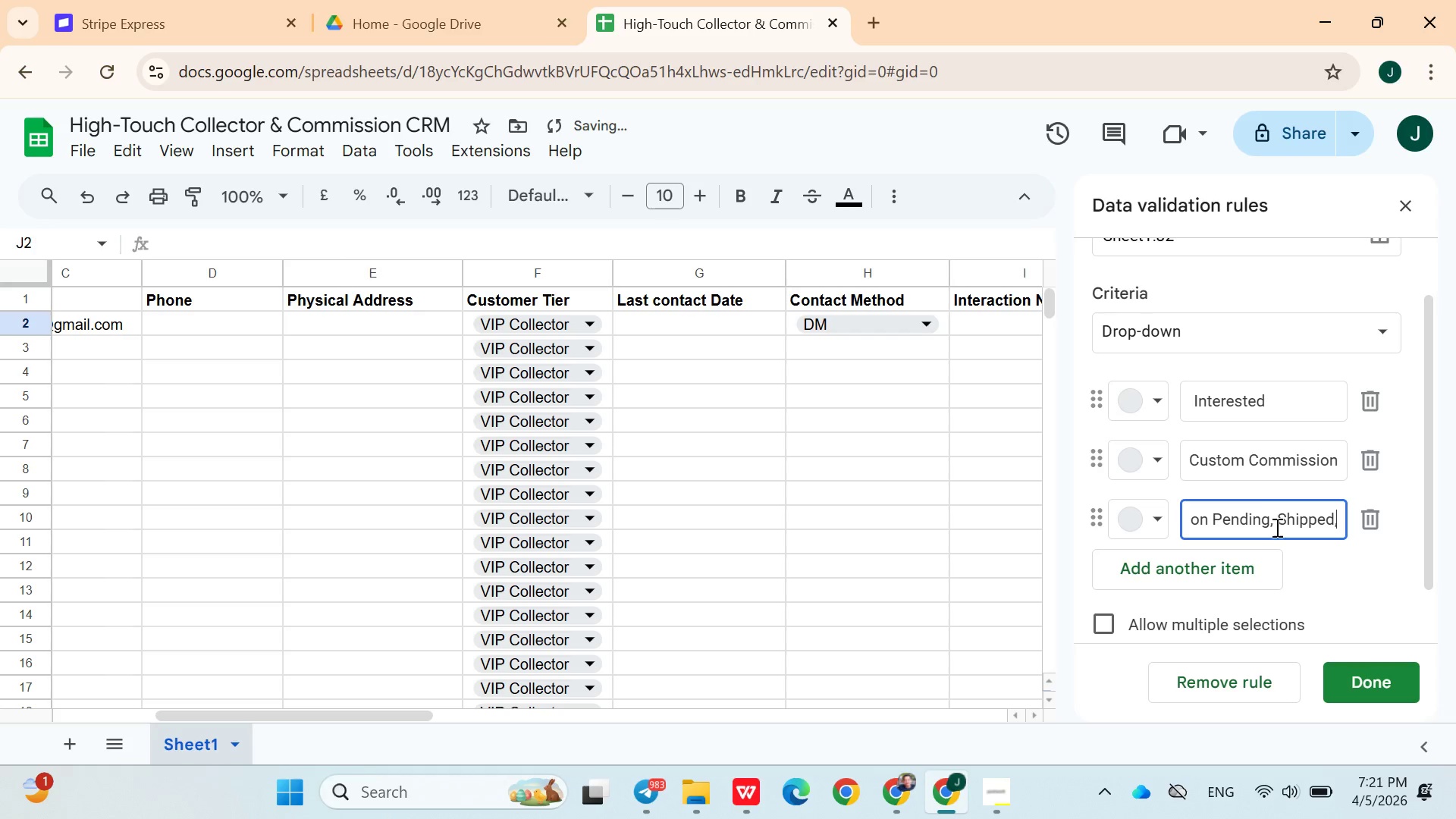 
left_click_drag(start_coordinate=[1280, 523], to_coordinate=[1012, 541])
 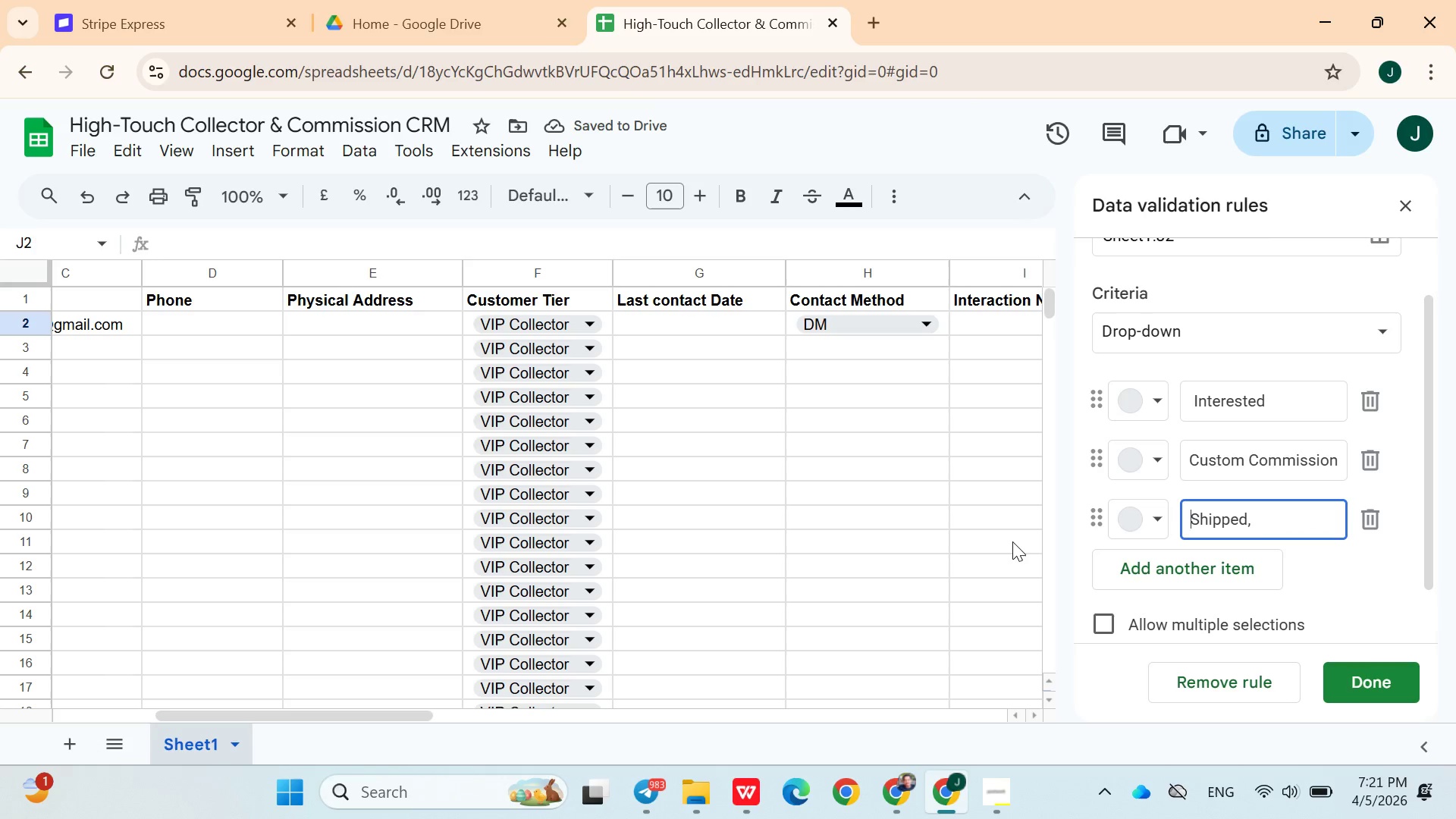 
key(Backspace)
 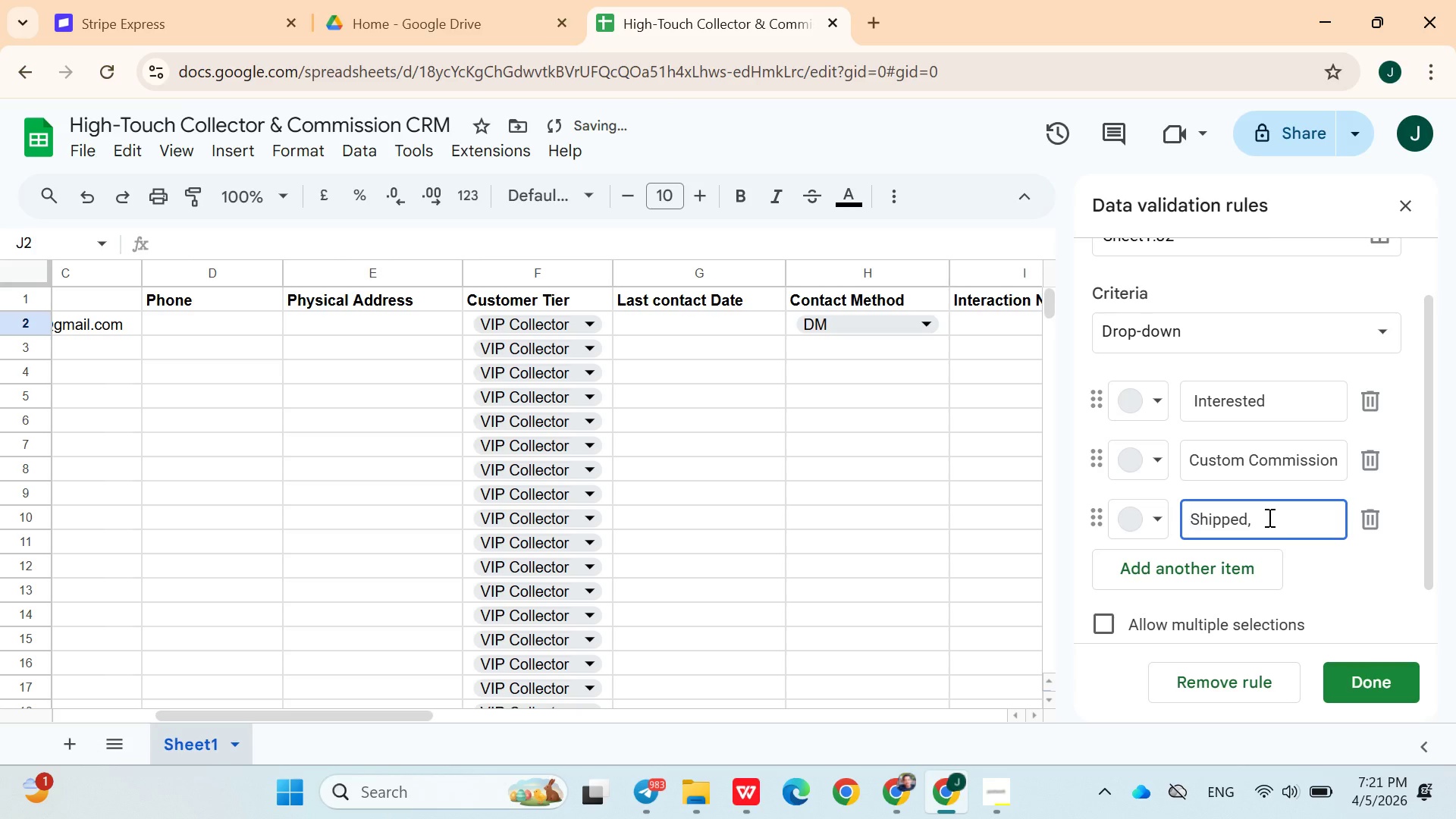 
key(Backspace)
 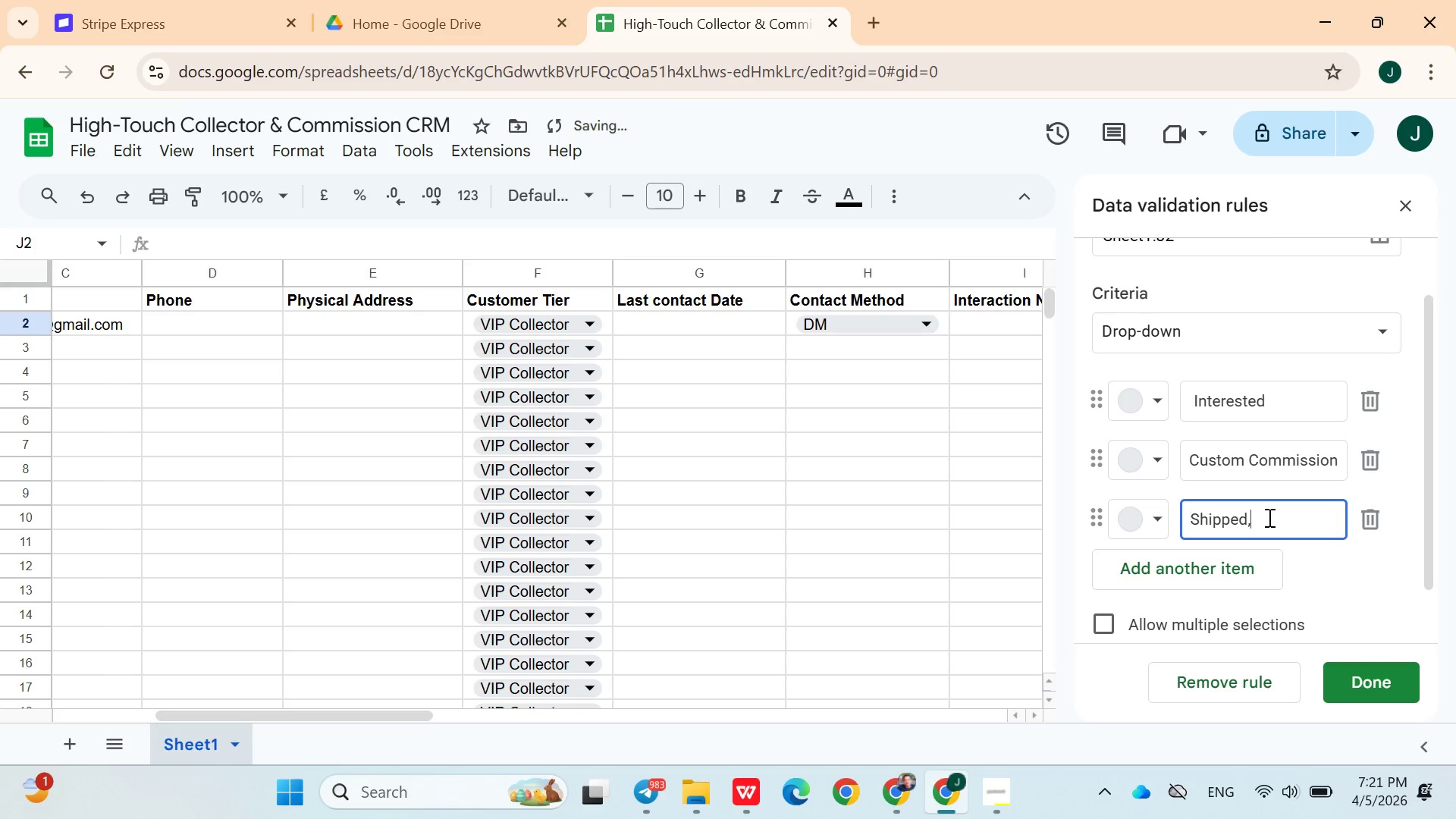 
left_click([1268, 517])
 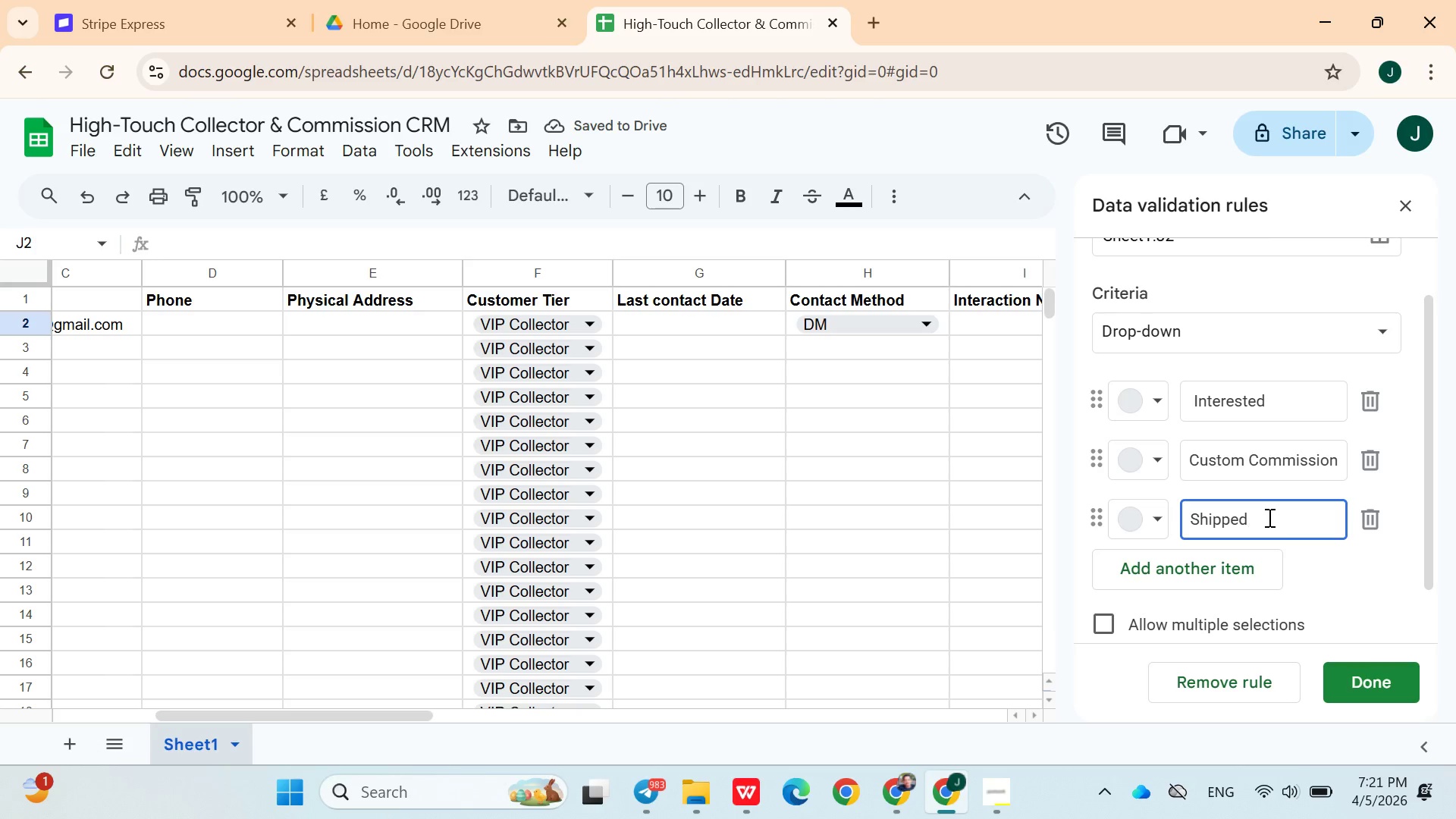 
key(Backspace)
 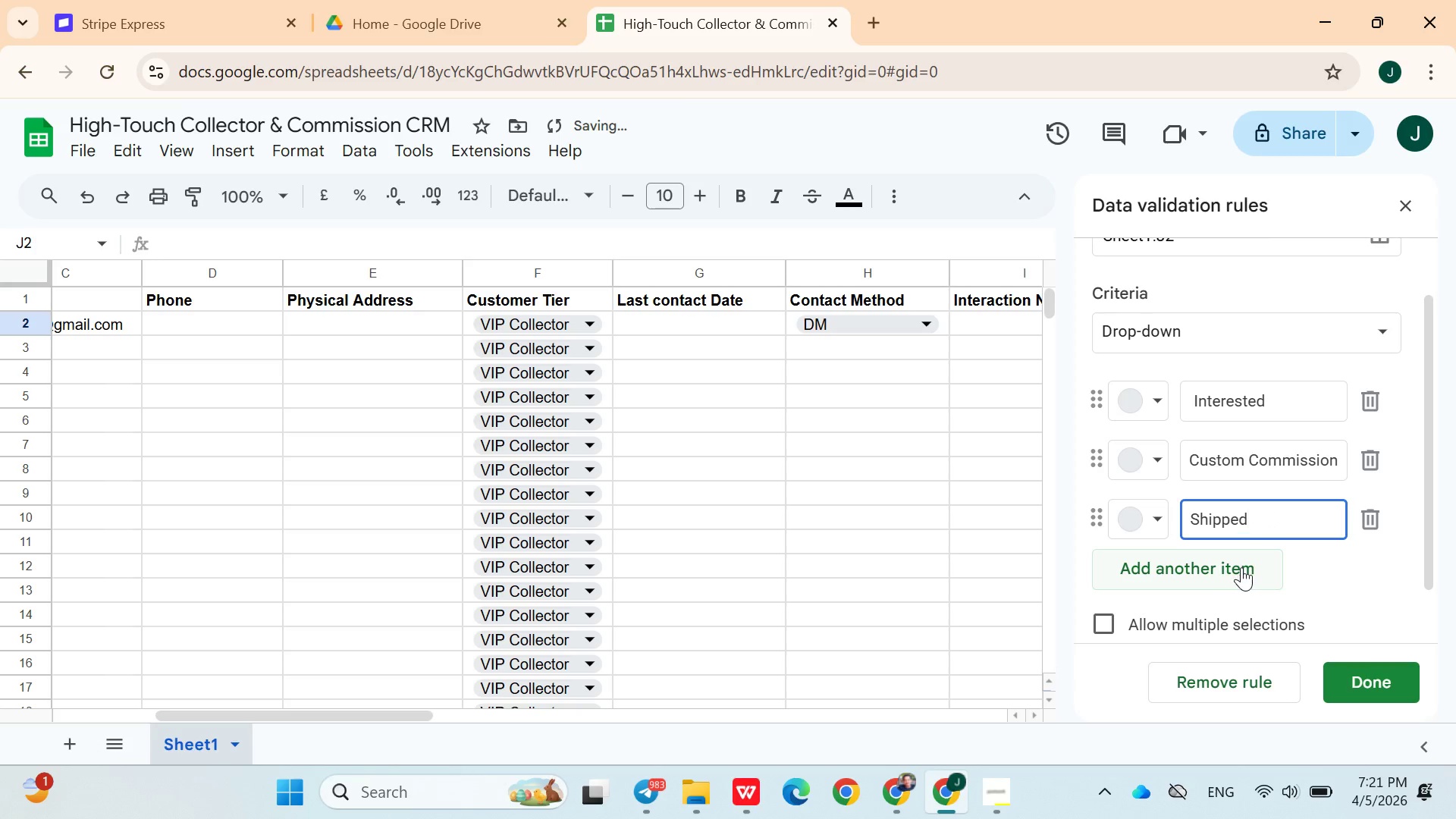 
left_click([1241, 567])
 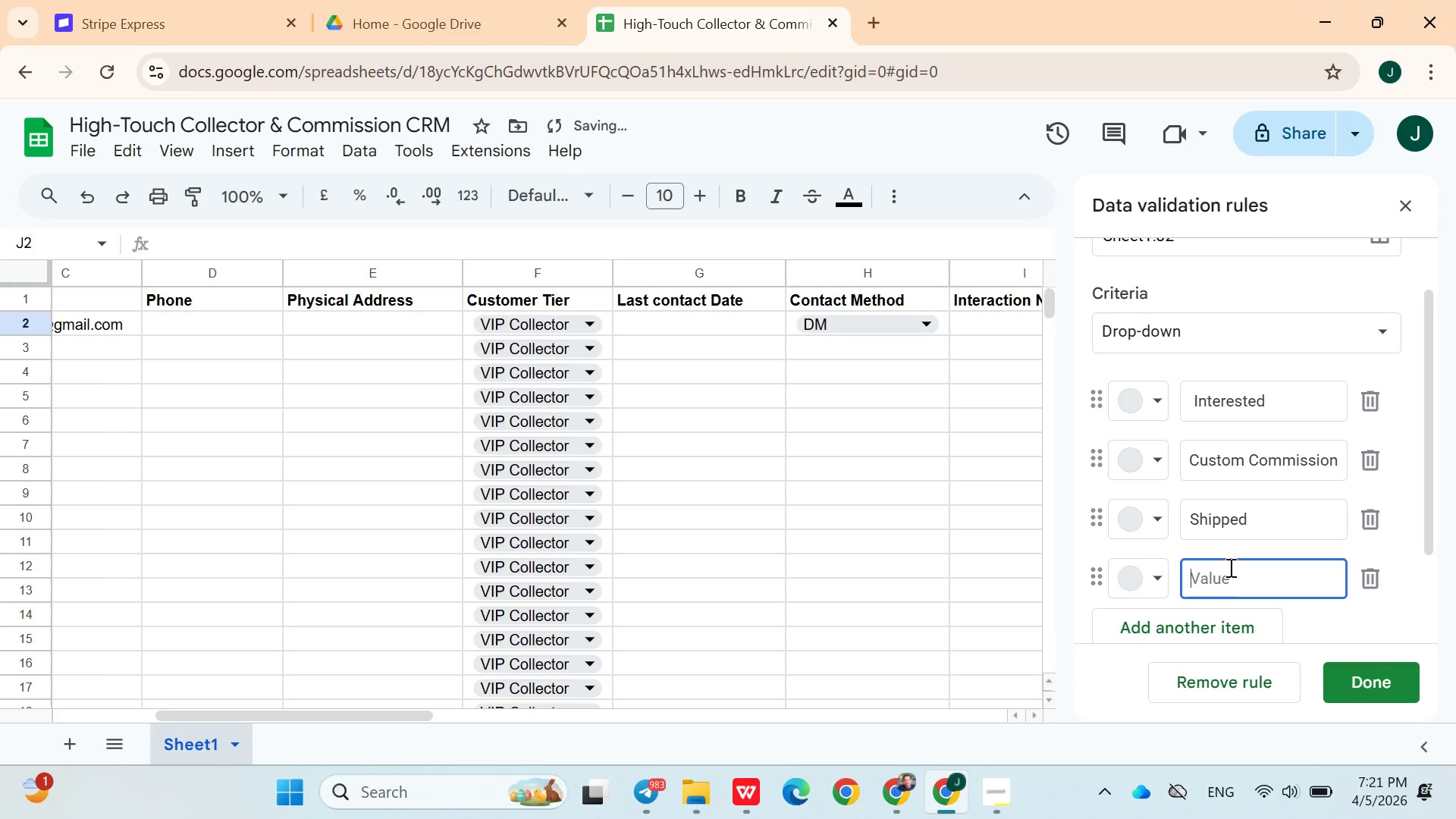 
key(Control+V)
 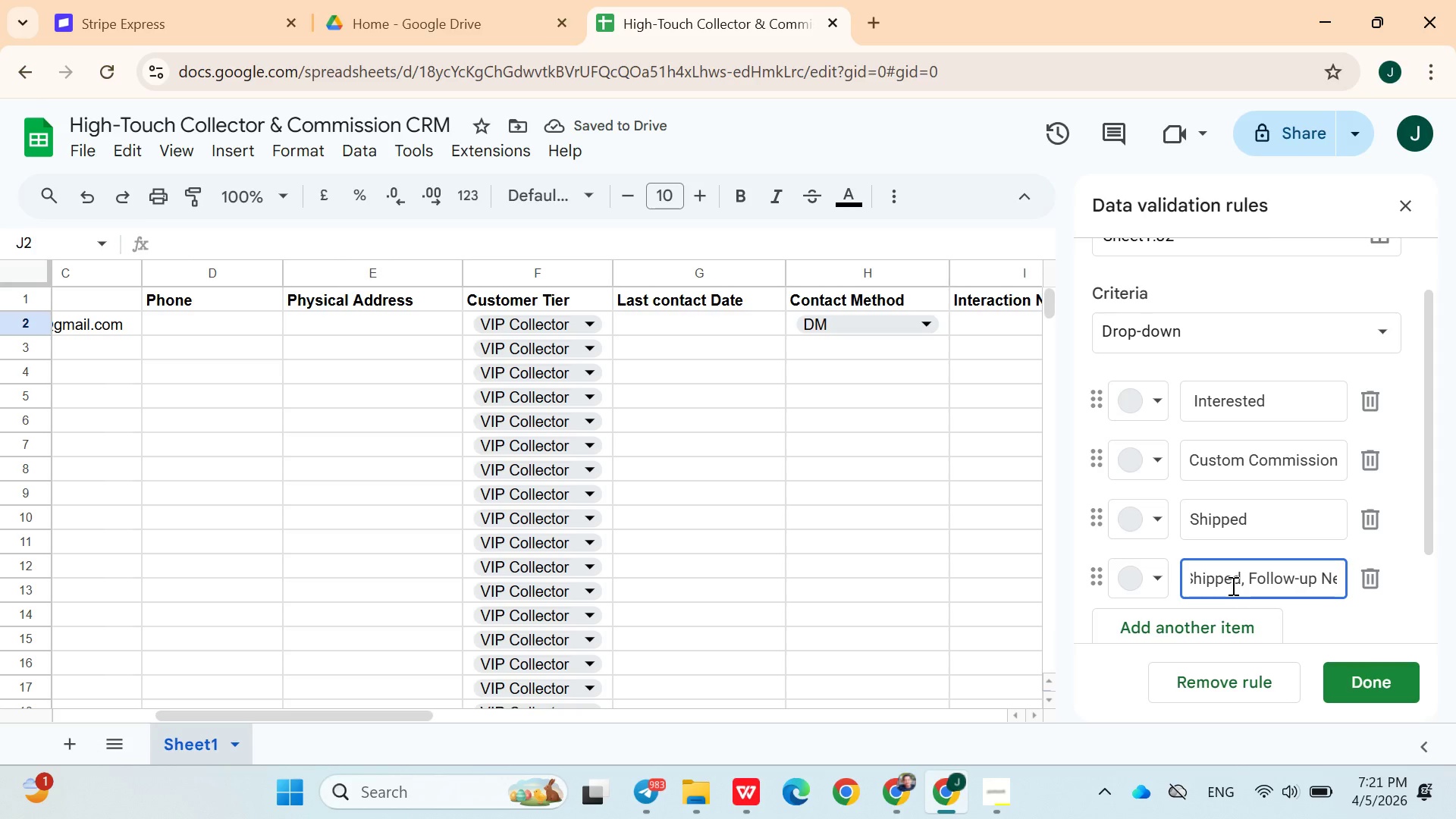 
wait(5.42)
 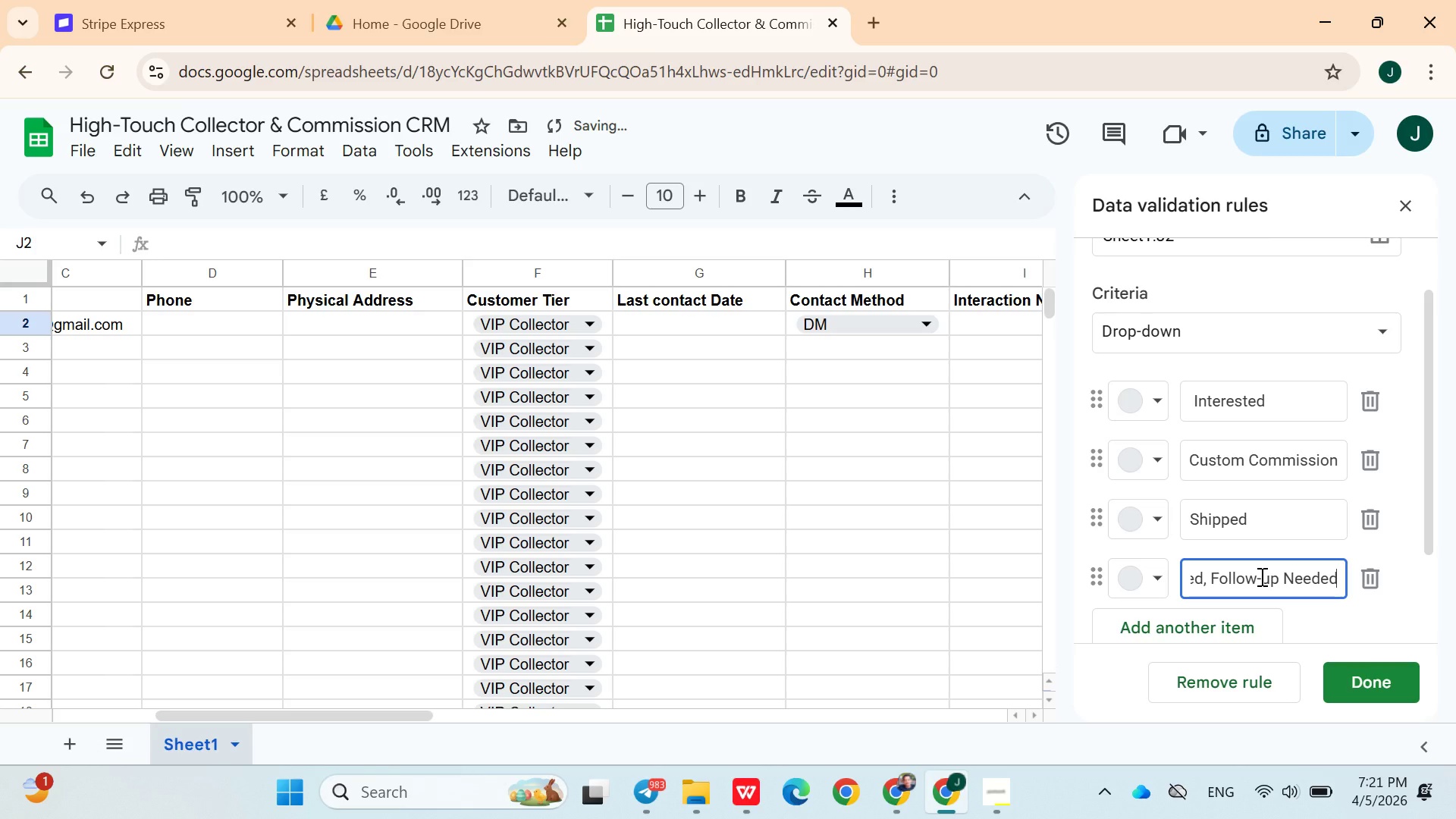 
left_click_drag(start_coordinate=[1251, 582], to_coordinate=[992, 612])
 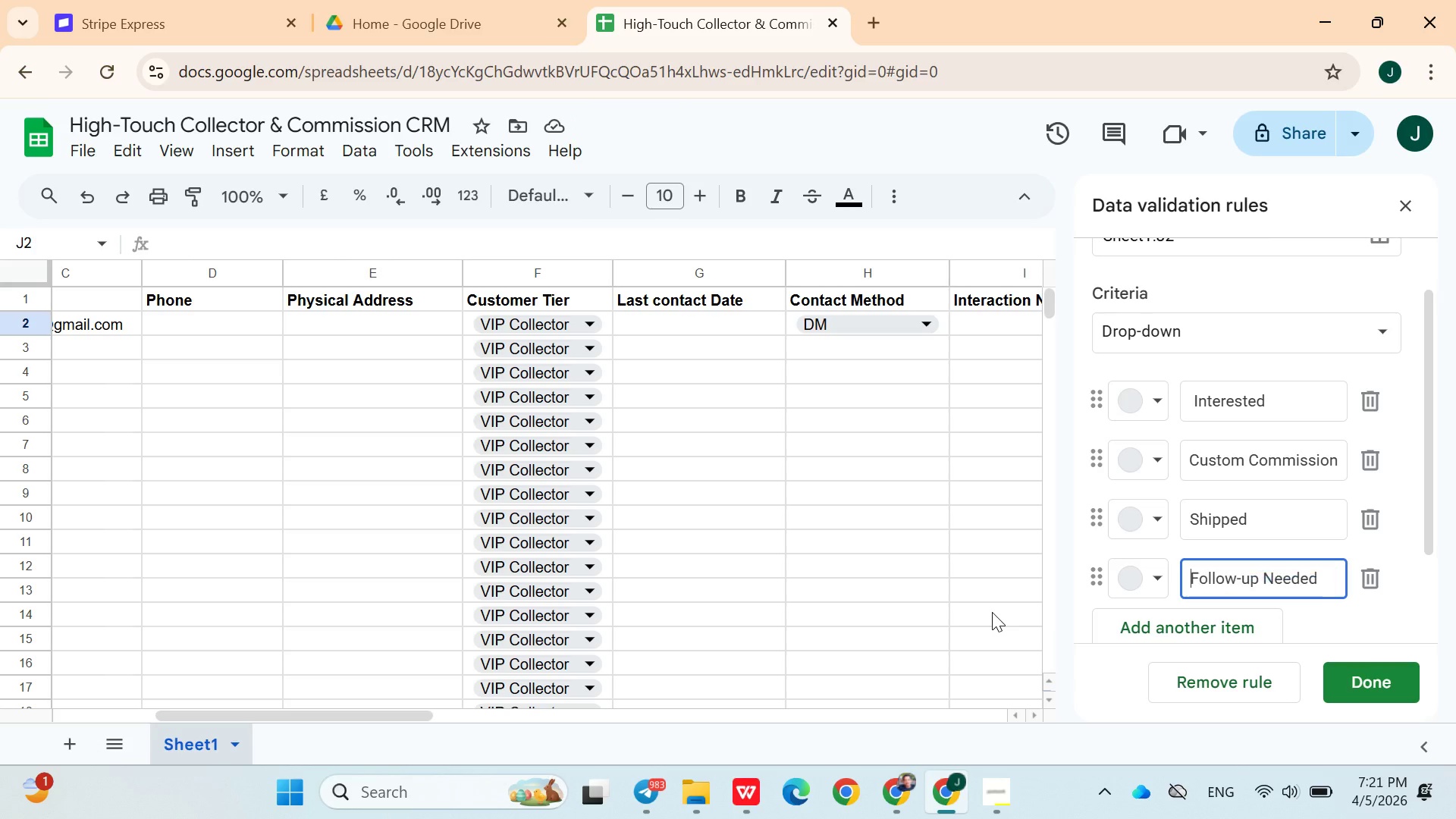 
key(Backspace)
 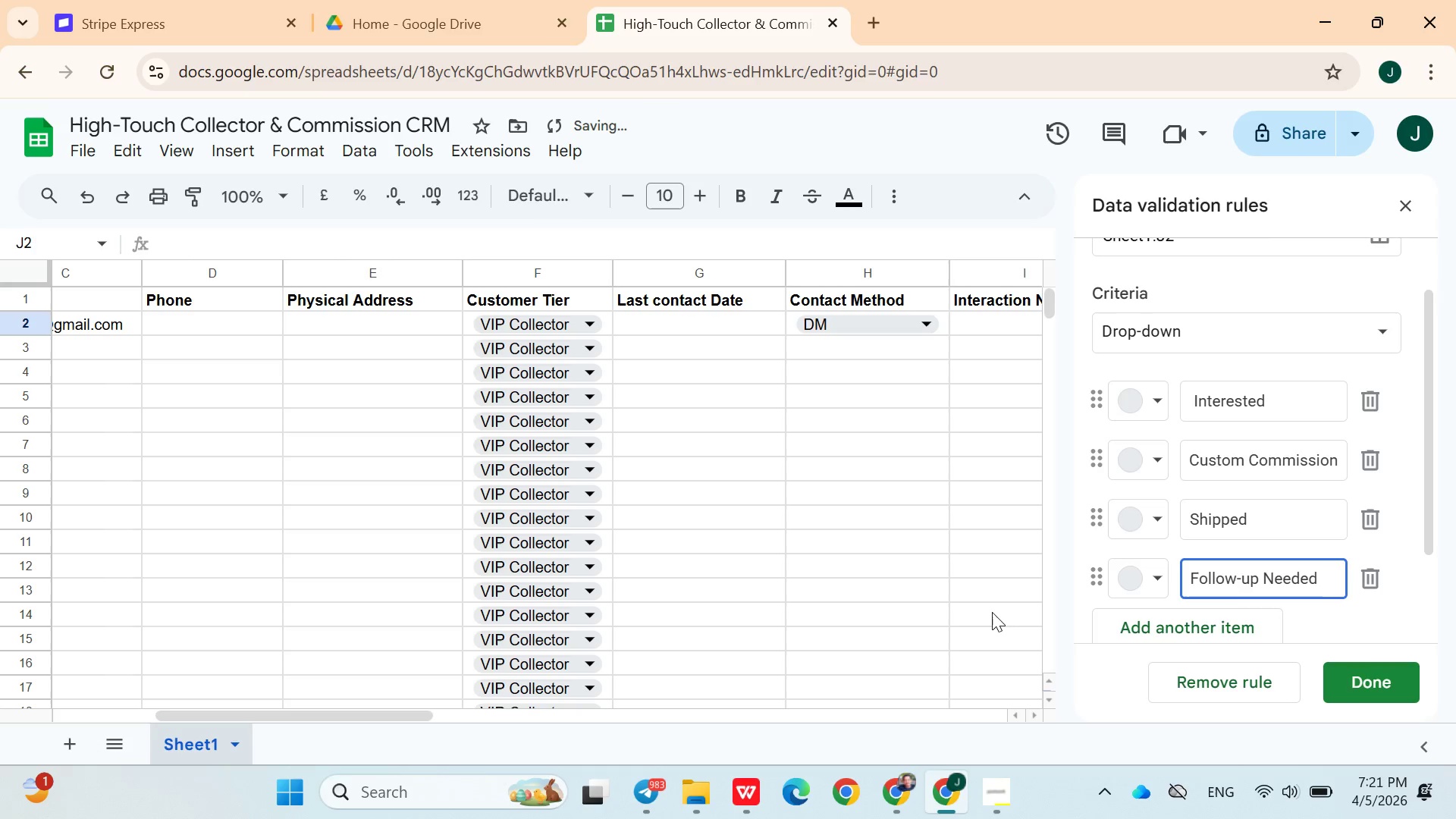 
key(Backspace)
 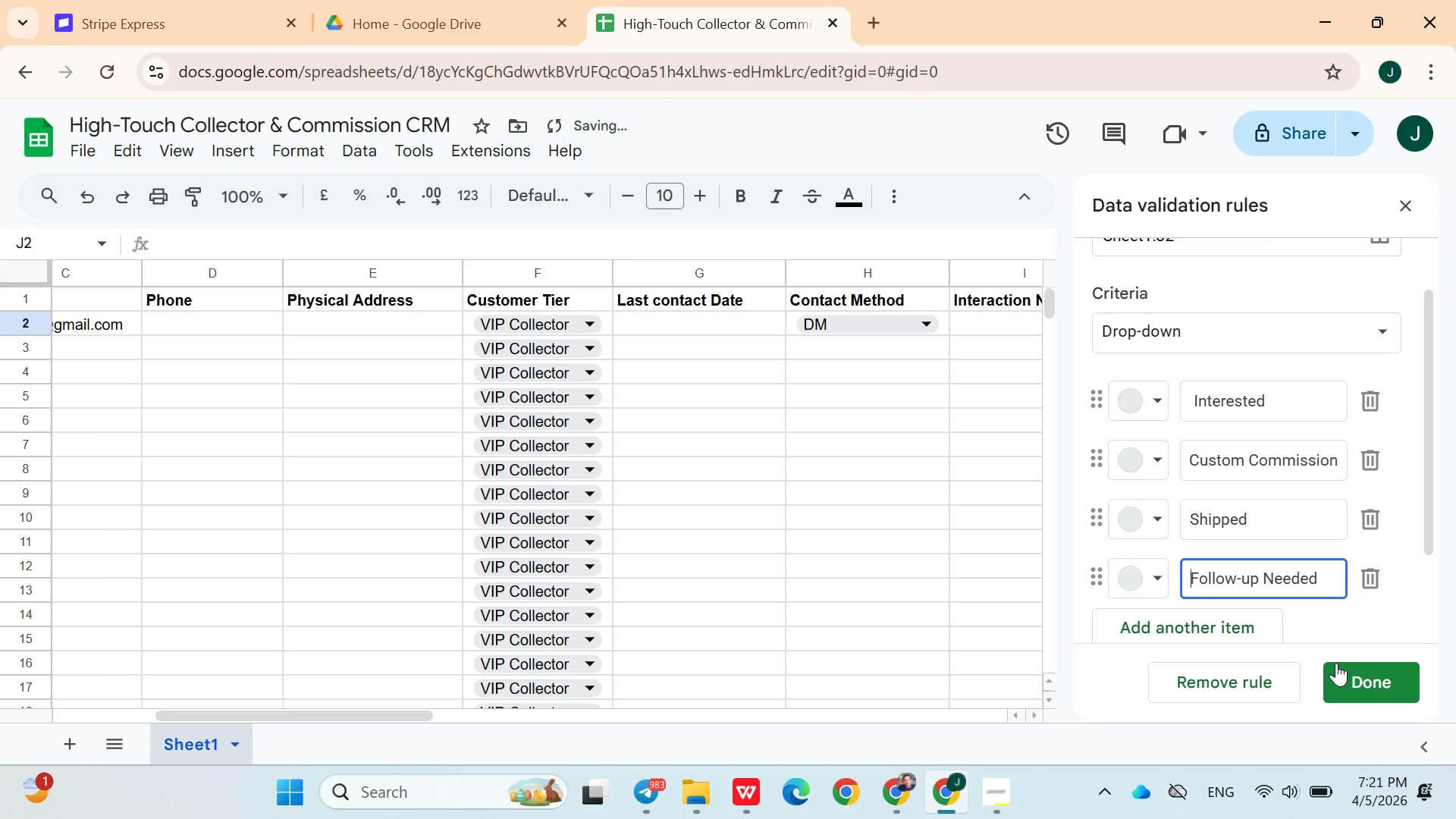 
left_click([1343, 681])
 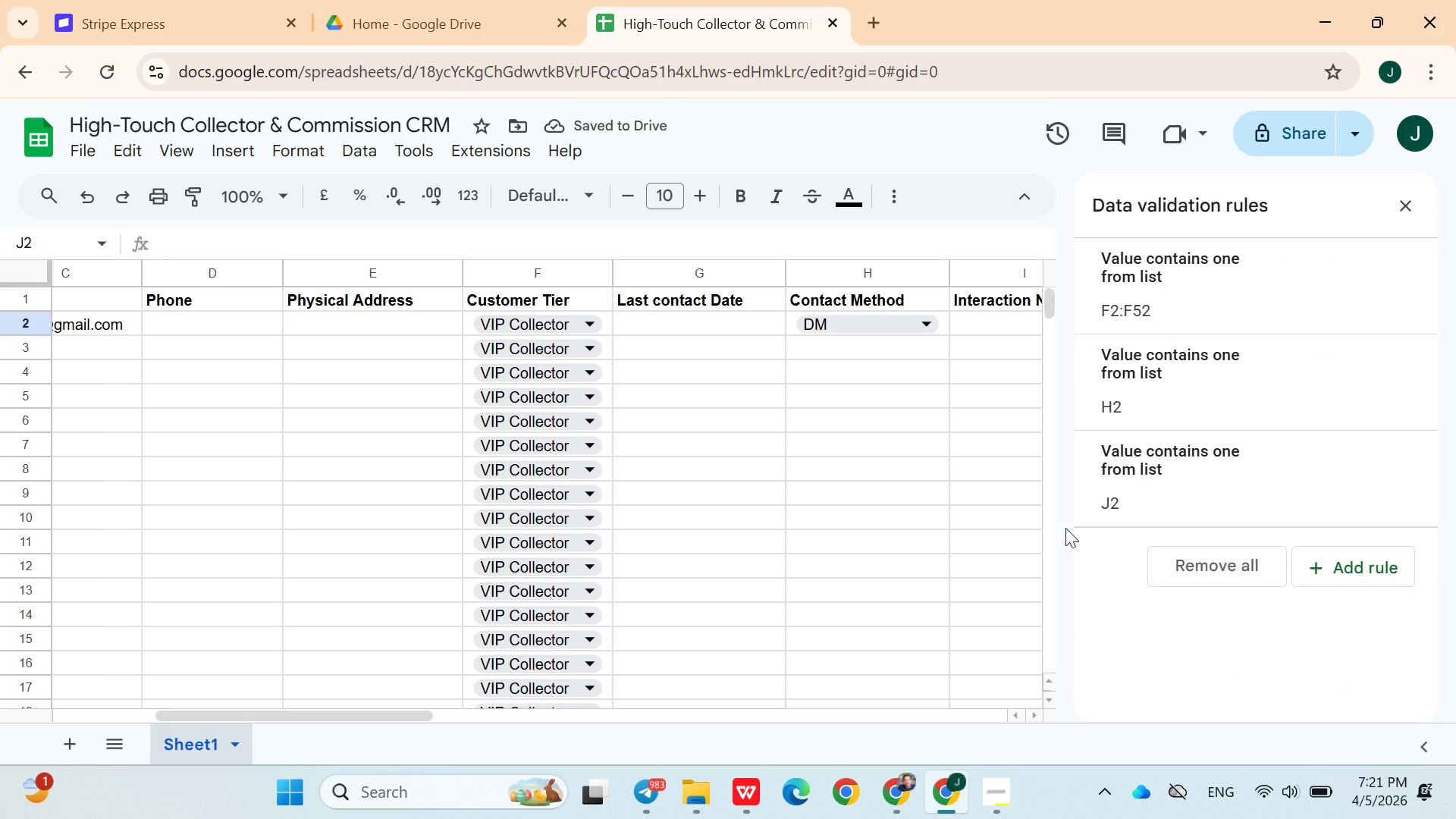 
left_click([984, 371])
 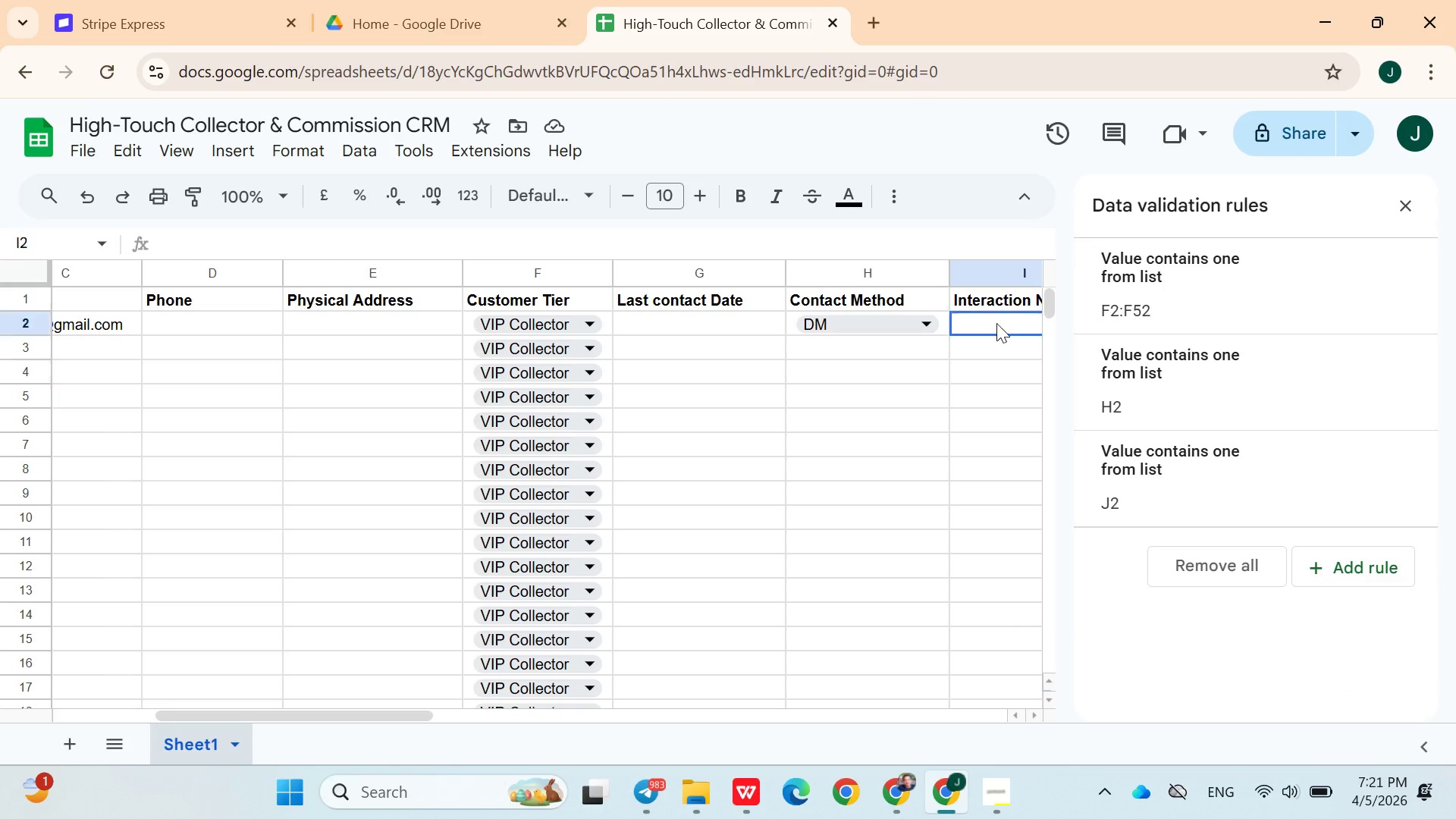 
left_click([996, 323])
 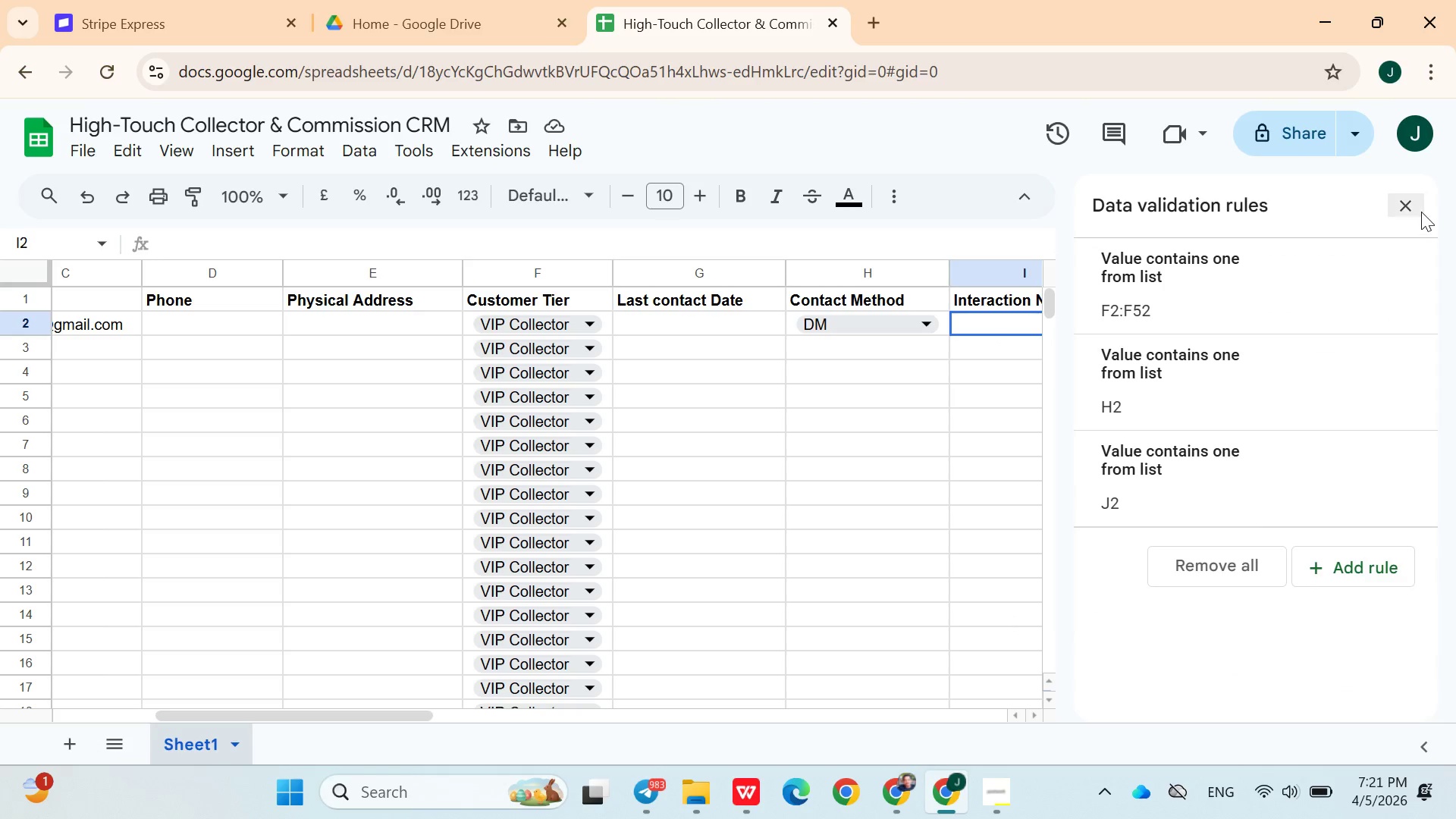 
left_click([1421, 210])
 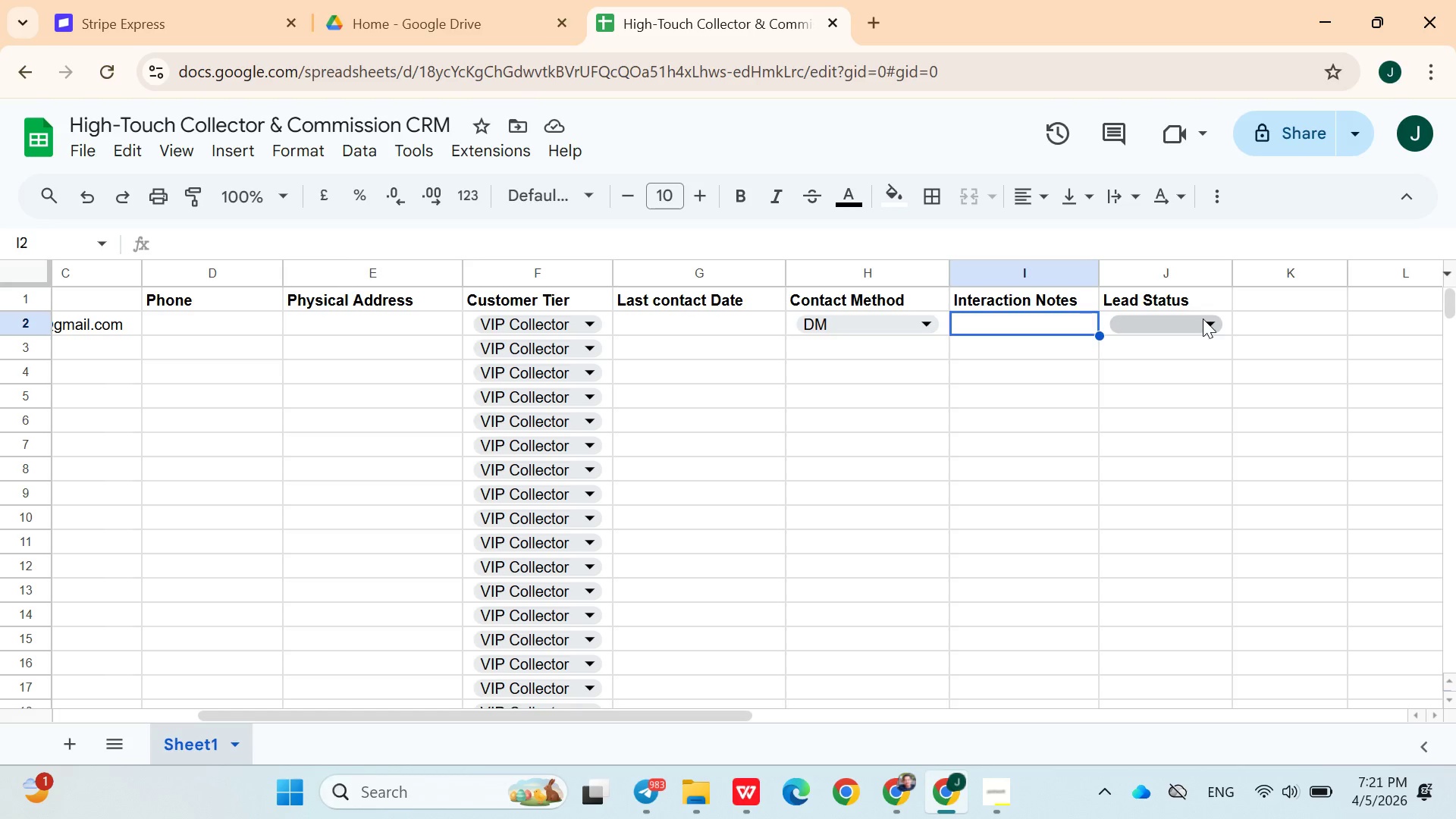 
left_click([1203, 318])
 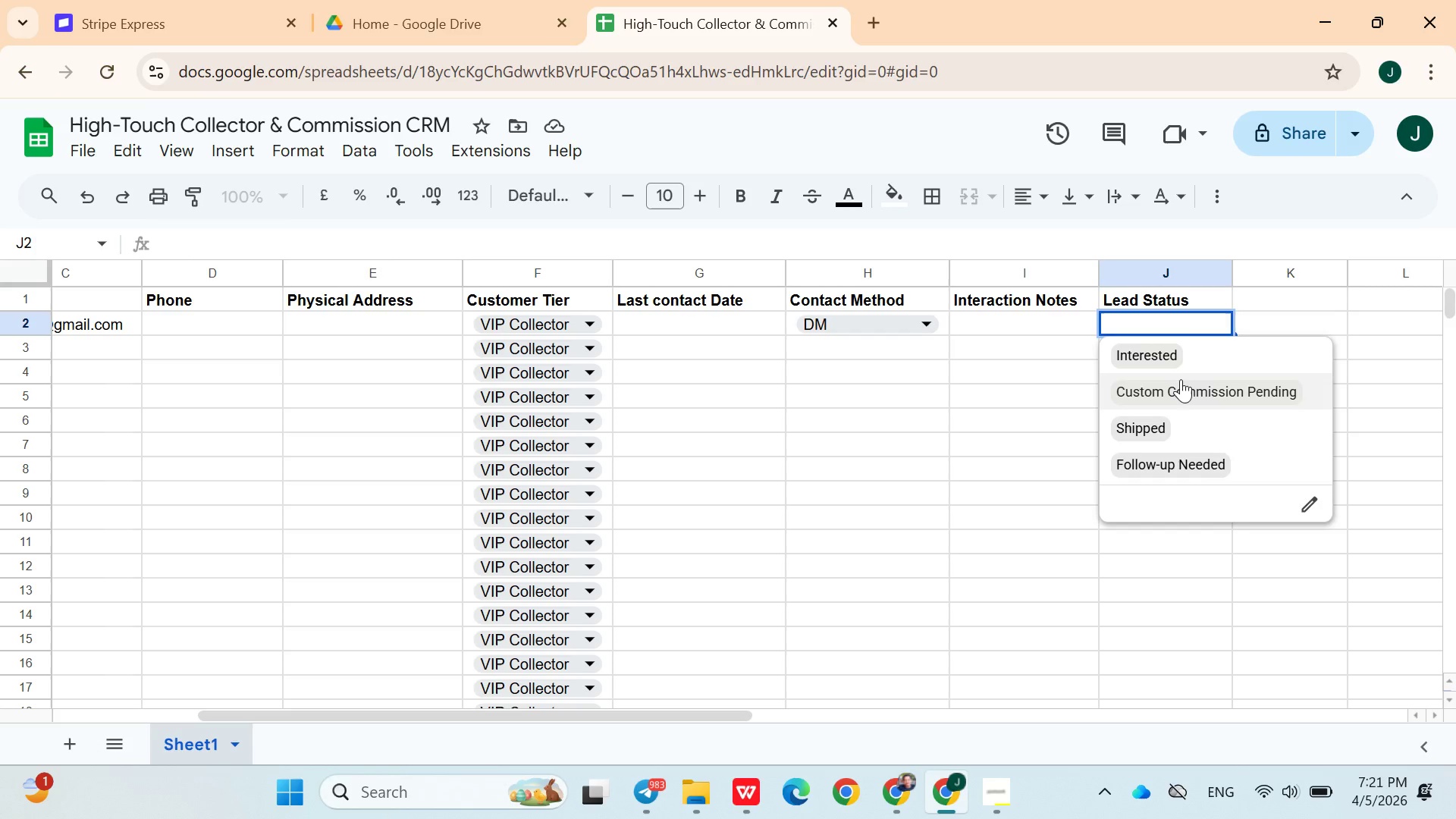 
left_click([1181, 379])
 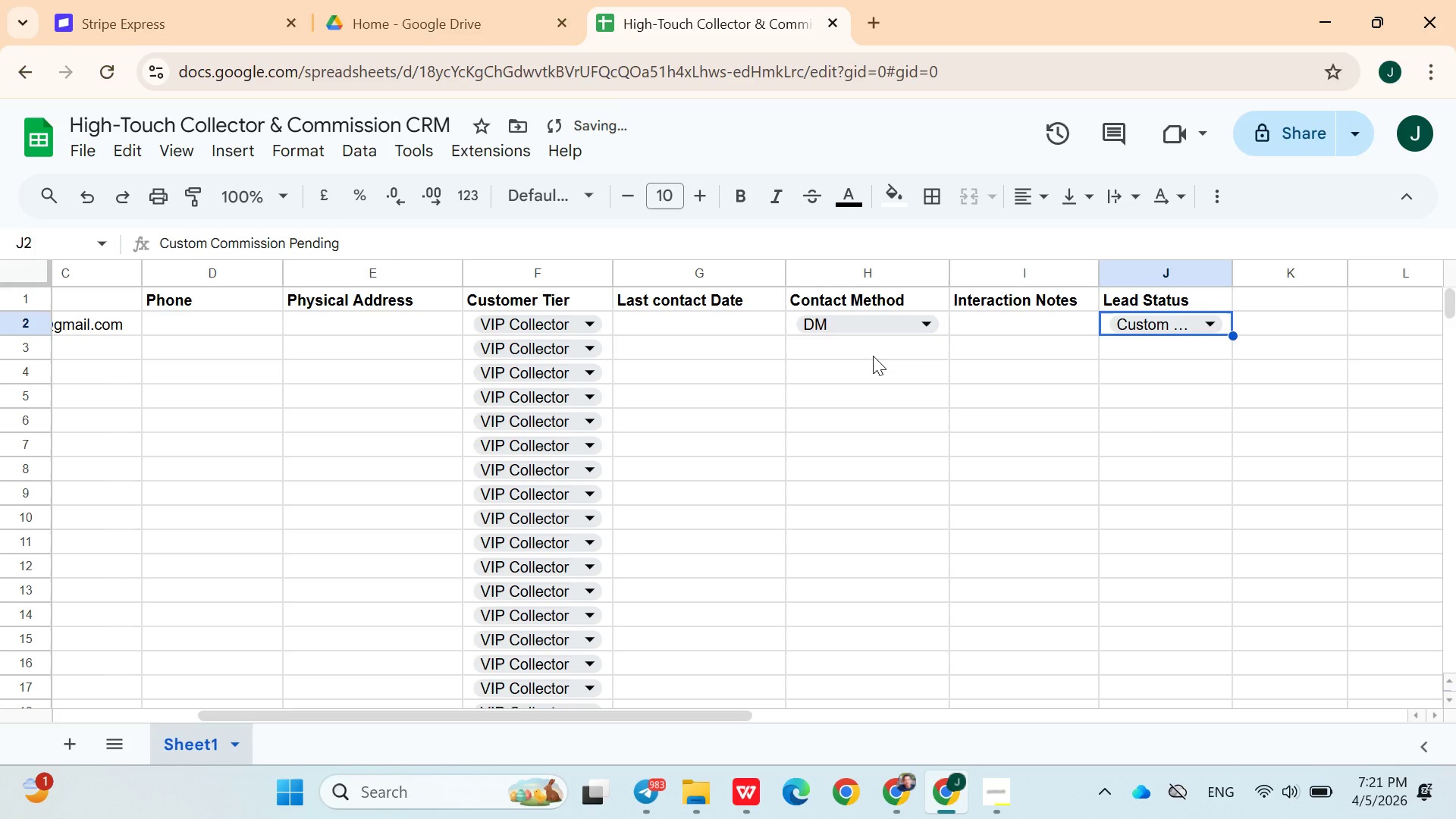 
left_click([873, 356])
 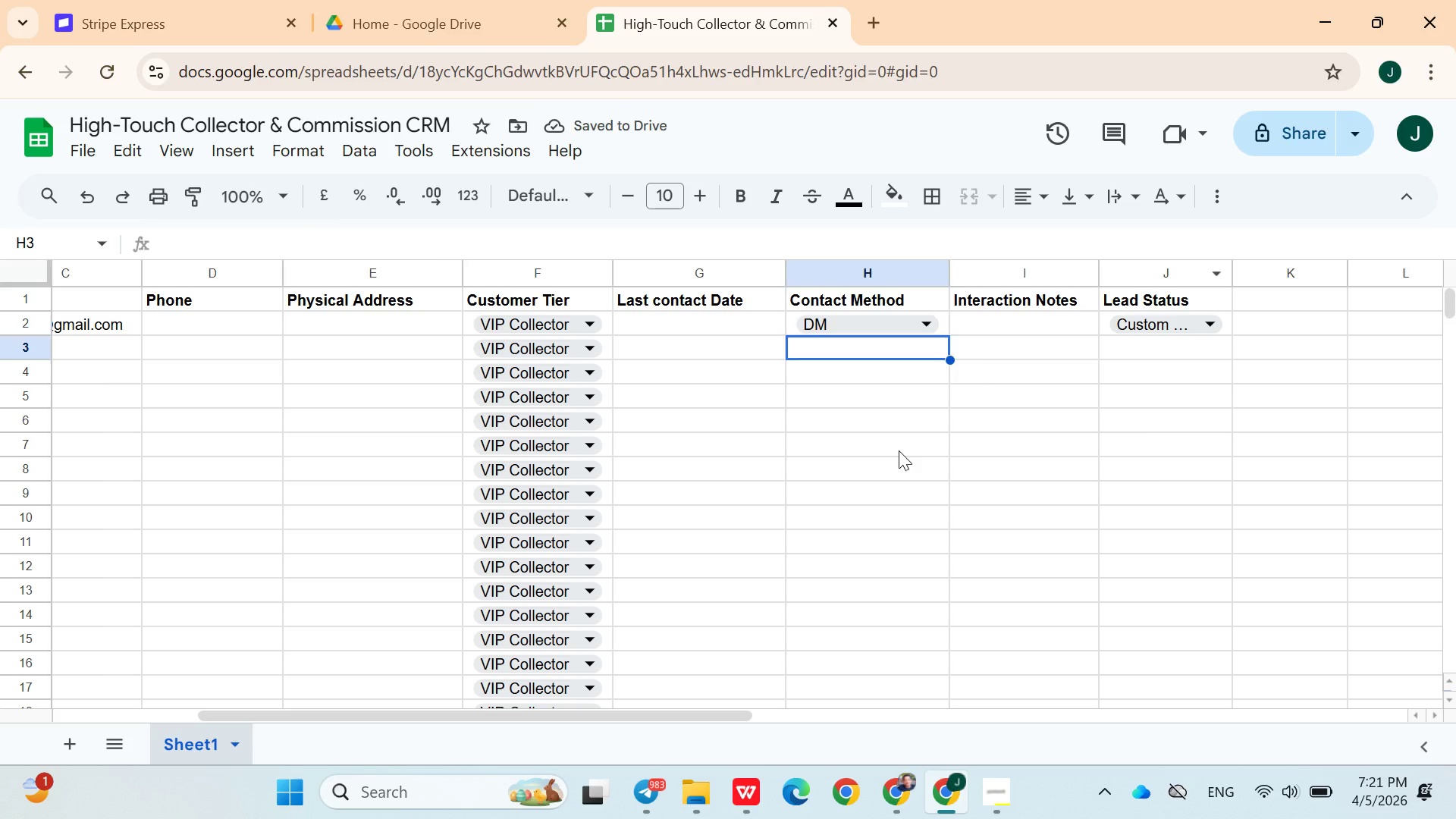 
mouse_move([774, 539])
 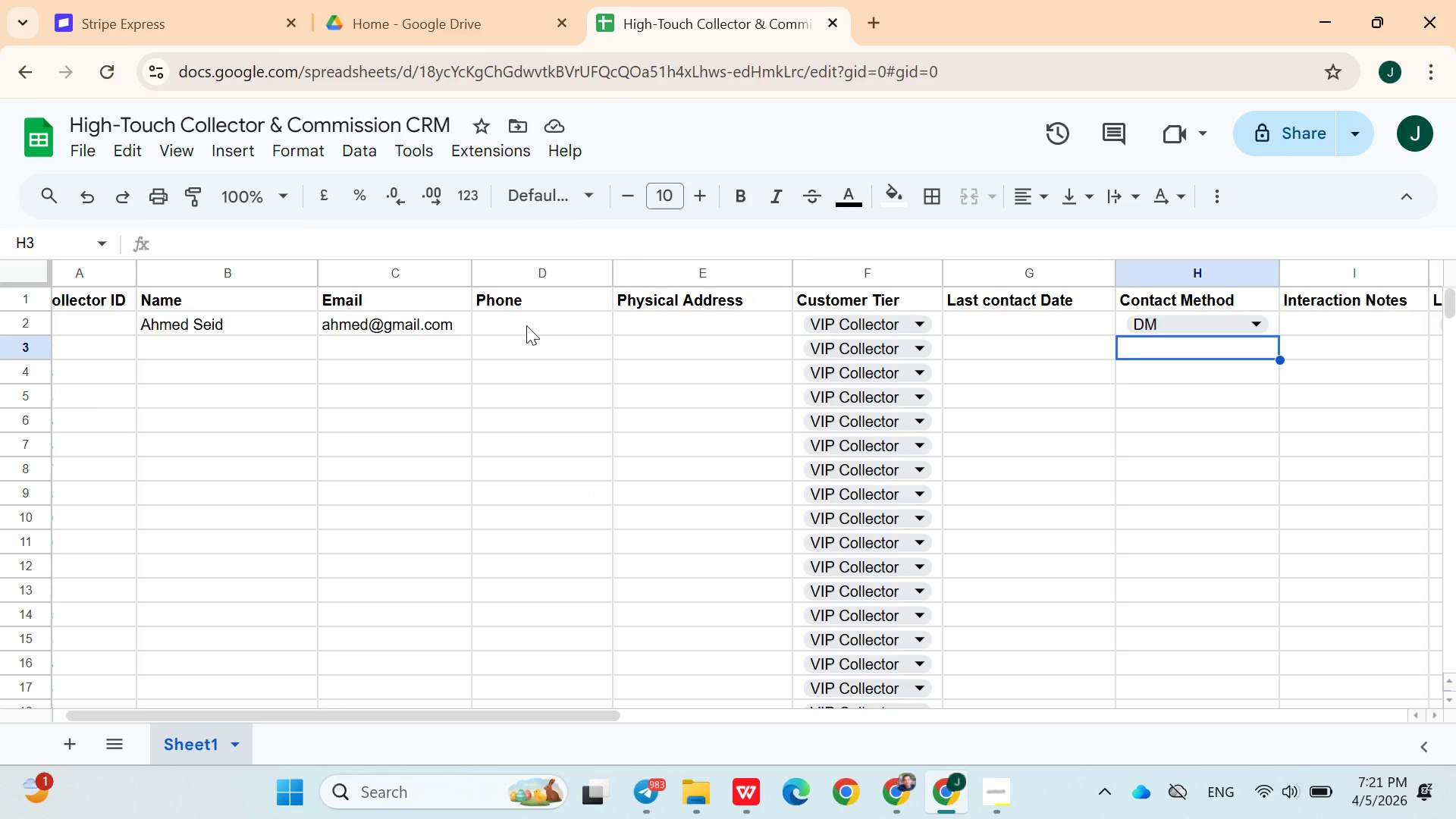 
left_click([526, 325])
 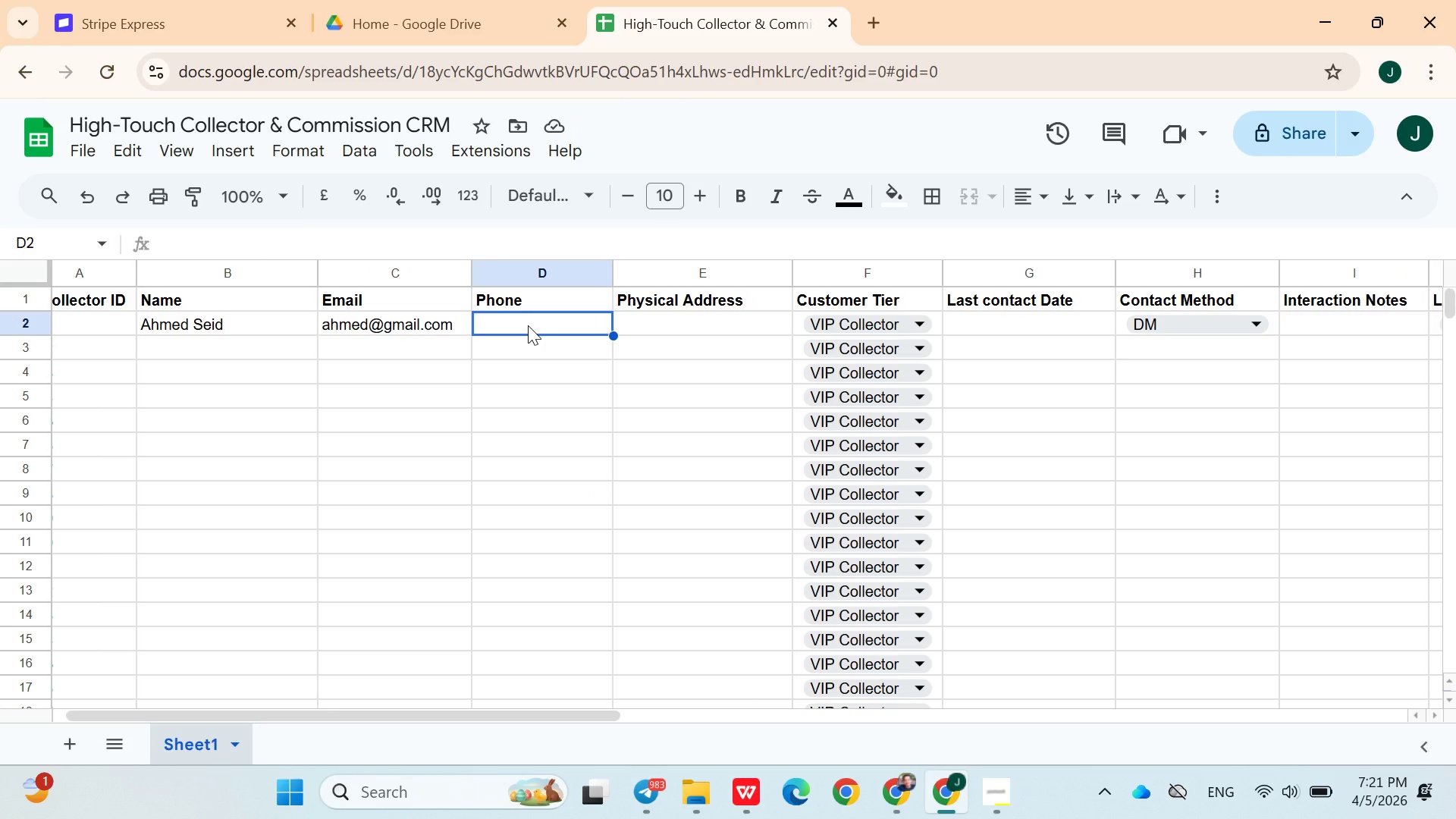 
type(0912)
key(Backspace)
key(Backspace)
type(45)
 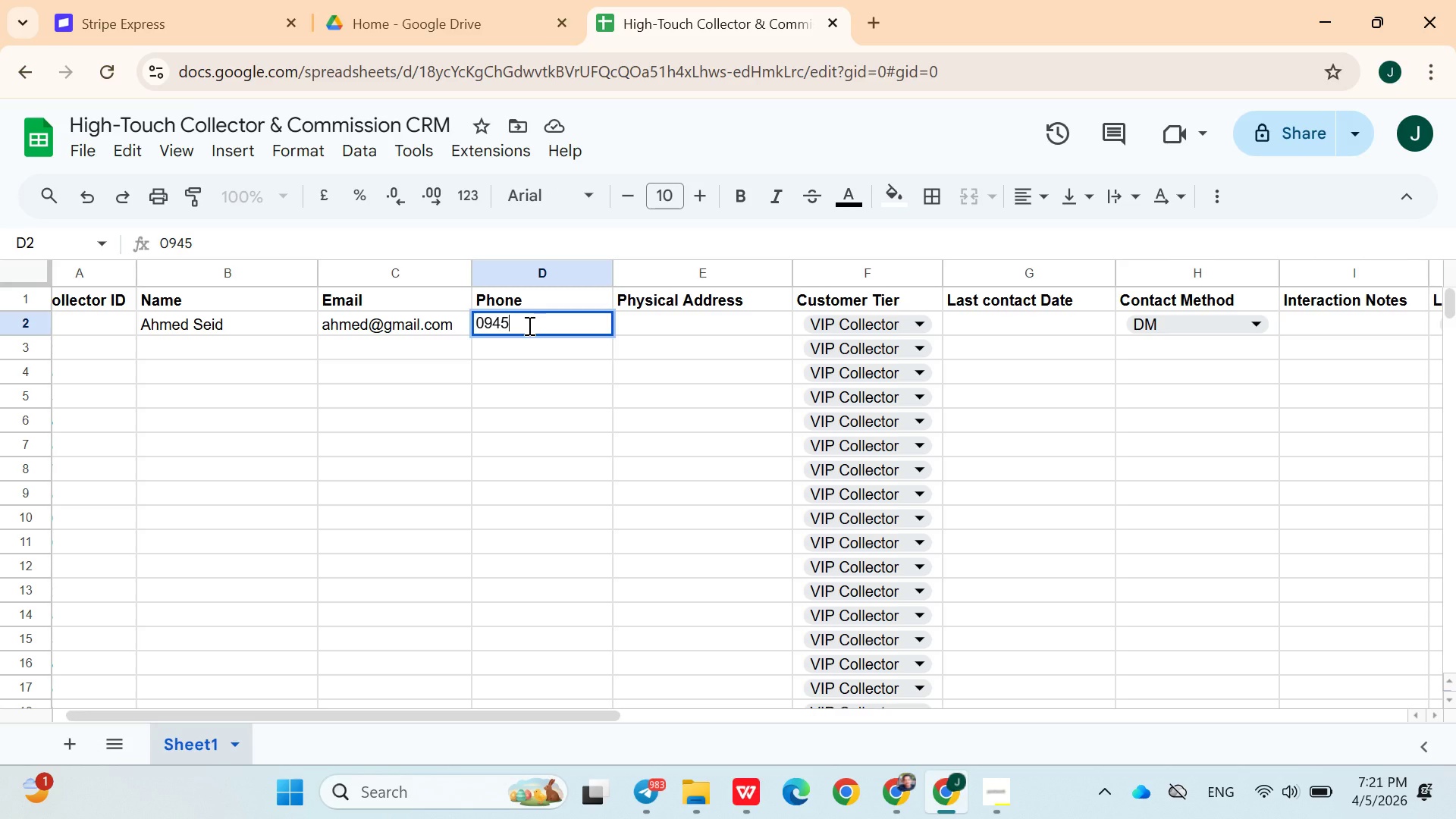 
wait(9.11)
 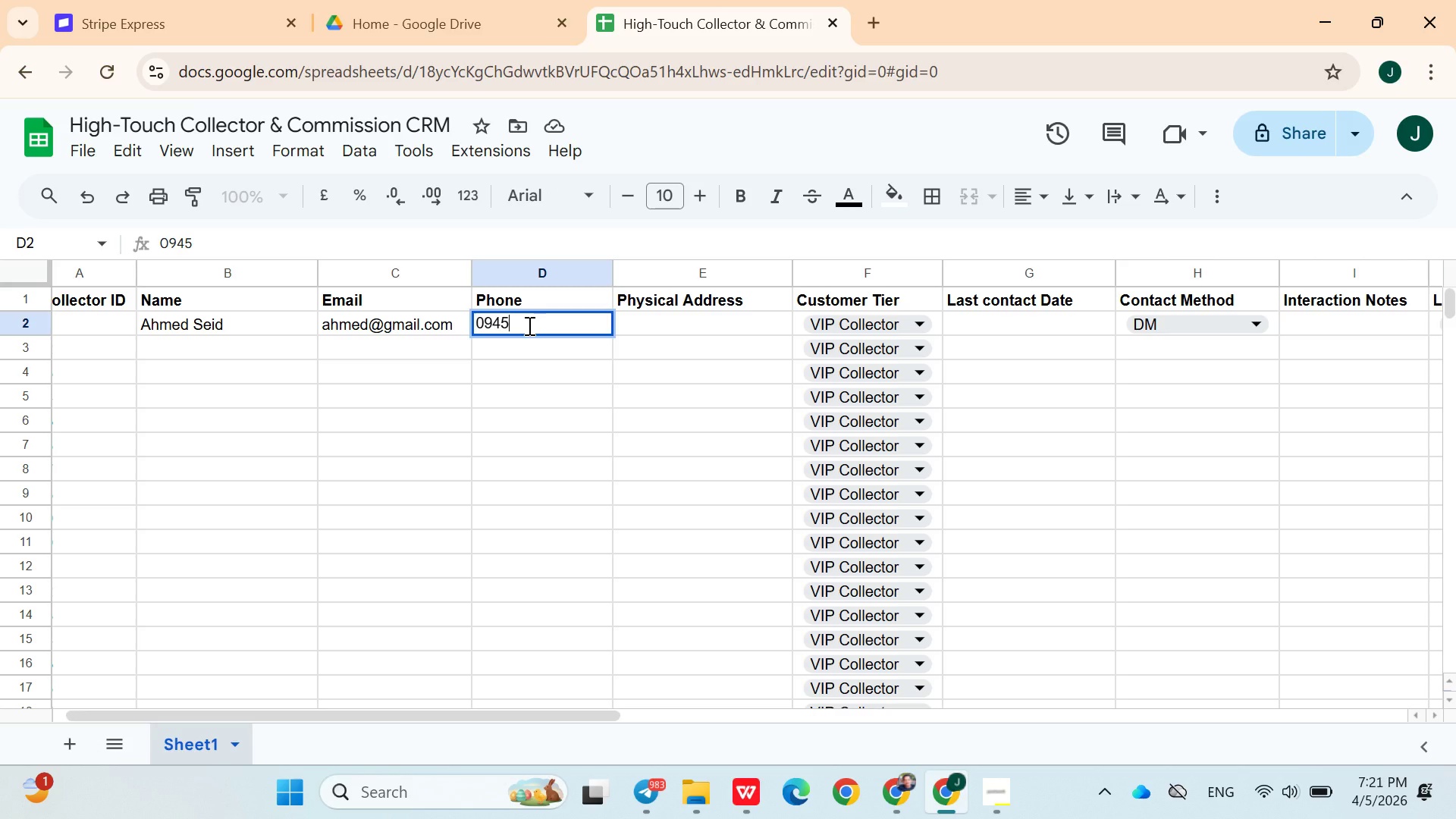 
type(54)
 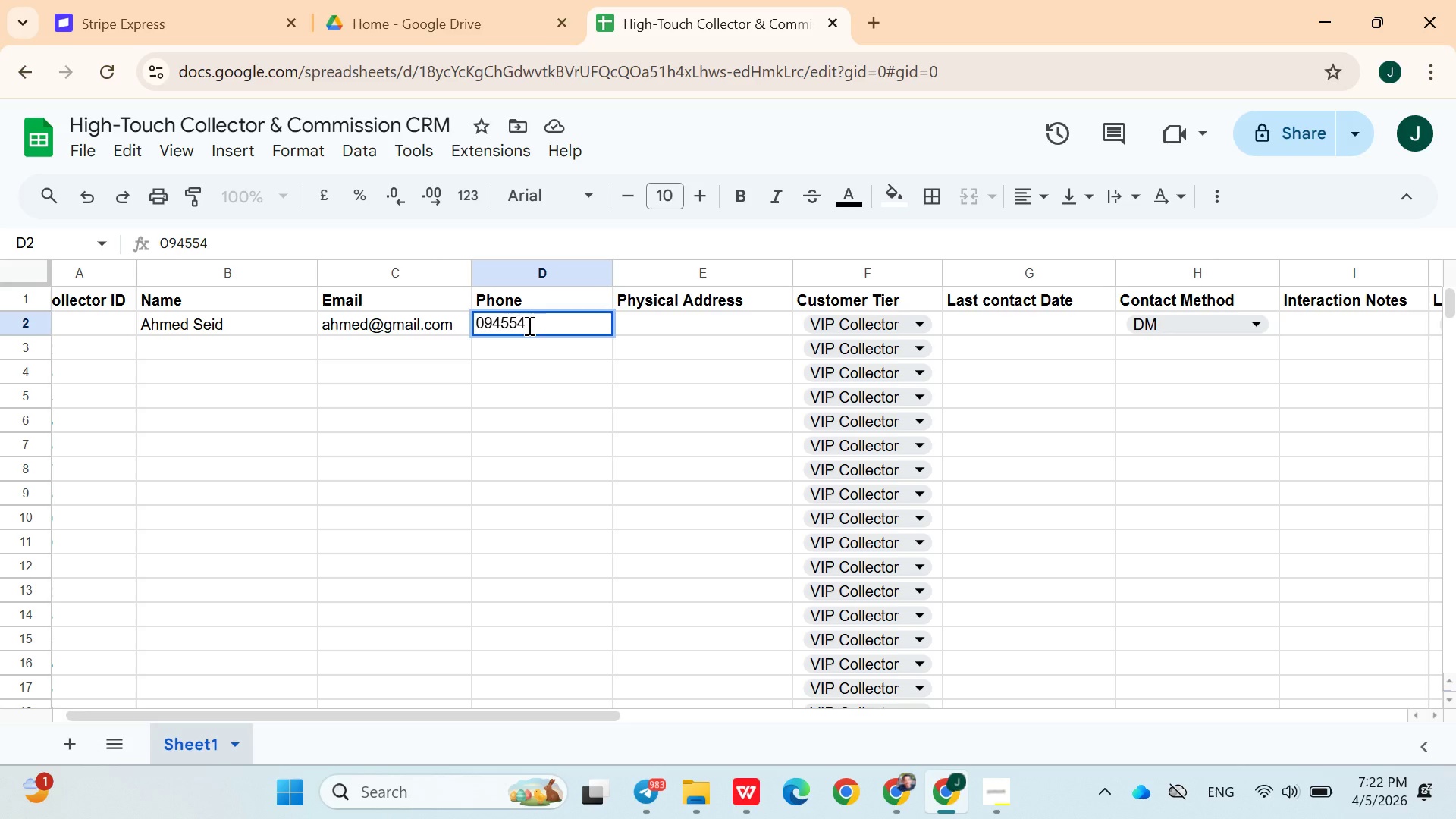 
type(20)
 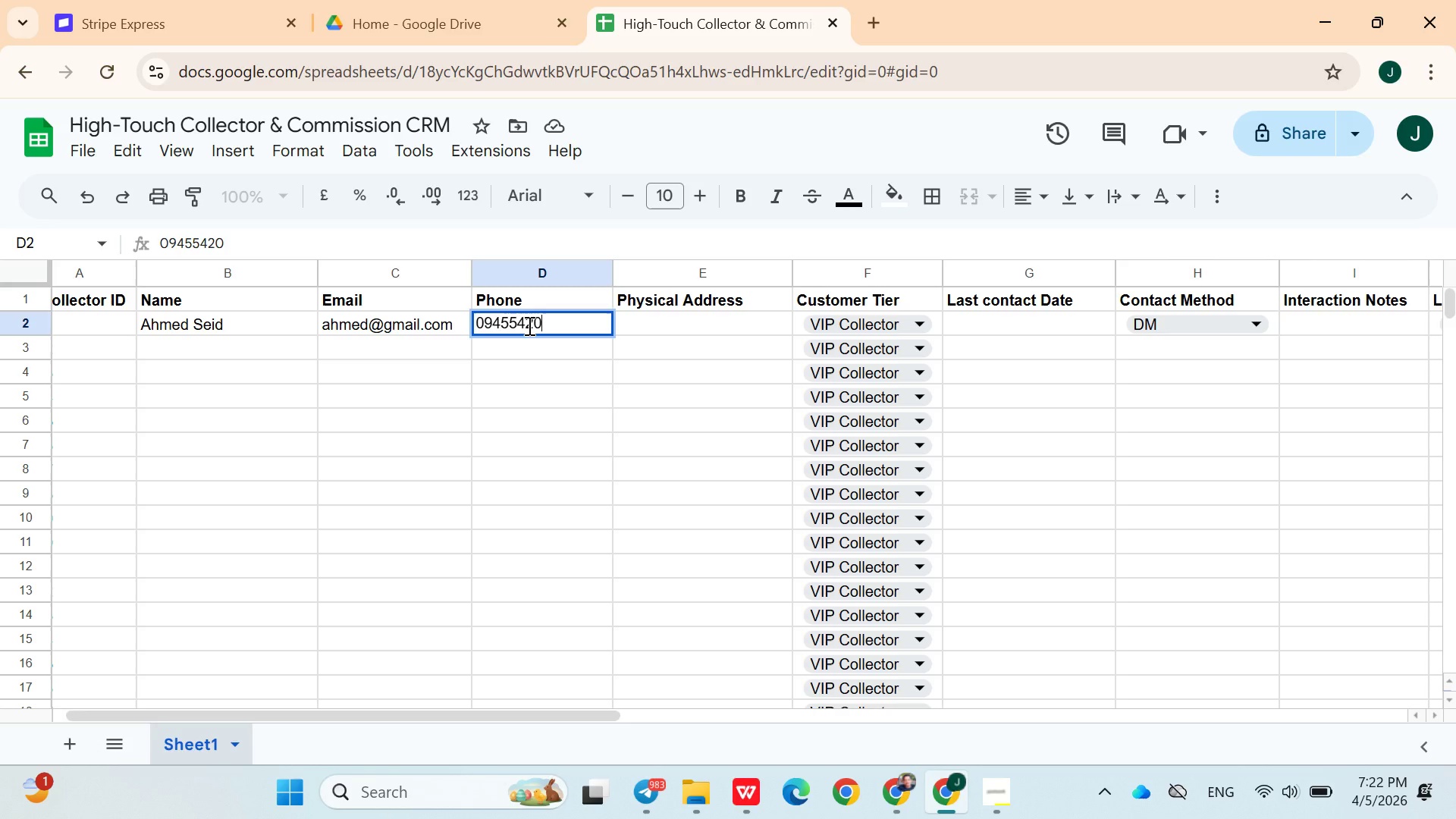 
key(Backspace)
key(Backspace)
type(1001)
 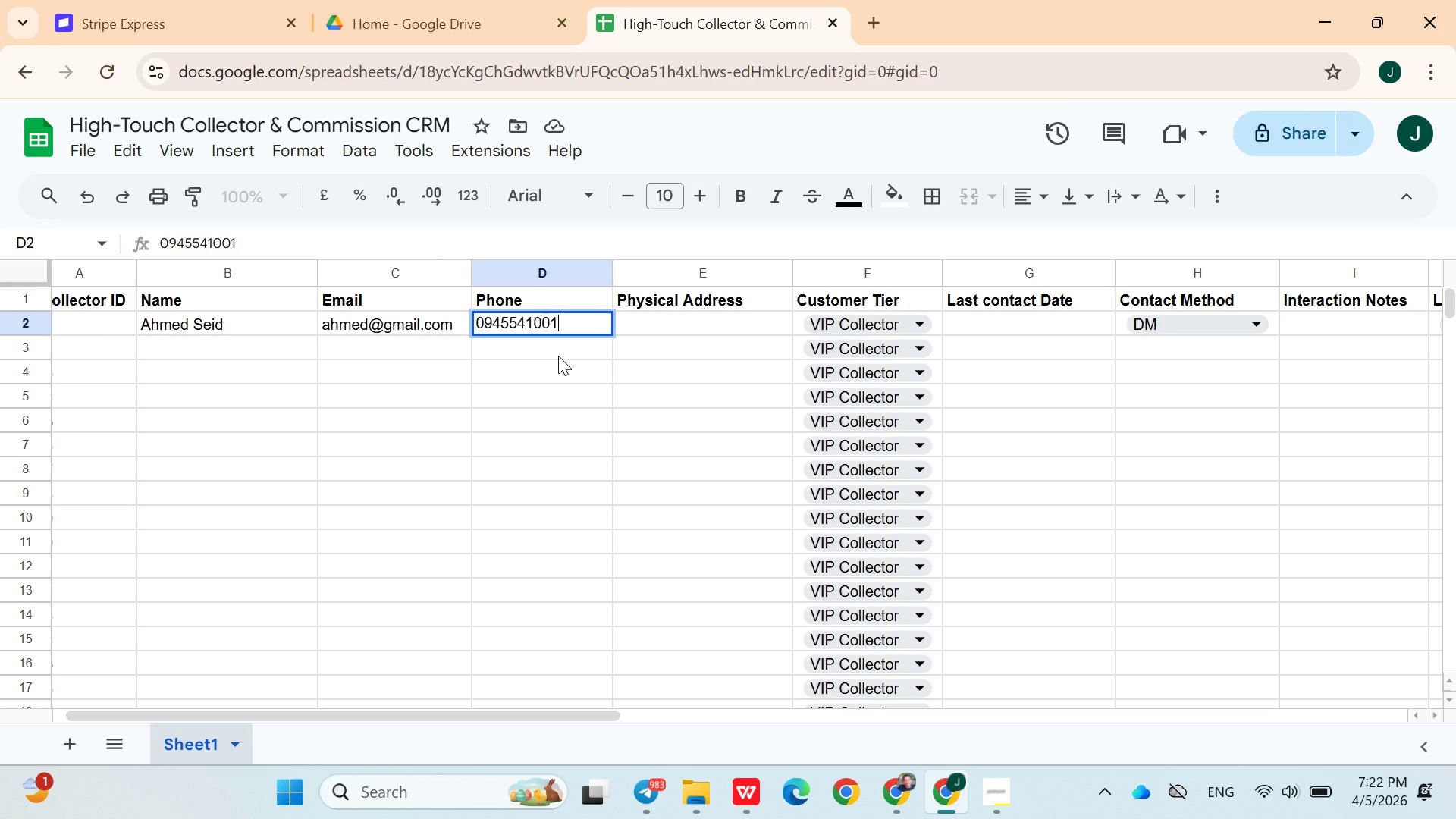 
left_click([574, 344])
 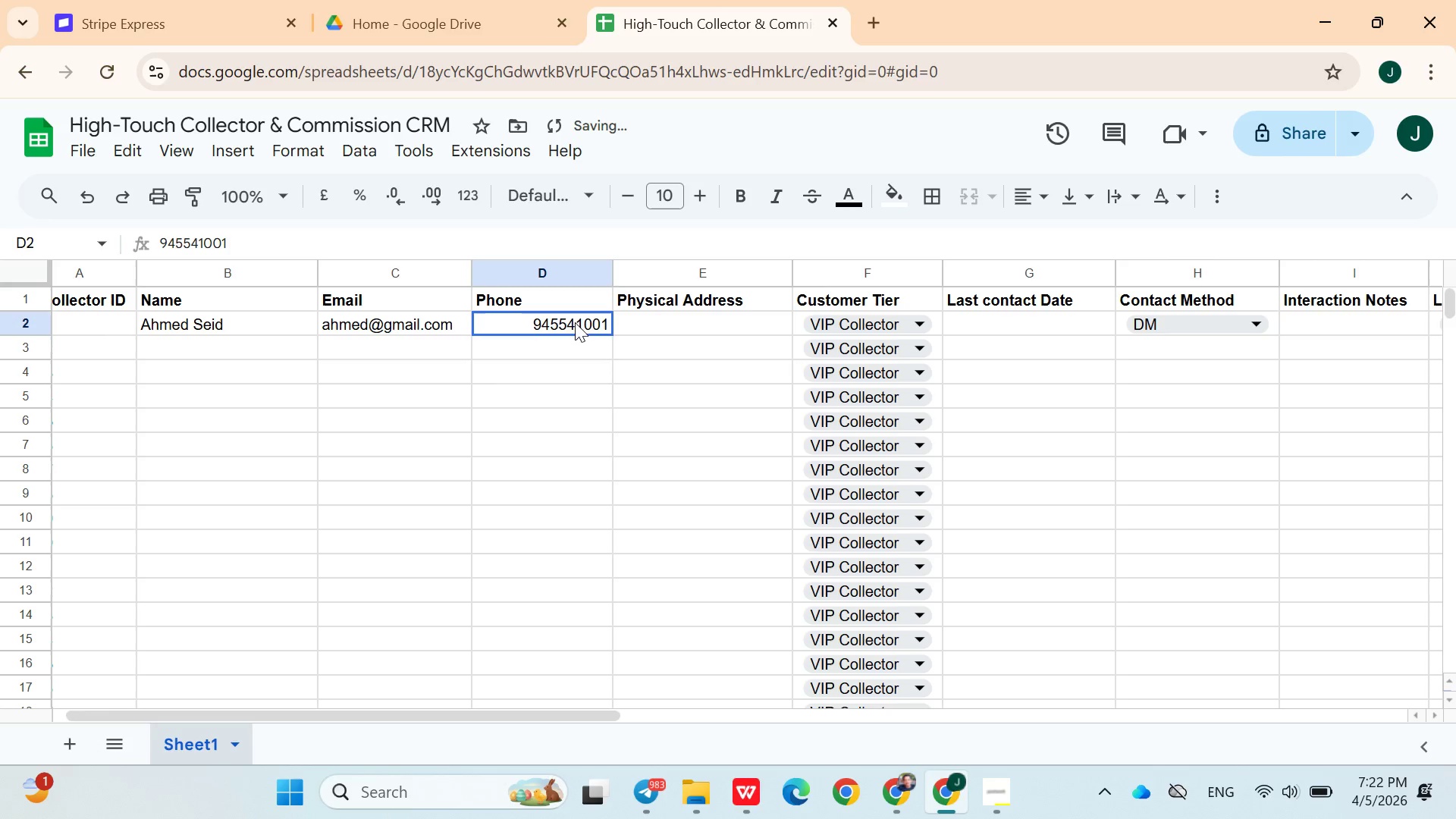 
left_click([575, 322])
 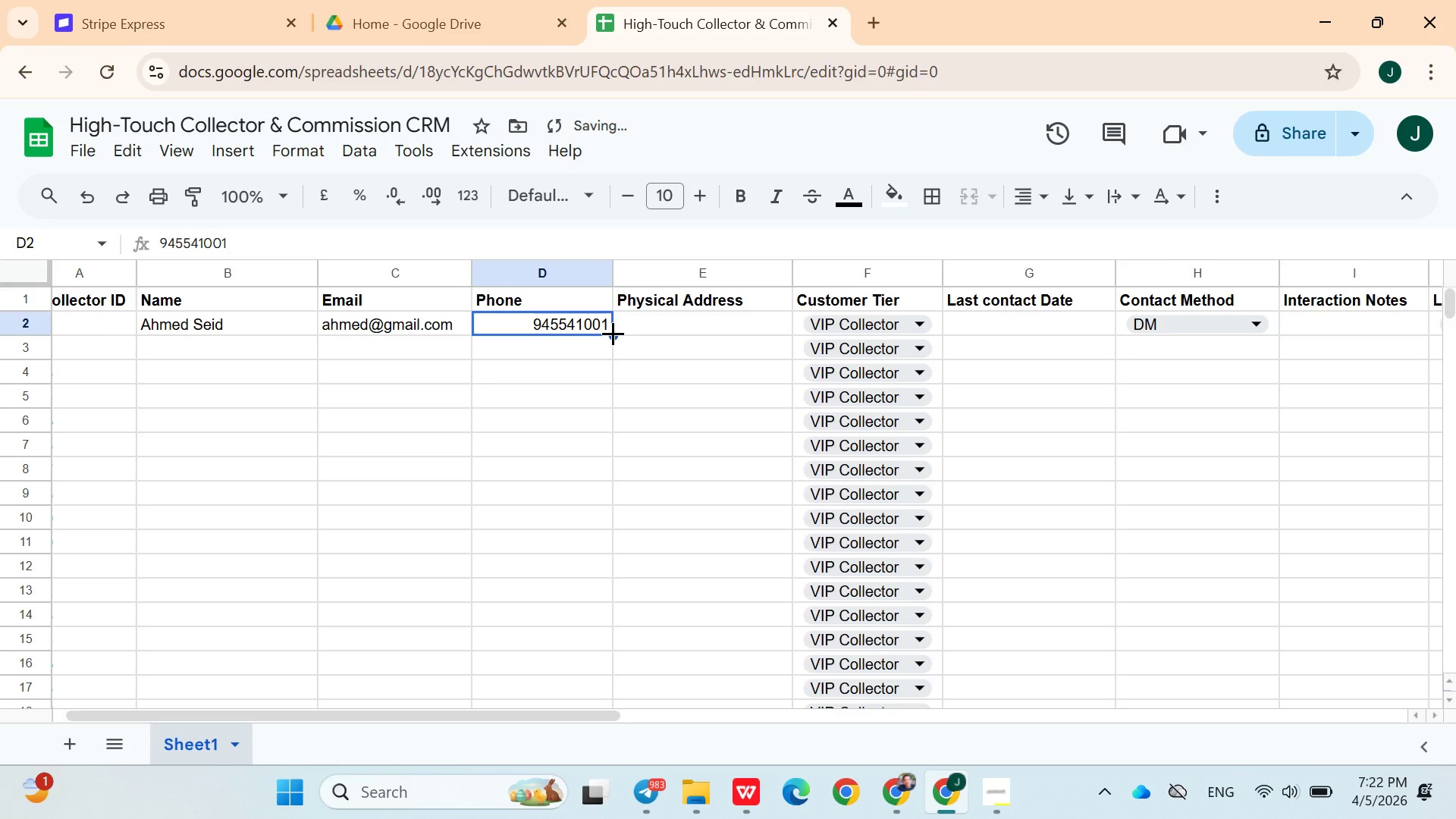 
left_click_drag(start_coordinate=[613, 334], to_coordinate=[613, 351])
 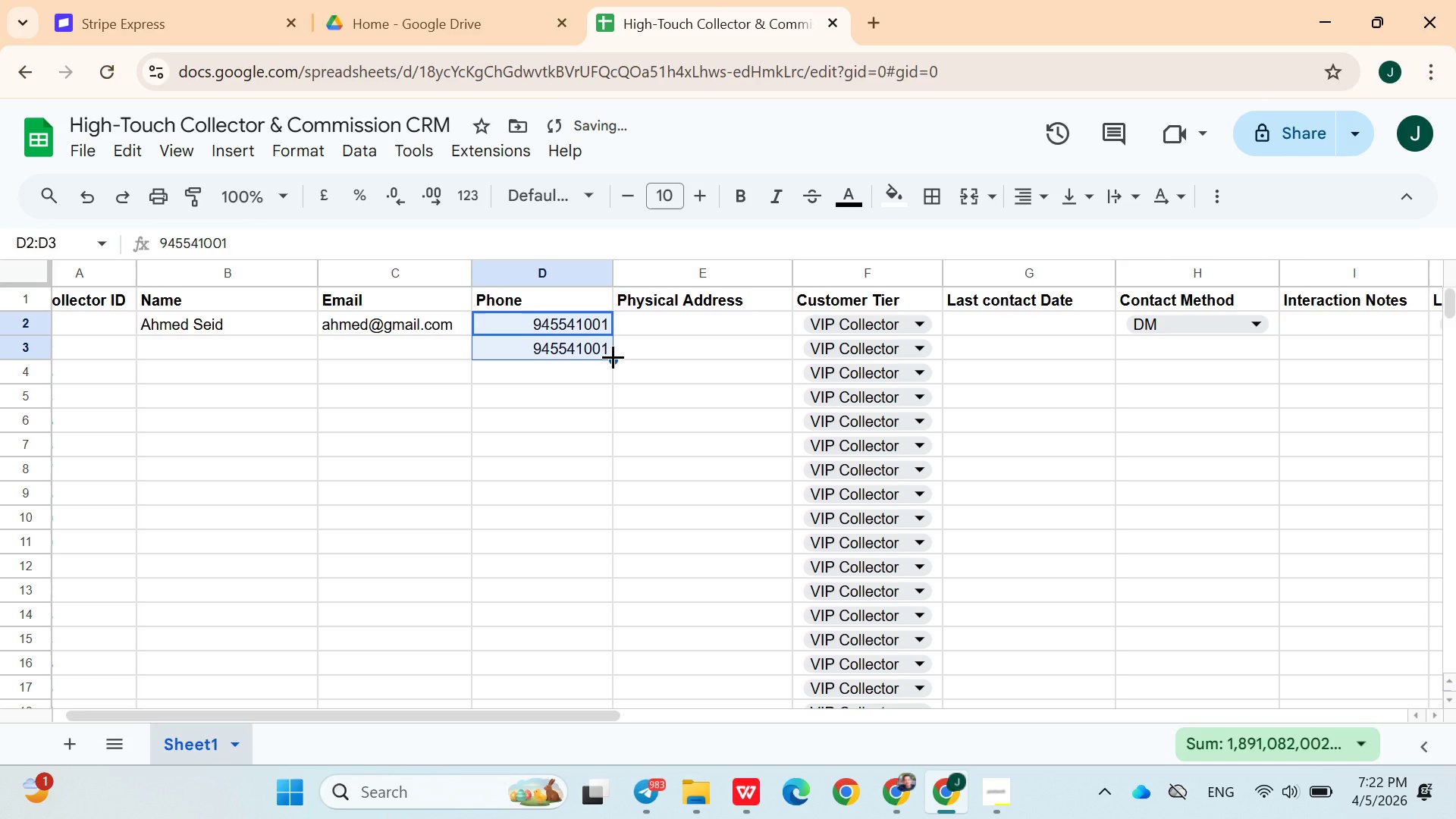 
left_click_drag(start_coordinate=[613, 356], to_coordinate=[600, 534])
 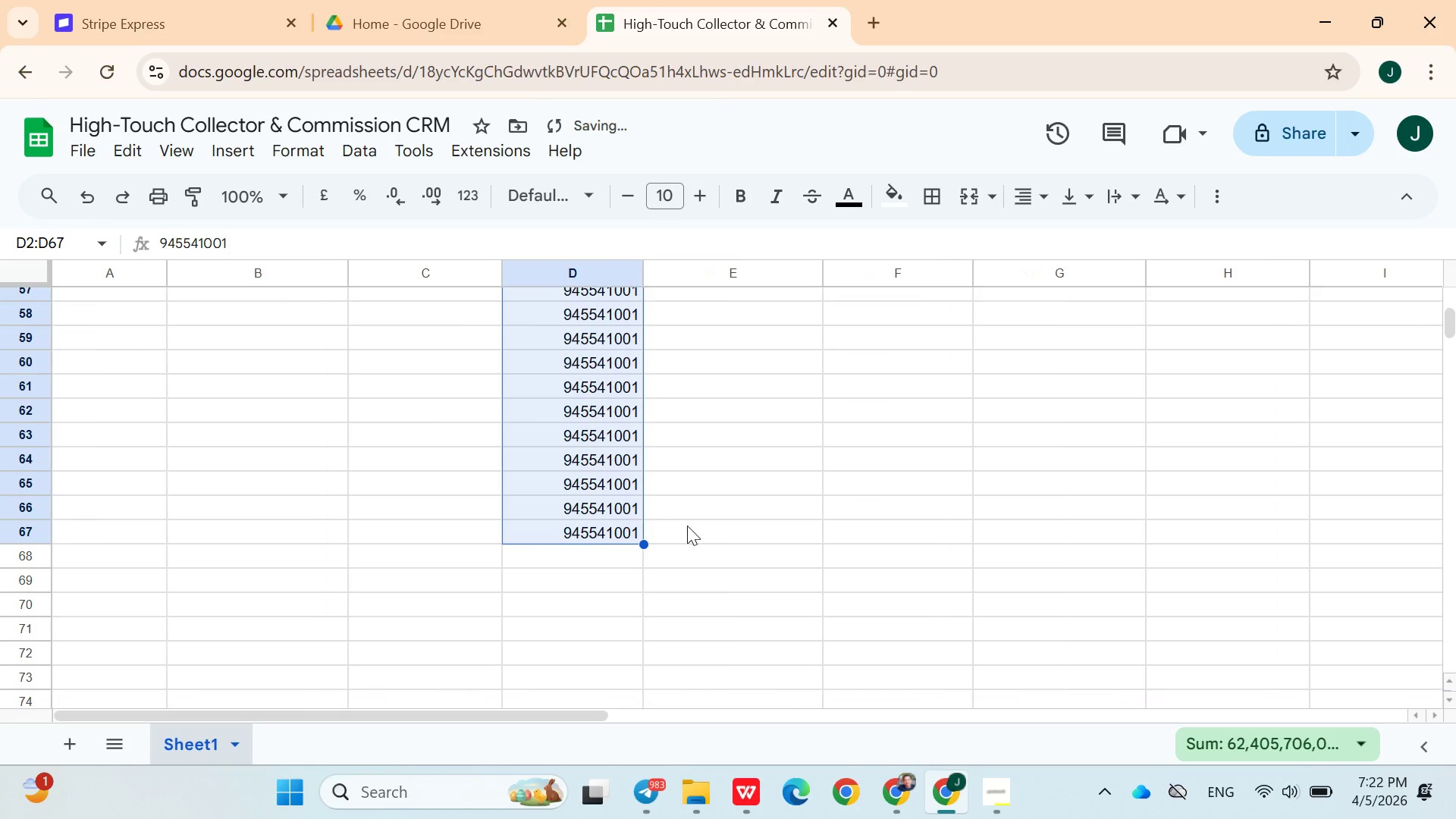 
scroll: coordinate [601, 577], scroll_direction: down, amount: 11.0
 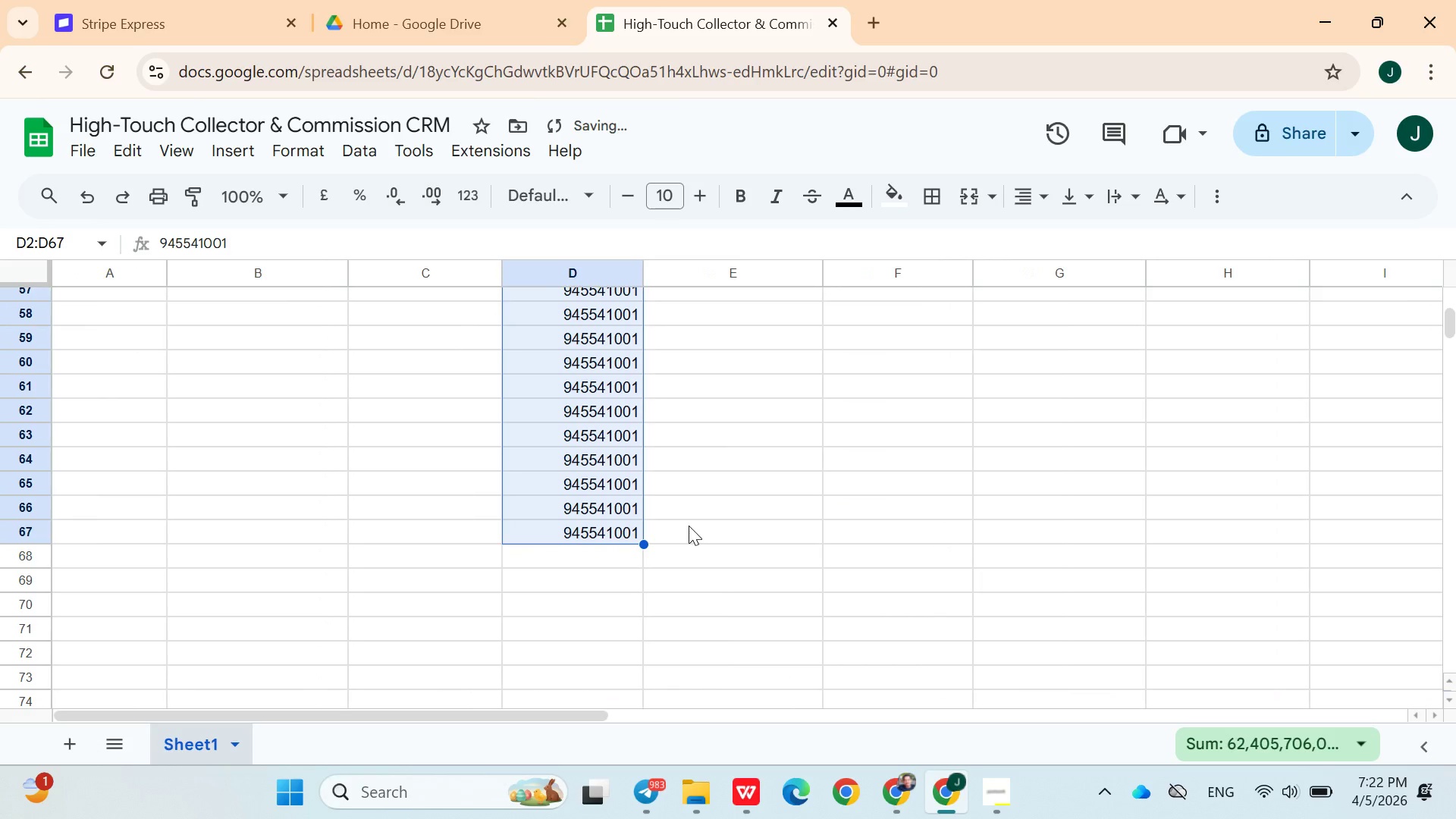 
left_click([645, 537])
 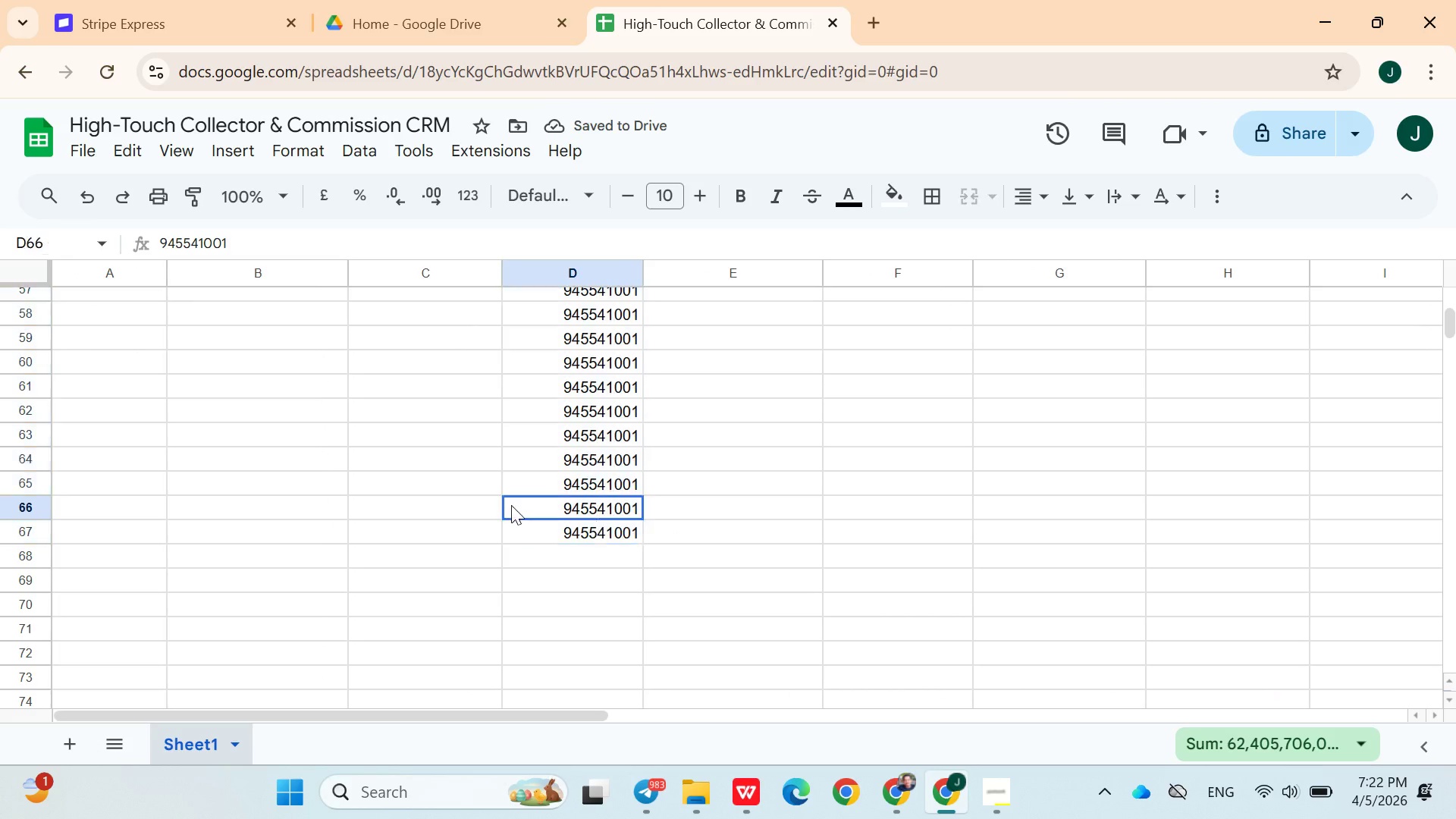 
left_click_drag(start_coordinate=[623, 521], to_coordinate=[187, 414])
 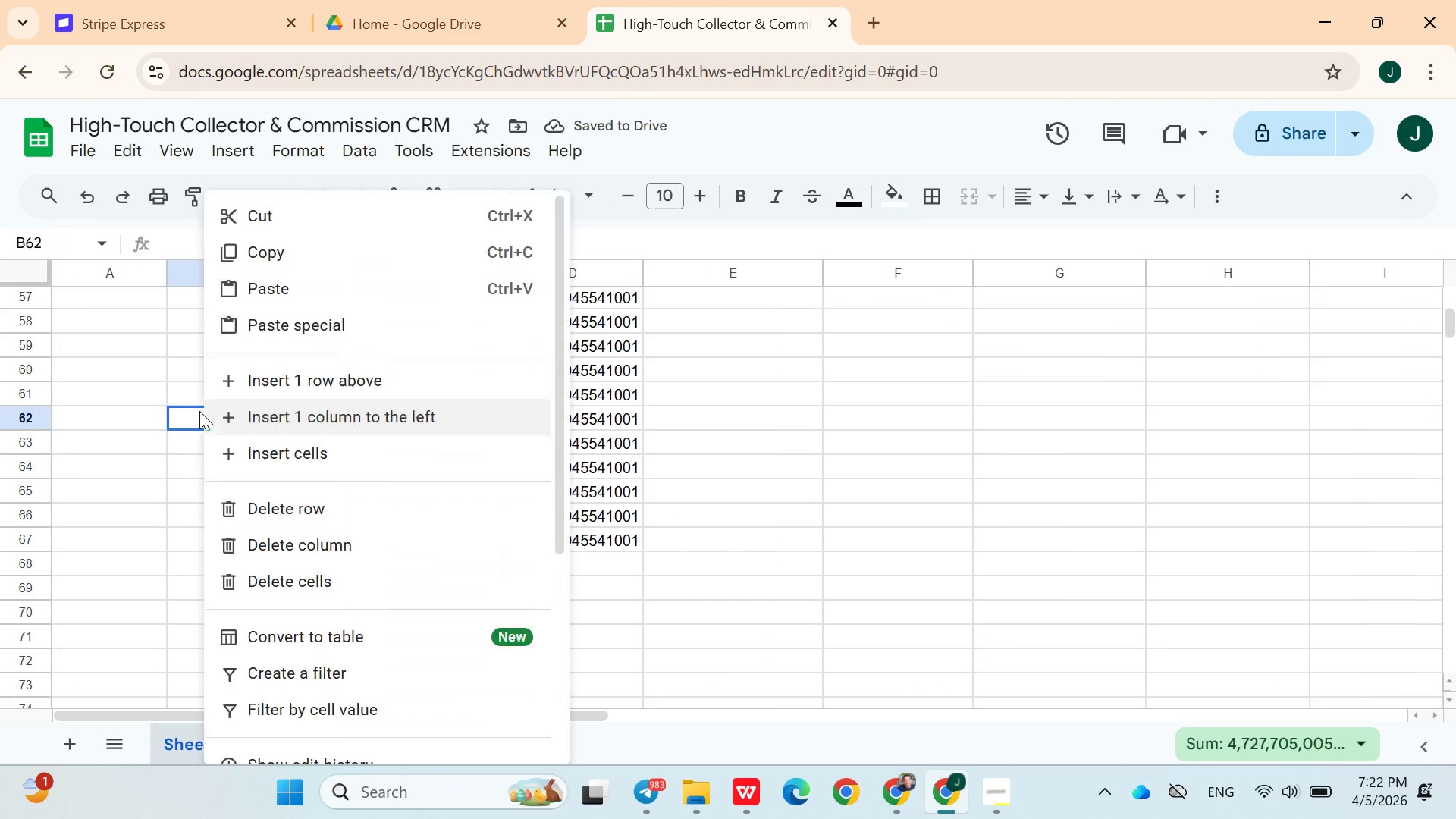 
left_click([187, 414])
 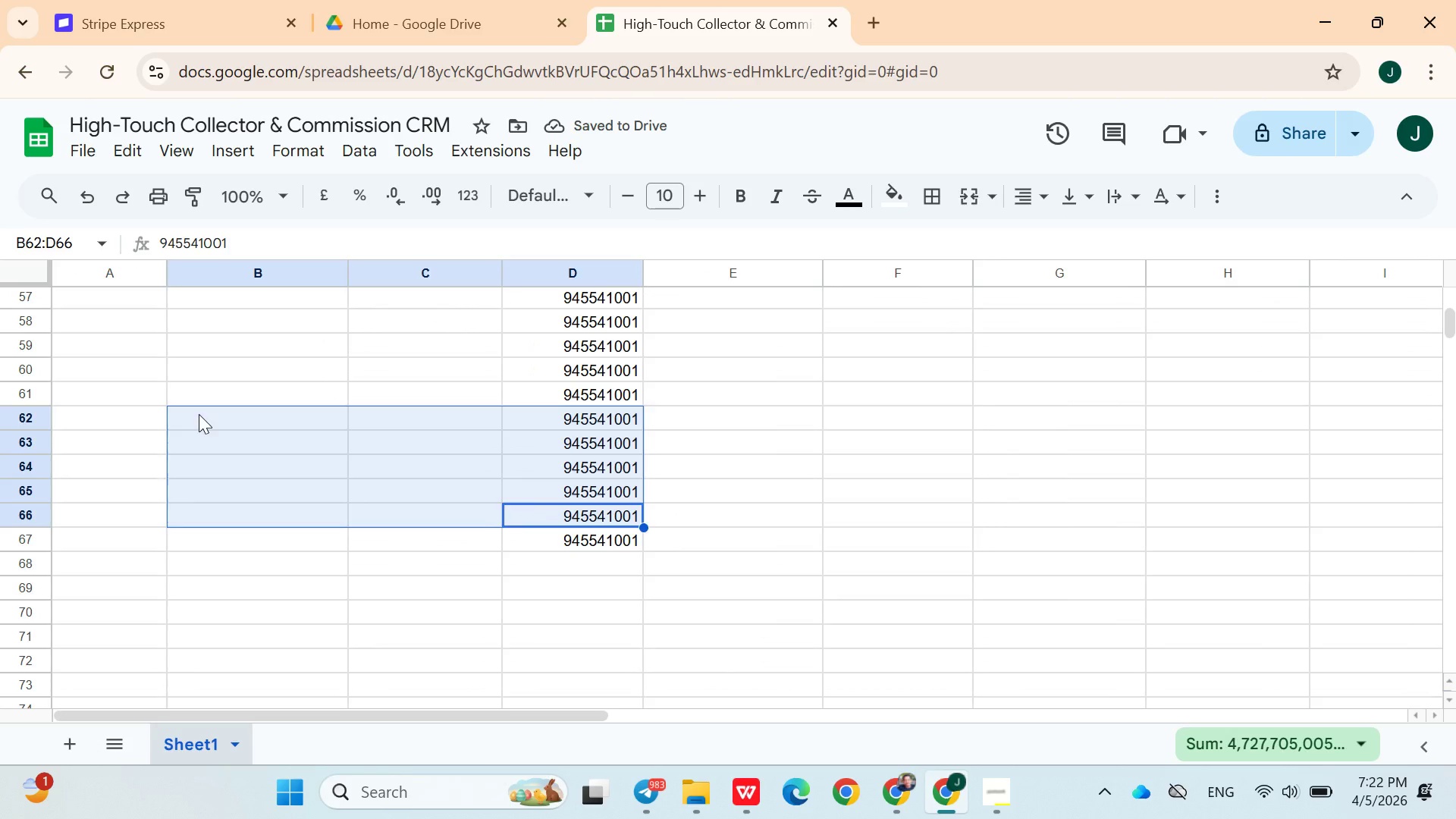 
left_click([204, 411])
 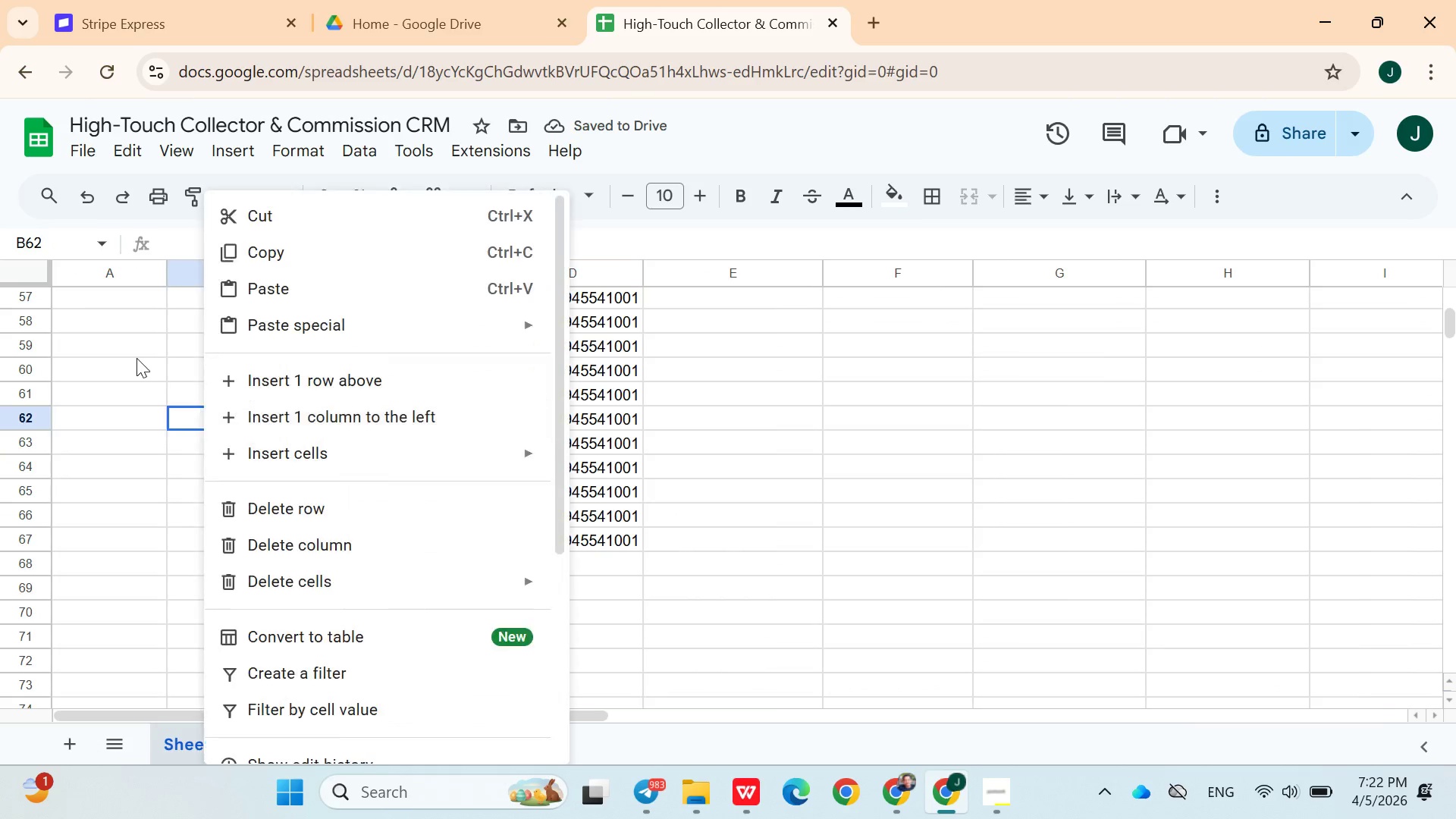 
right_click([204, 411])
 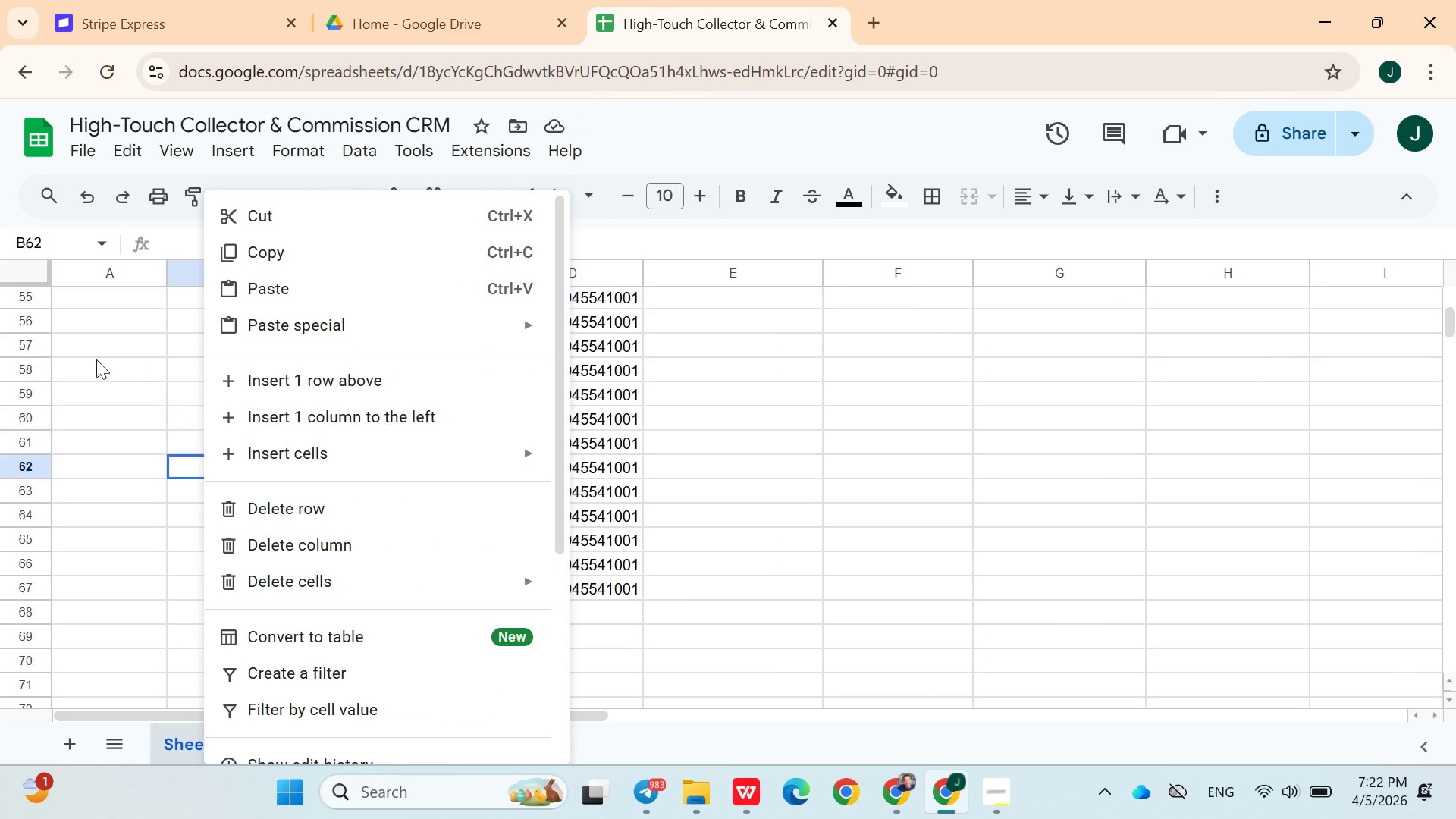 
left_click([96, 359])
 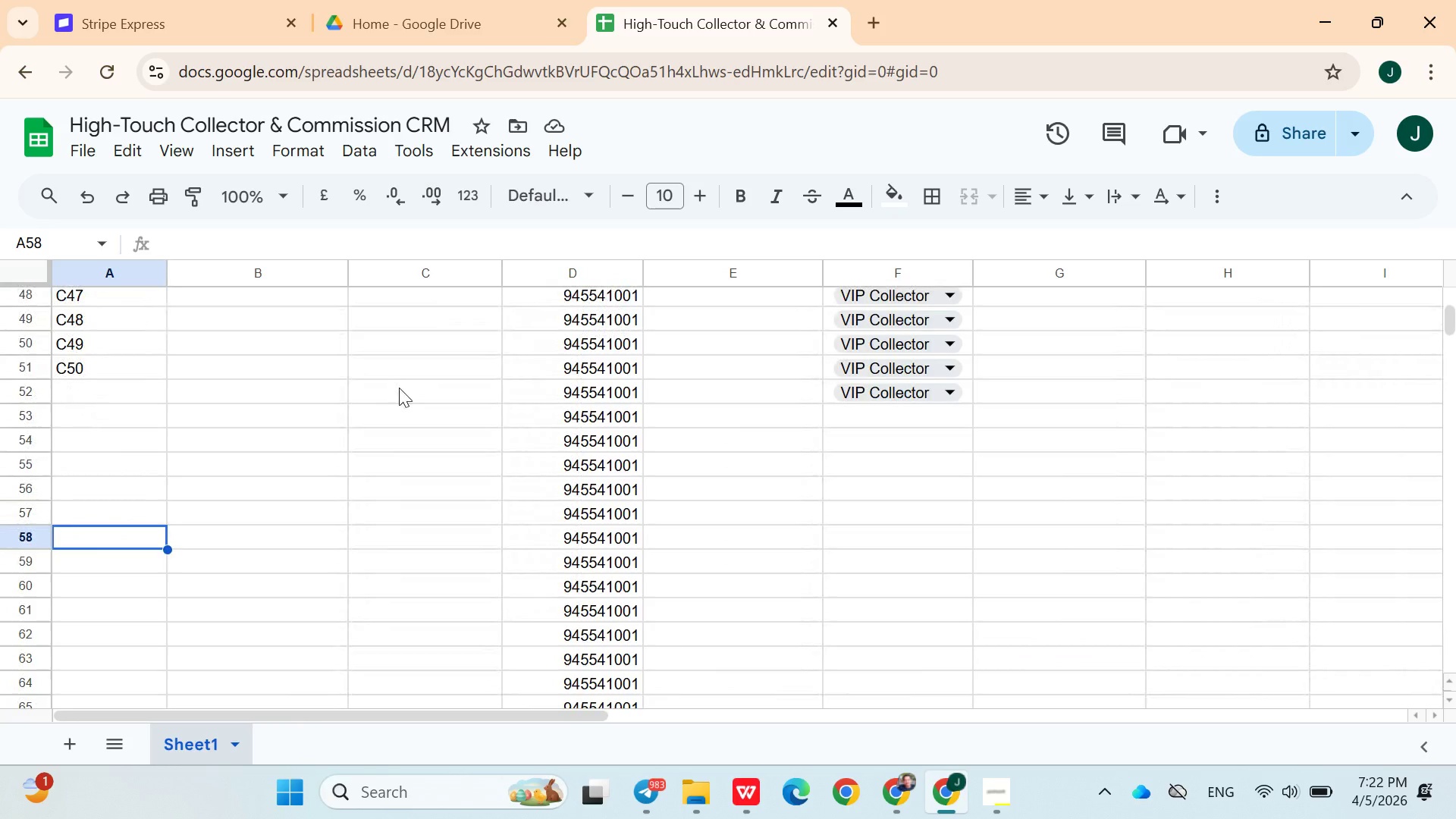 
left_click([559, 390])
 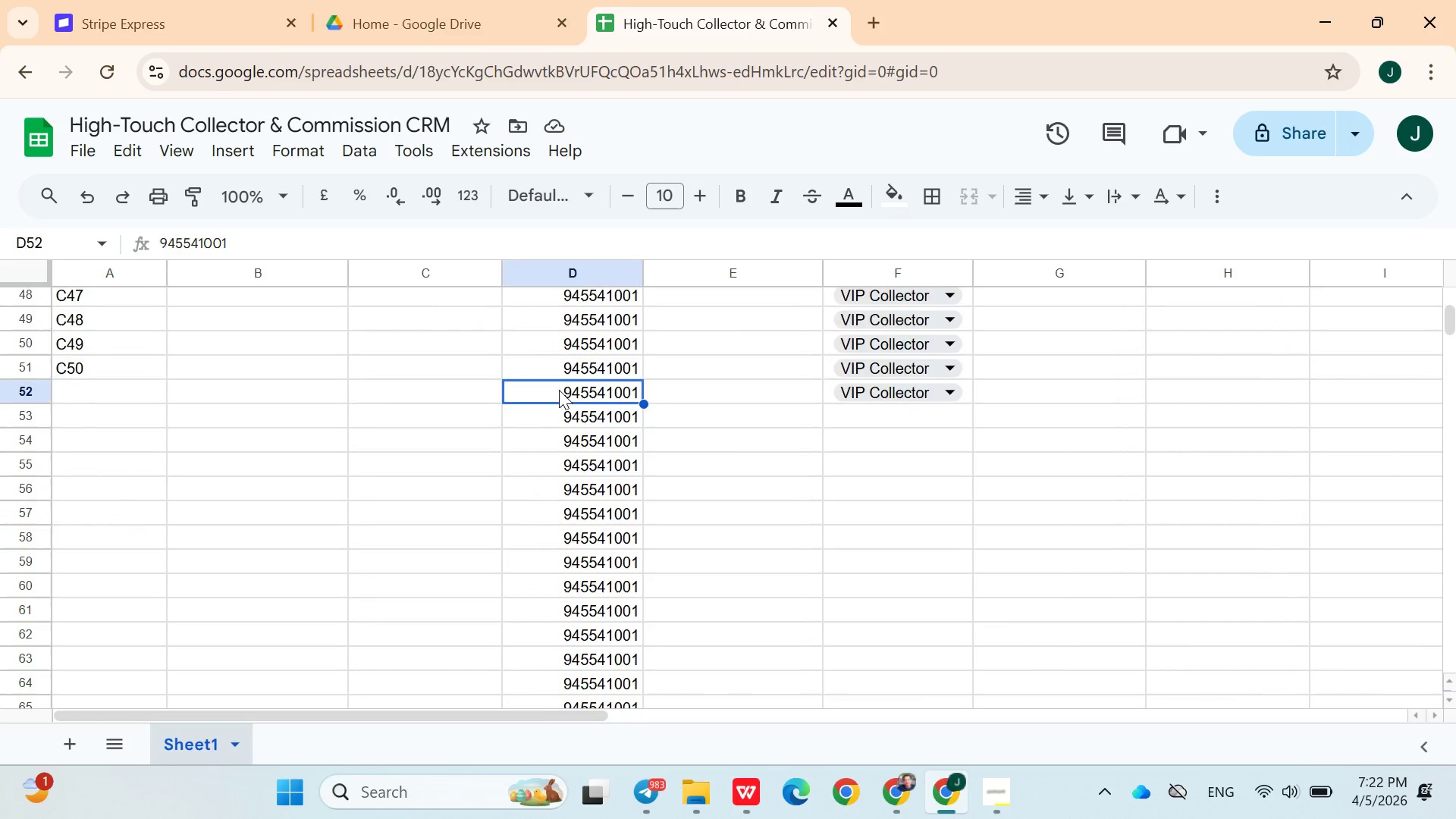 
left_click_drag(start_coordinate=[559, 390], to_coordinate=[598, 476])
 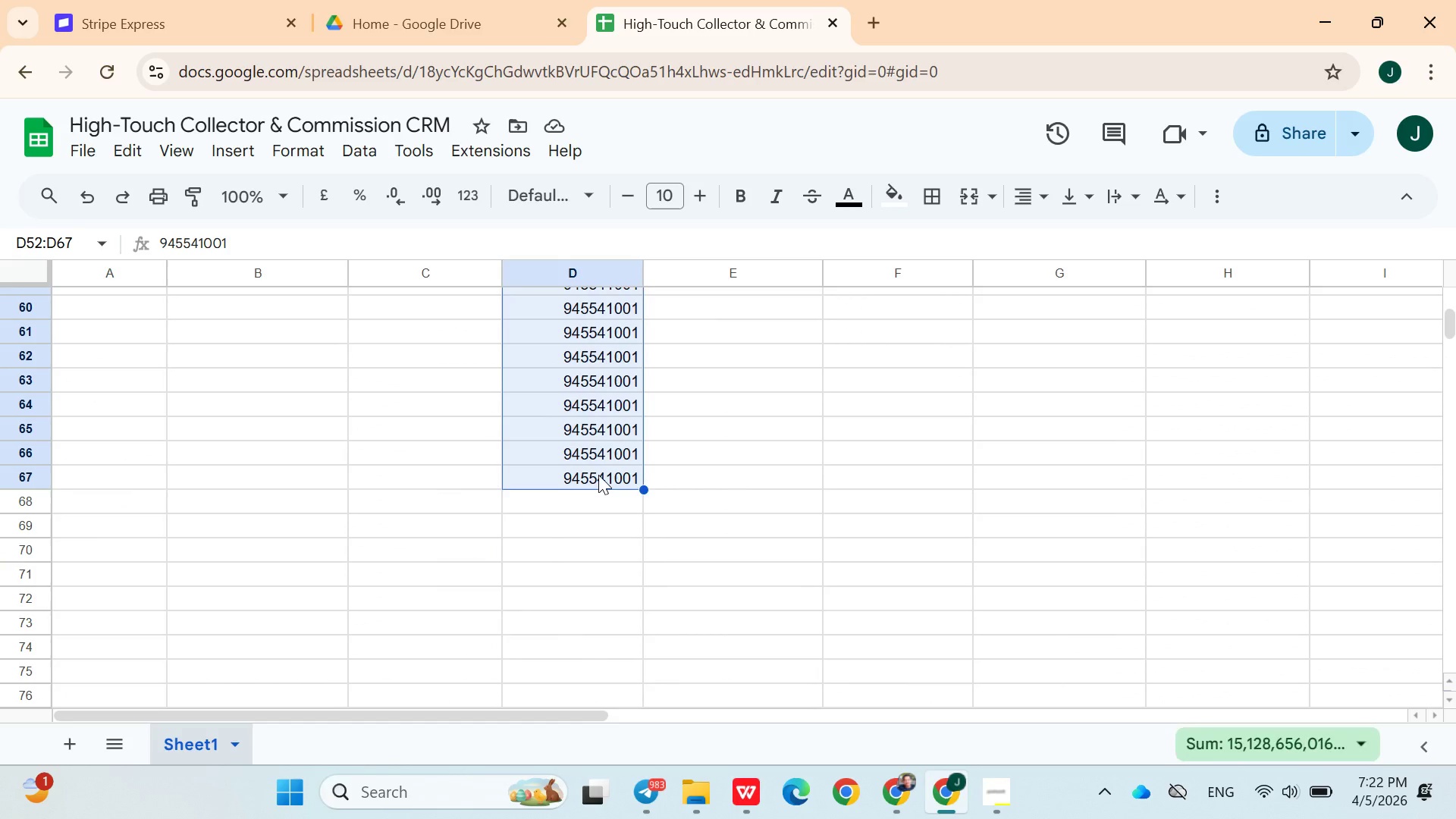 
key(Shift+Delete)
 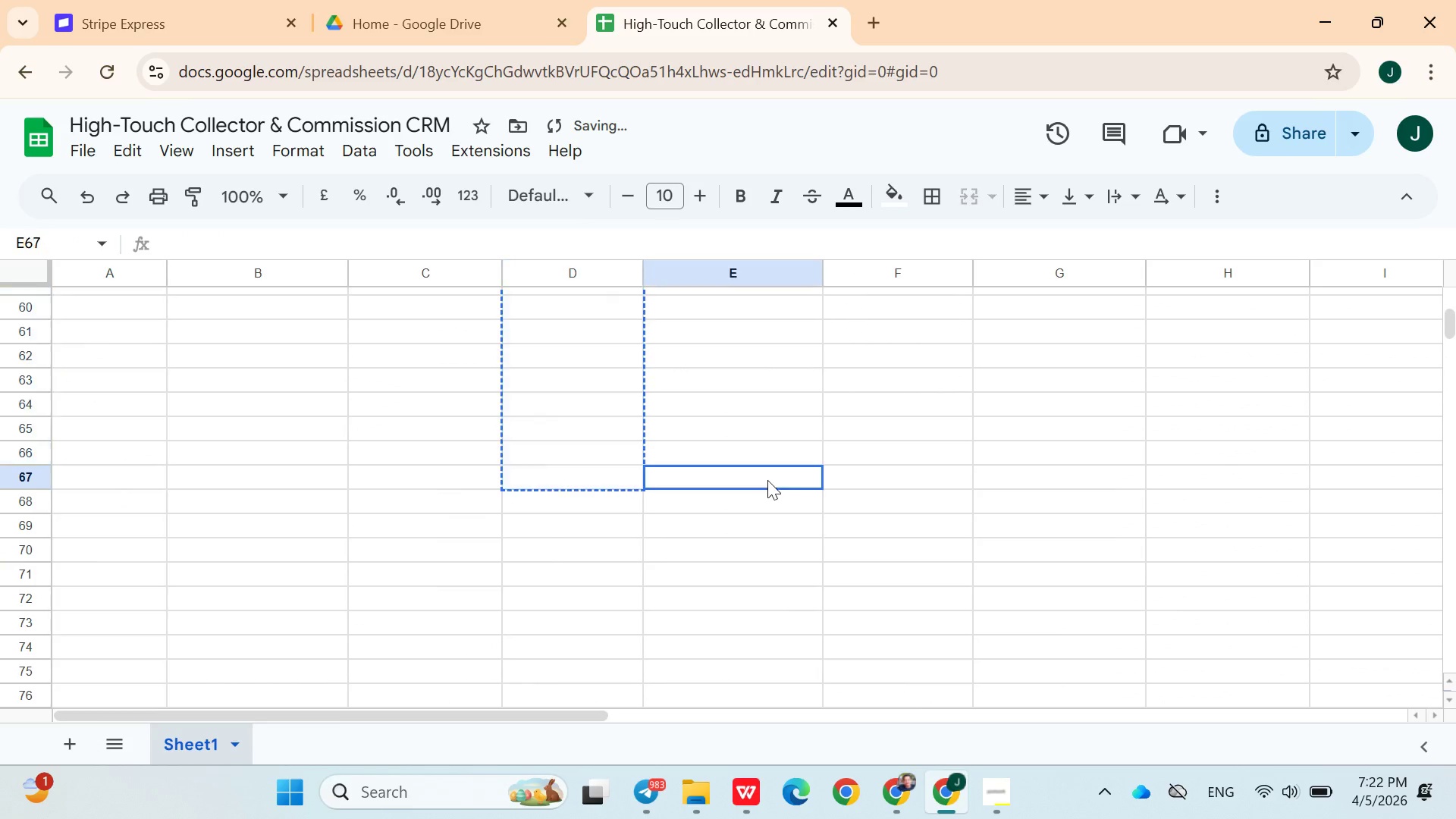 
key(G)
 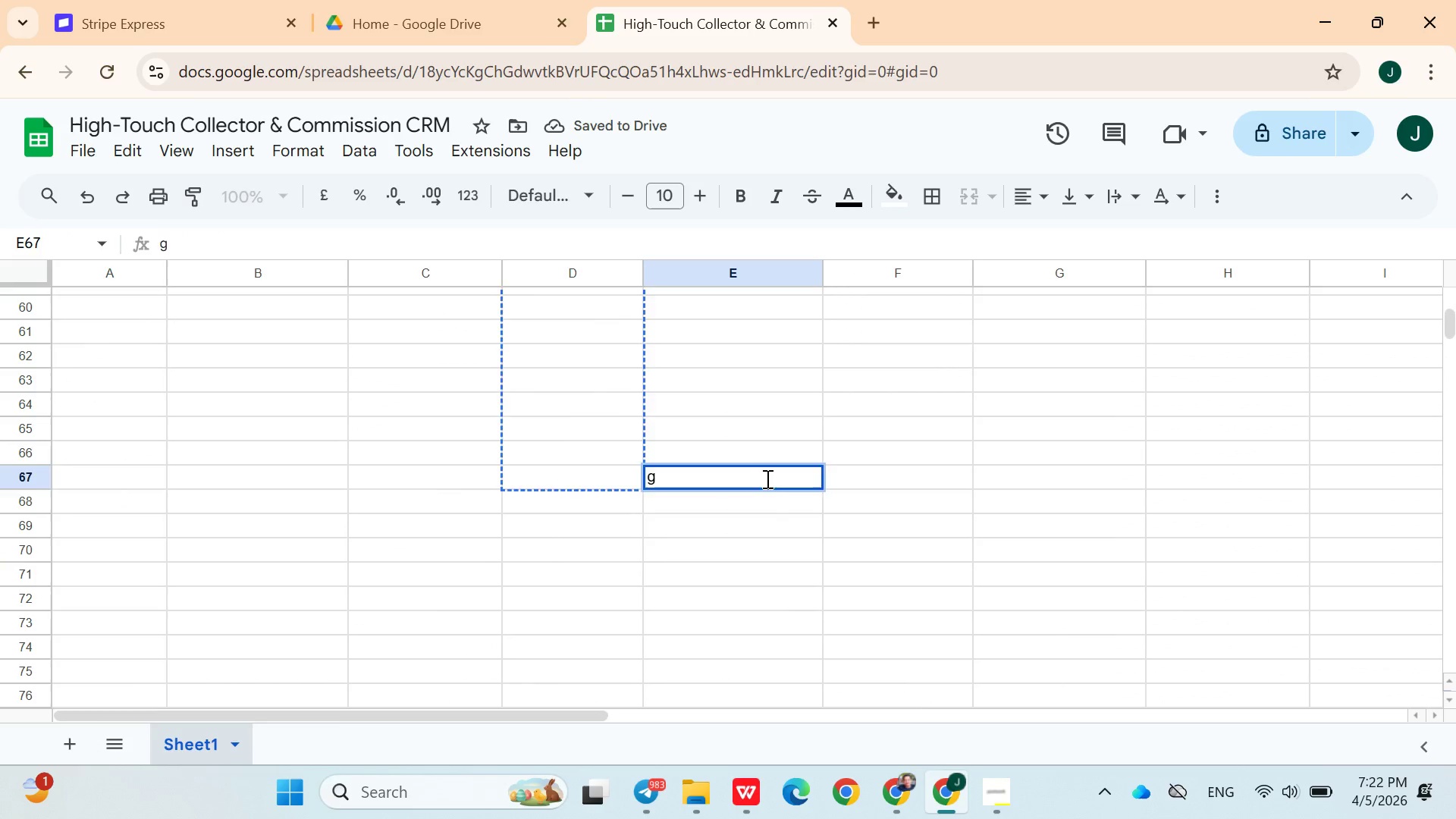 
key(Enter)
 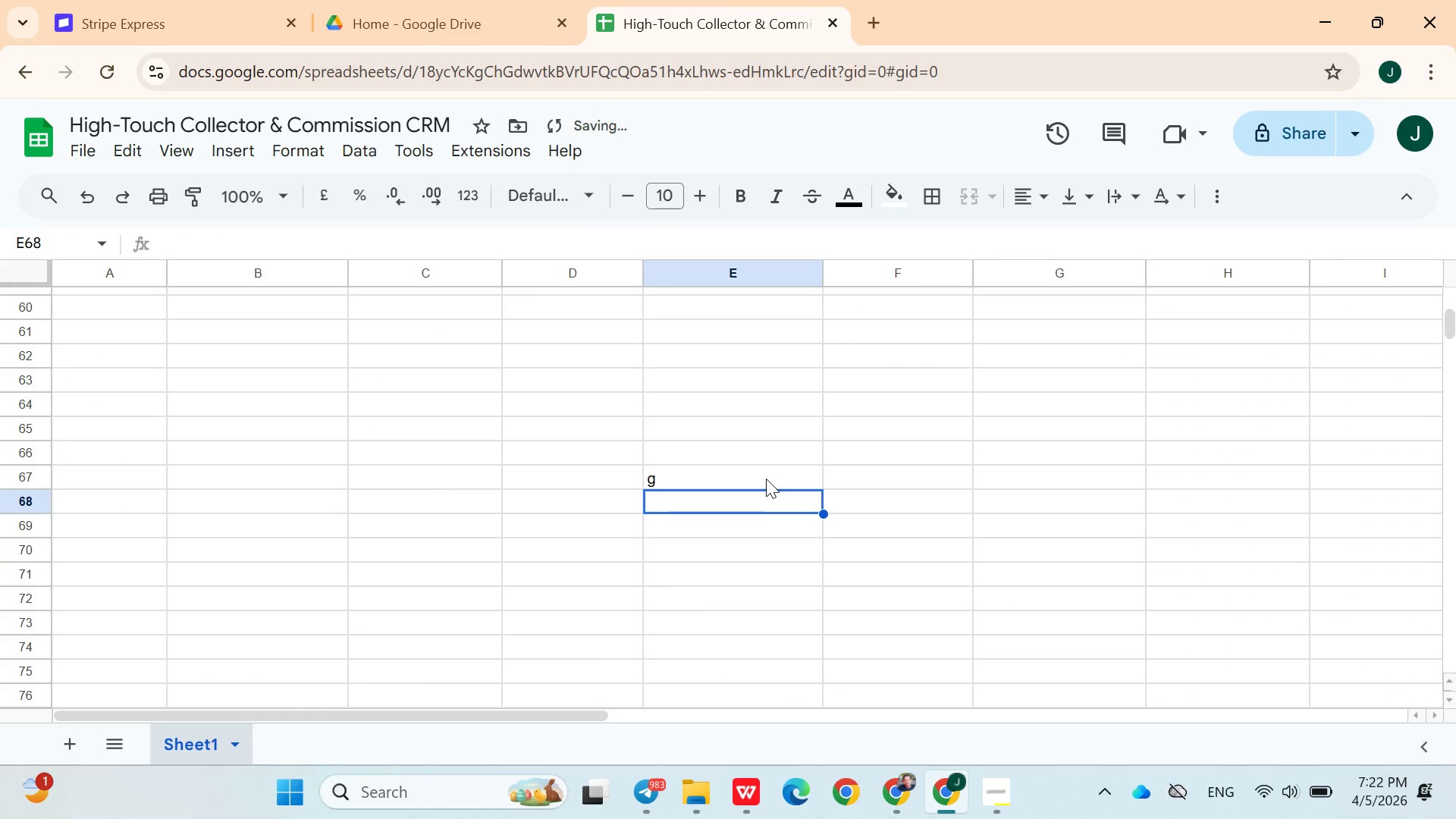 
key(Backspace)
 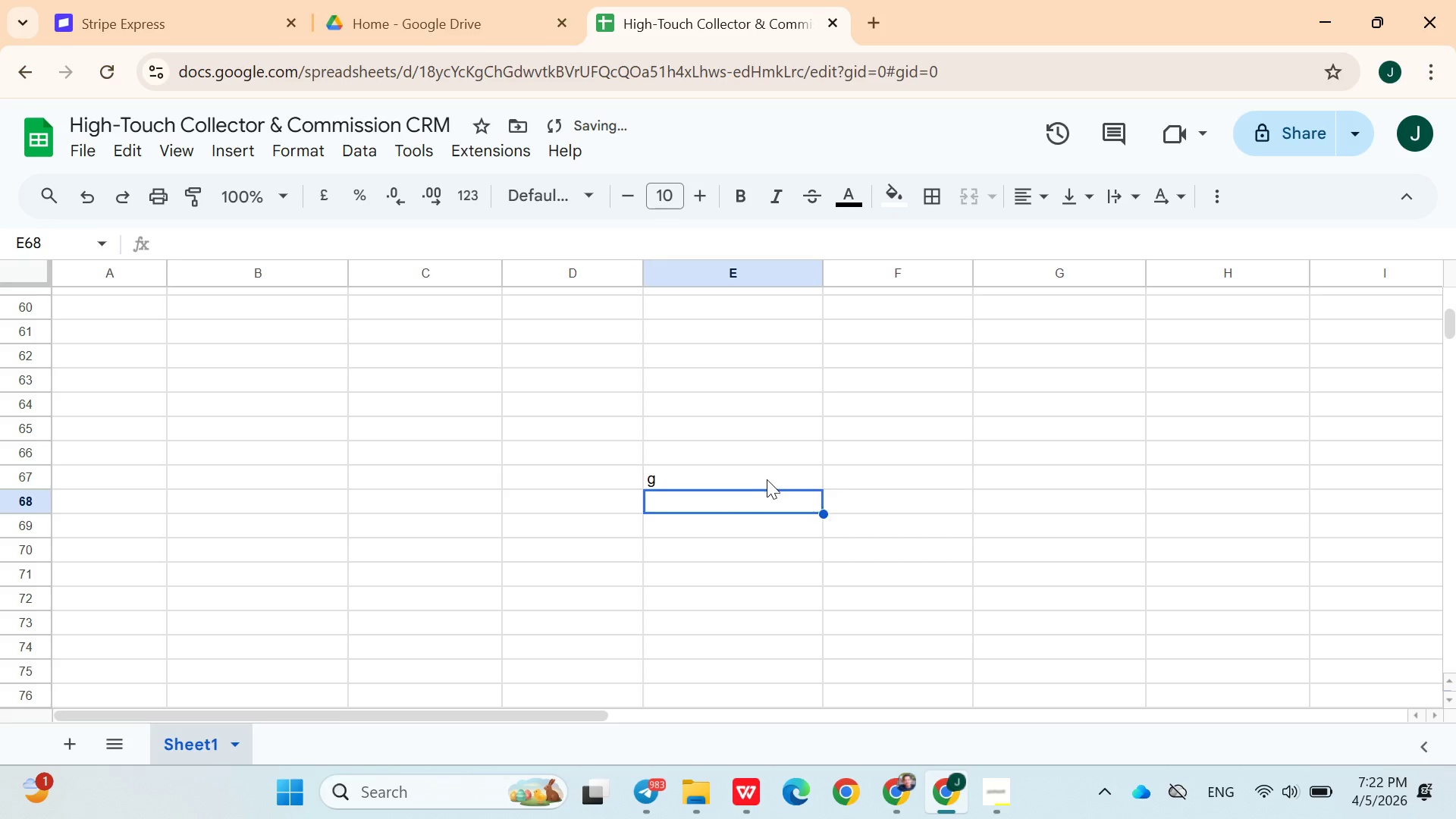 
left_click_drag(start_coordinate=[766, 479], to_coordinate=[771, 482])
 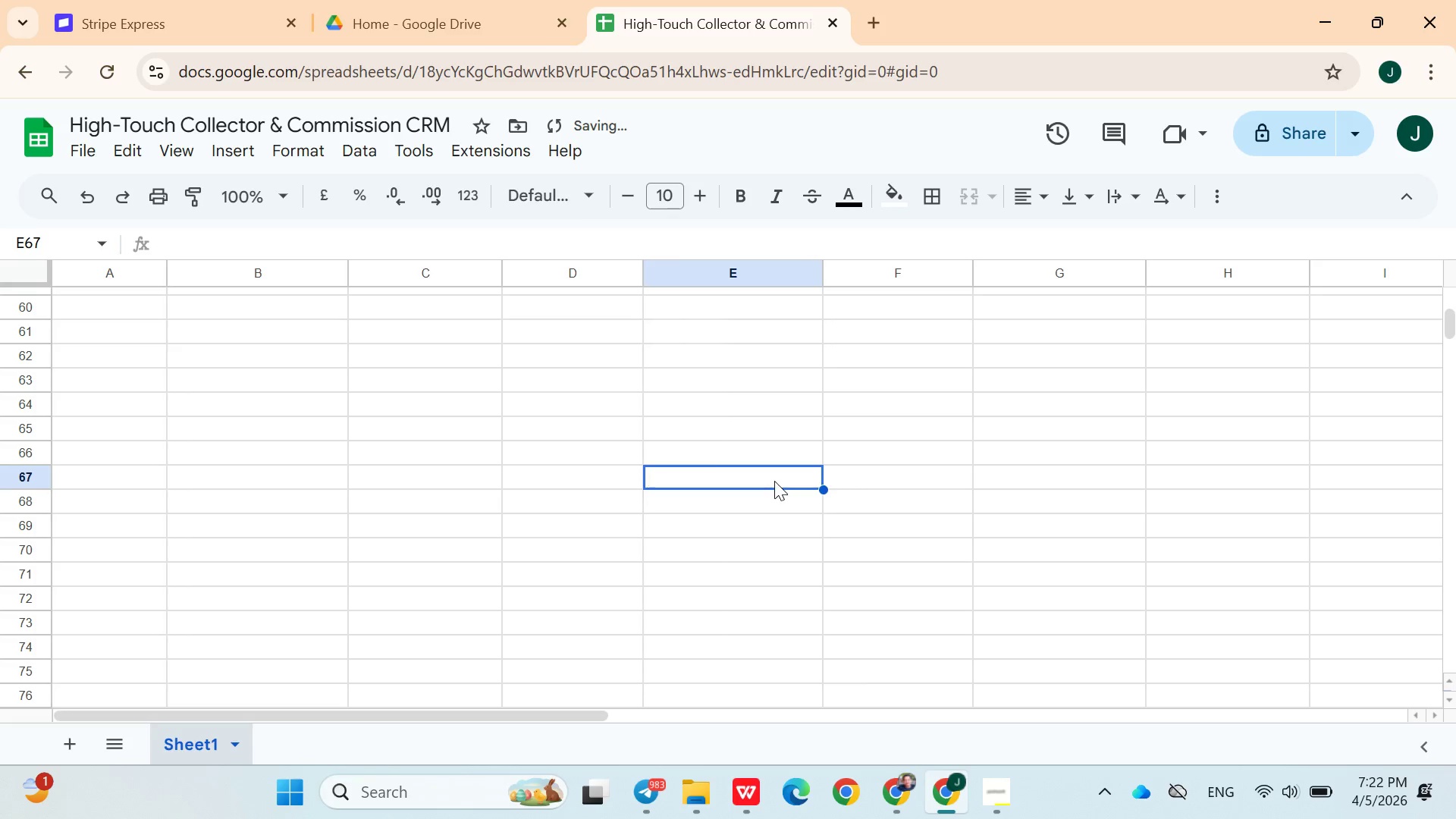 
key(Backspace)
 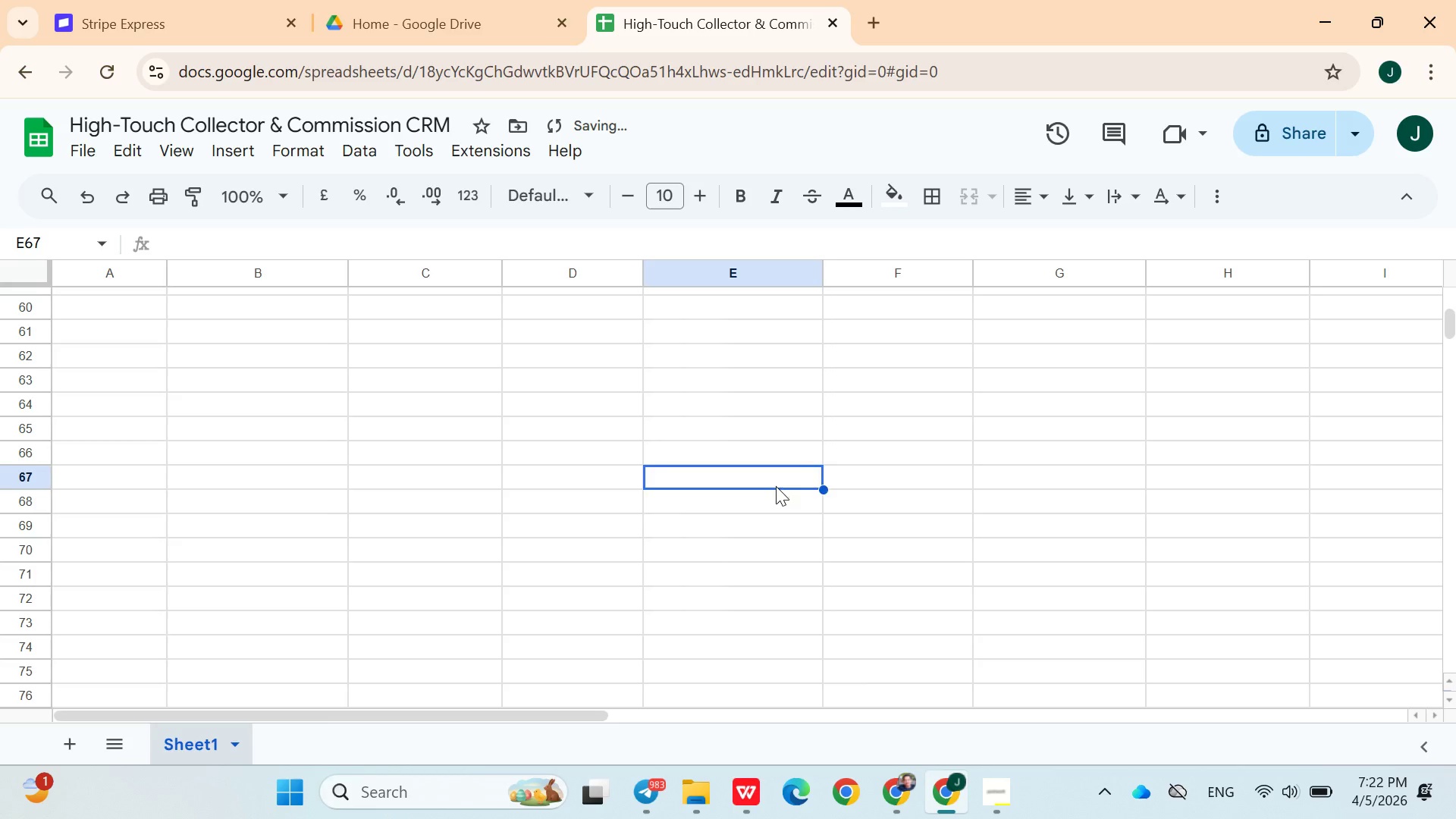 
scroll: coordinate [928, 427], scroll_direction: up, amount: 20.0
 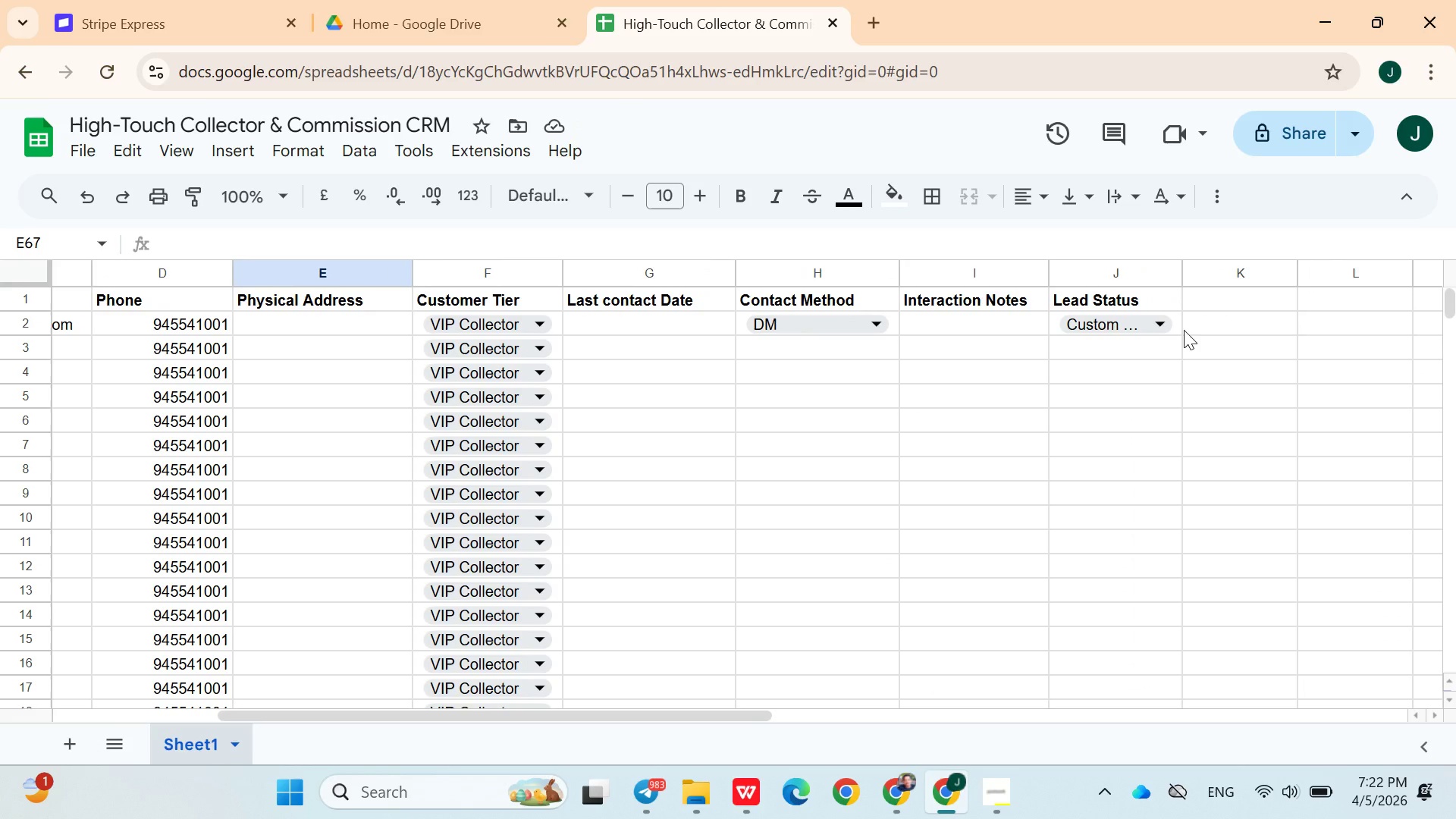 
left_click([1179, 330])
 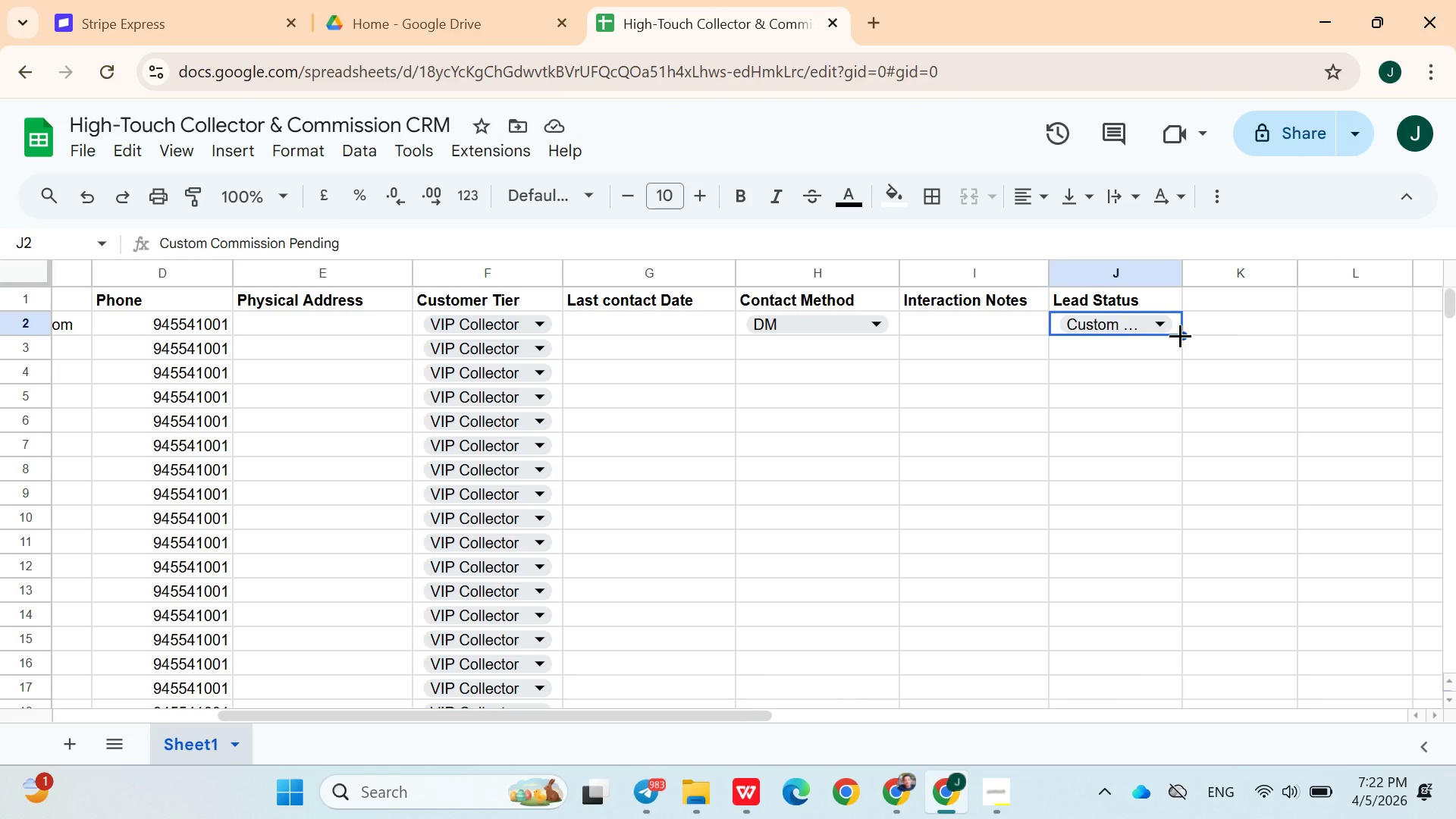 
left_click_drag(start_coordinate=[1180, 335], to_coordinate=[1163, 511])
 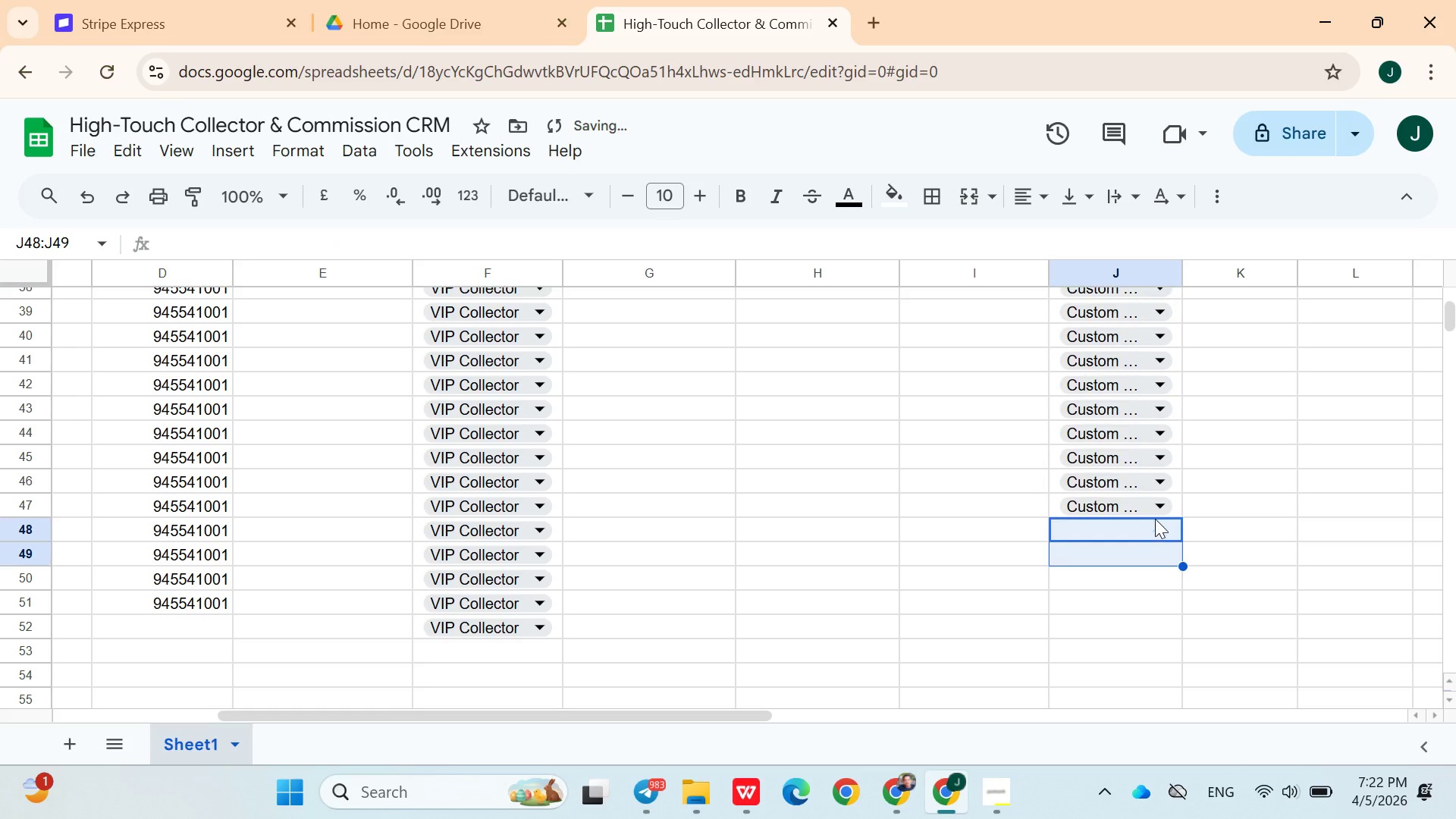 
scroll: coordinate [1163, 510], scroll_direction: down, amount: 7.0
 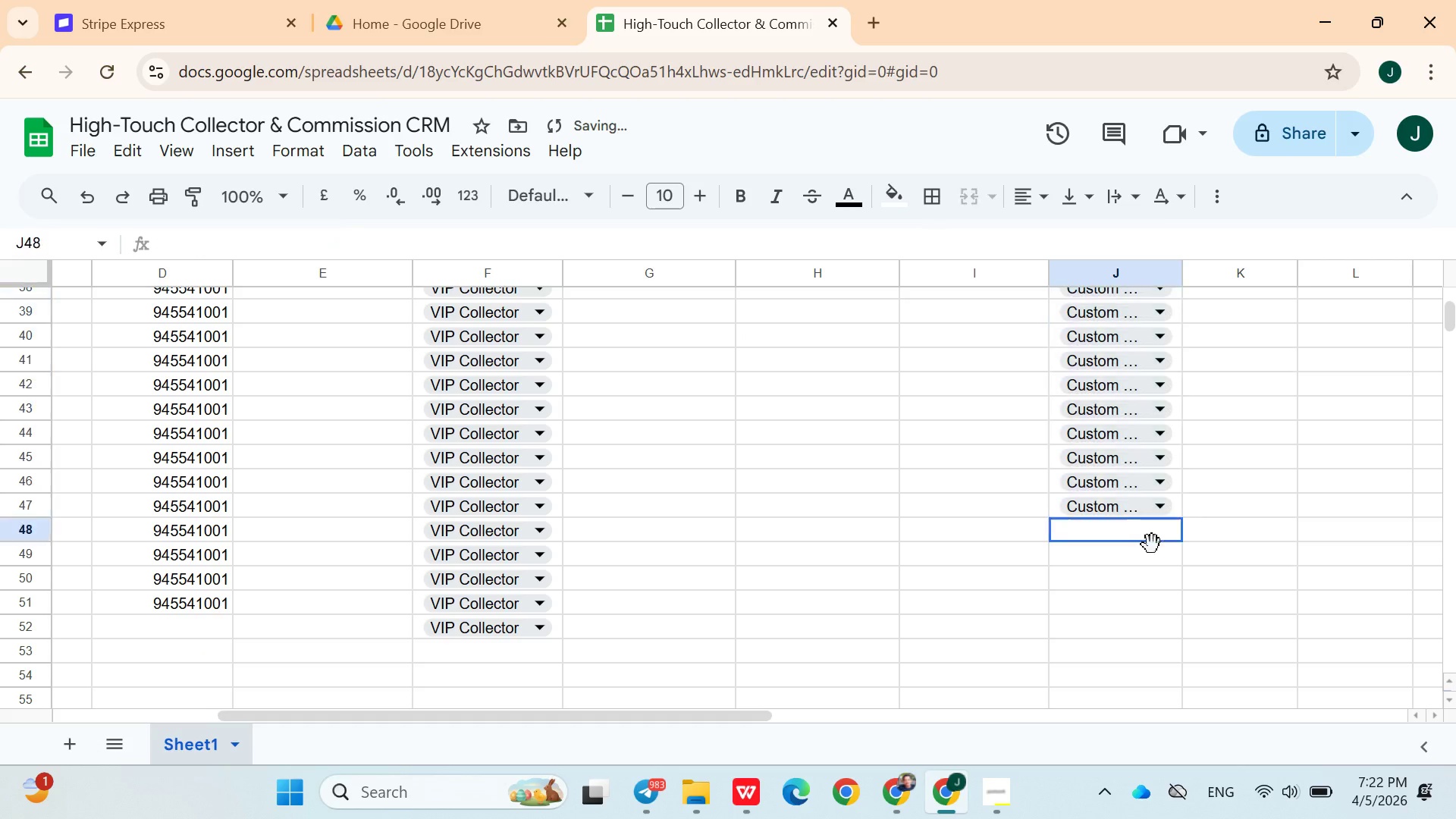 
left_click_drag(start_coordinate=[1153, 534], to_coordinate=[1147, 556])
 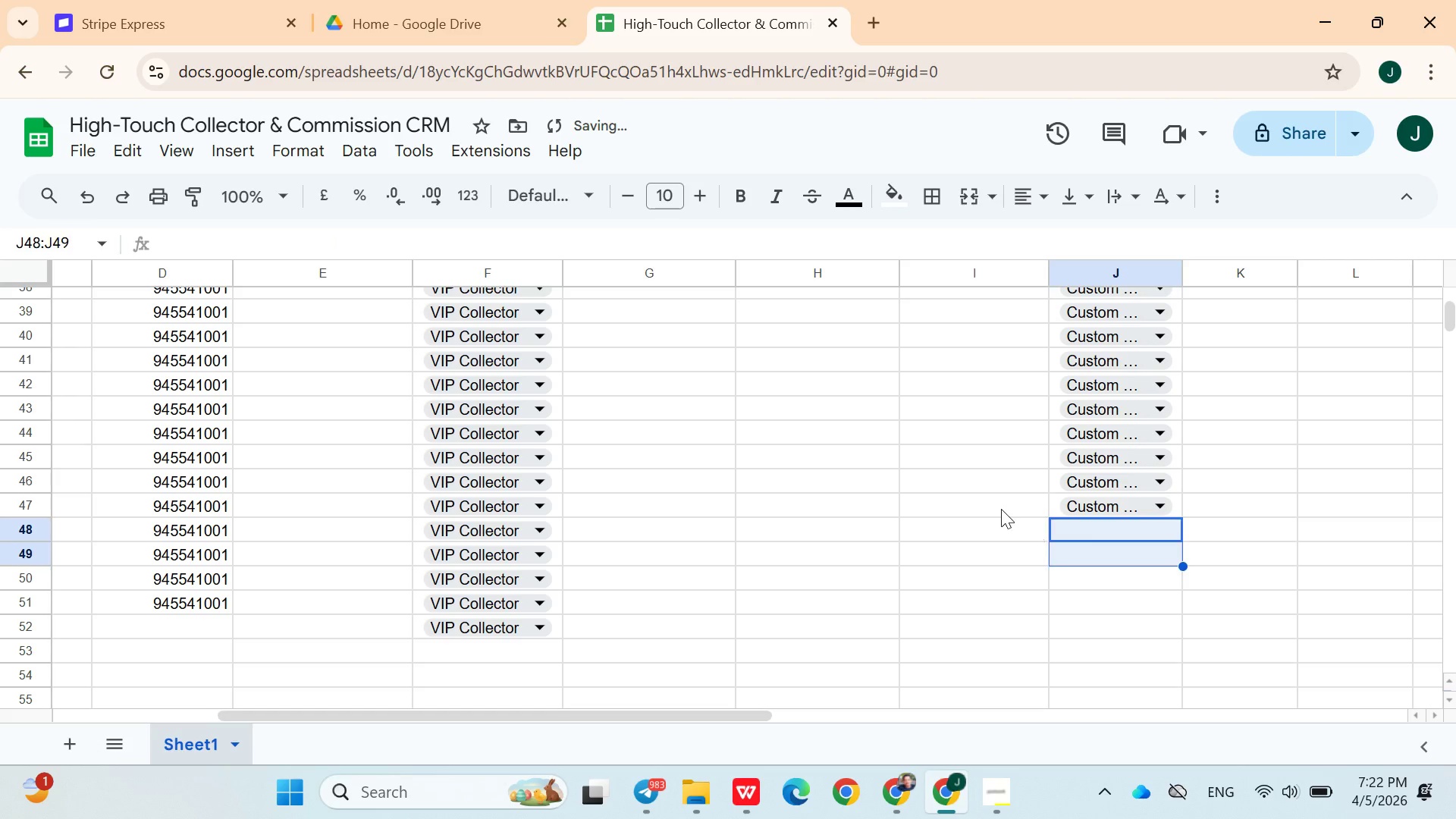 
left_click([1001, 509])
 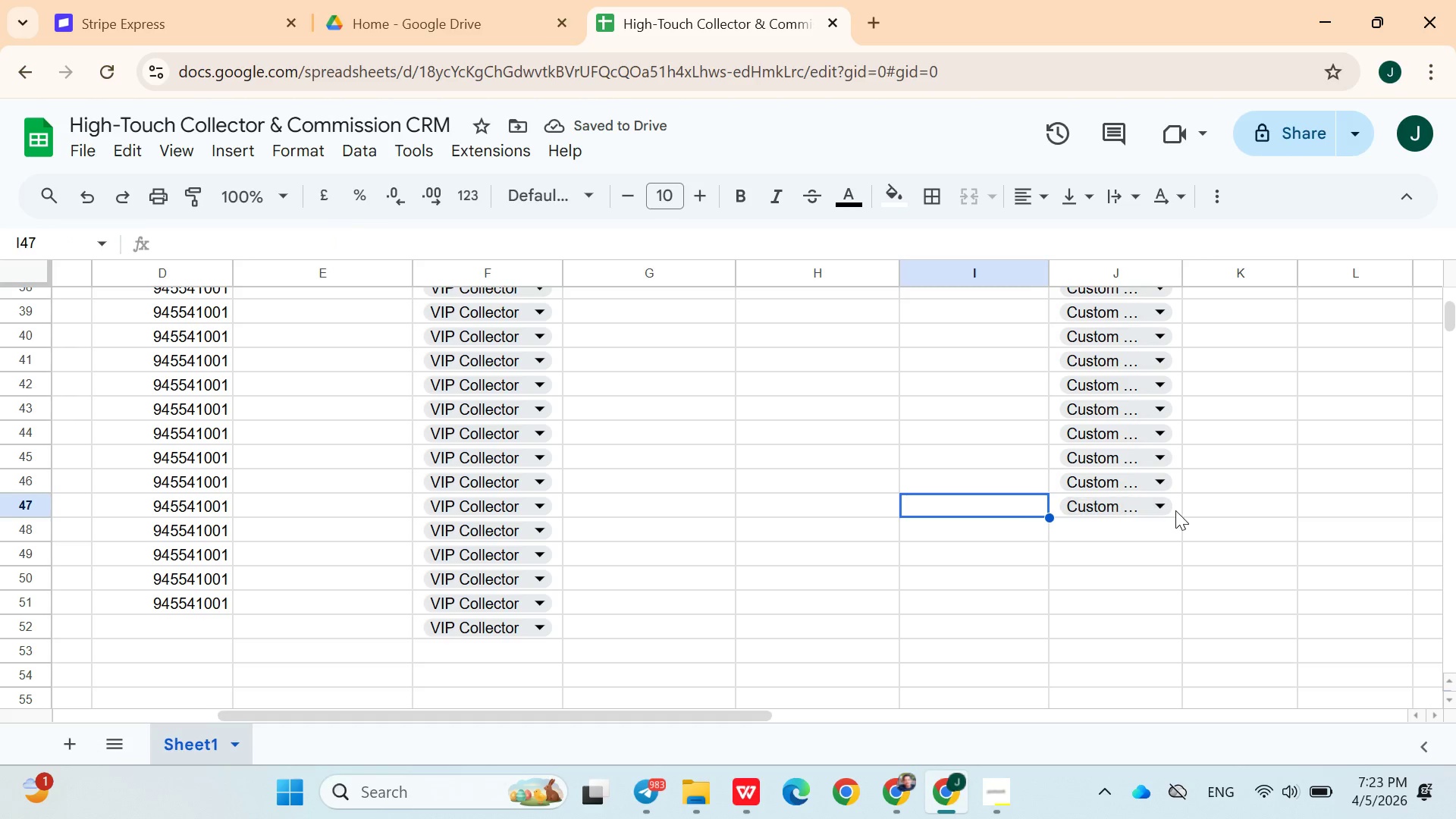 
left_click([1177, 511])
 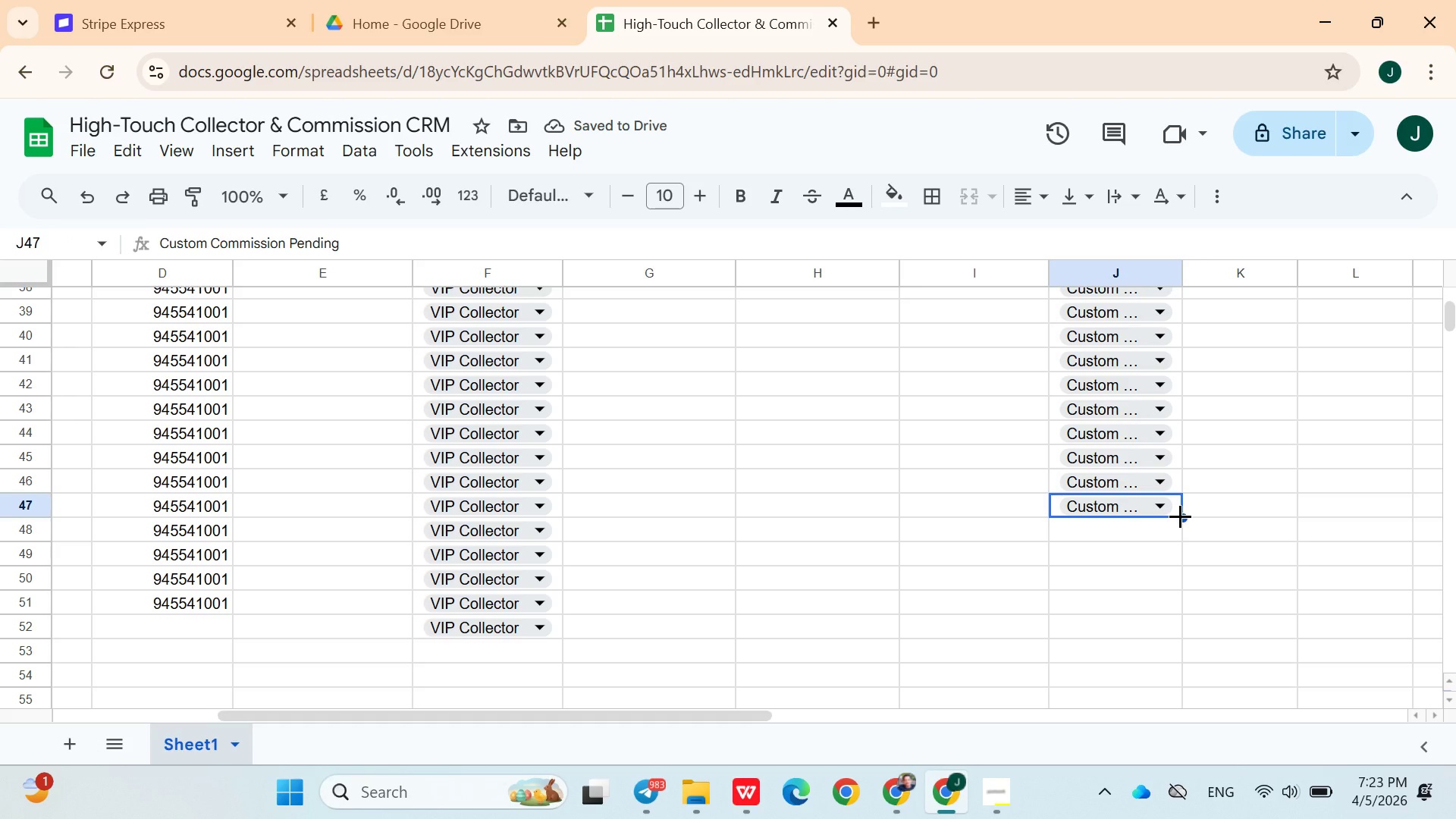 
left_click_drag(start_coordinate=[1180, 516], to_coordinate=[1178, 631])
 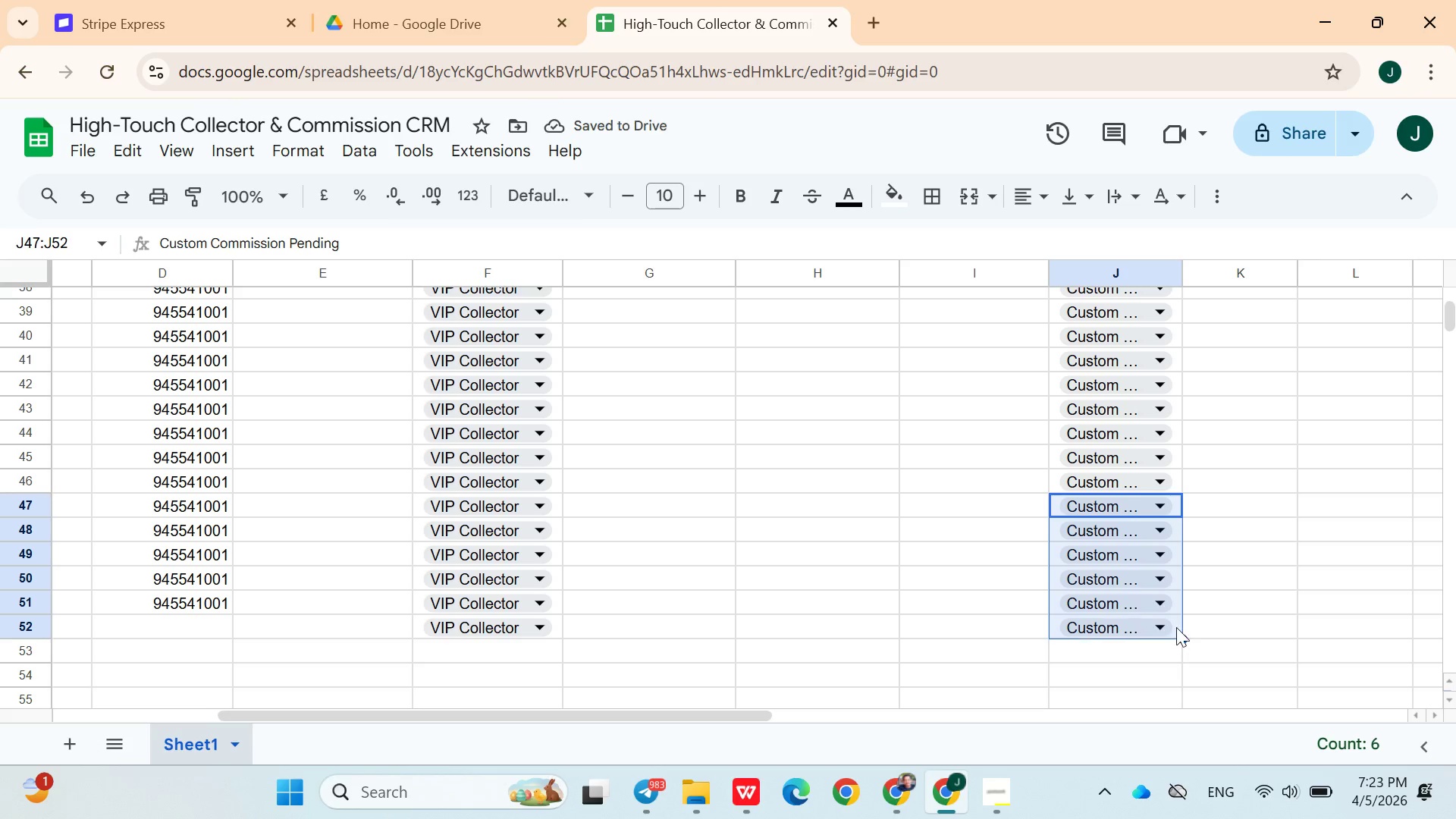 
left_click([1177, 626])
 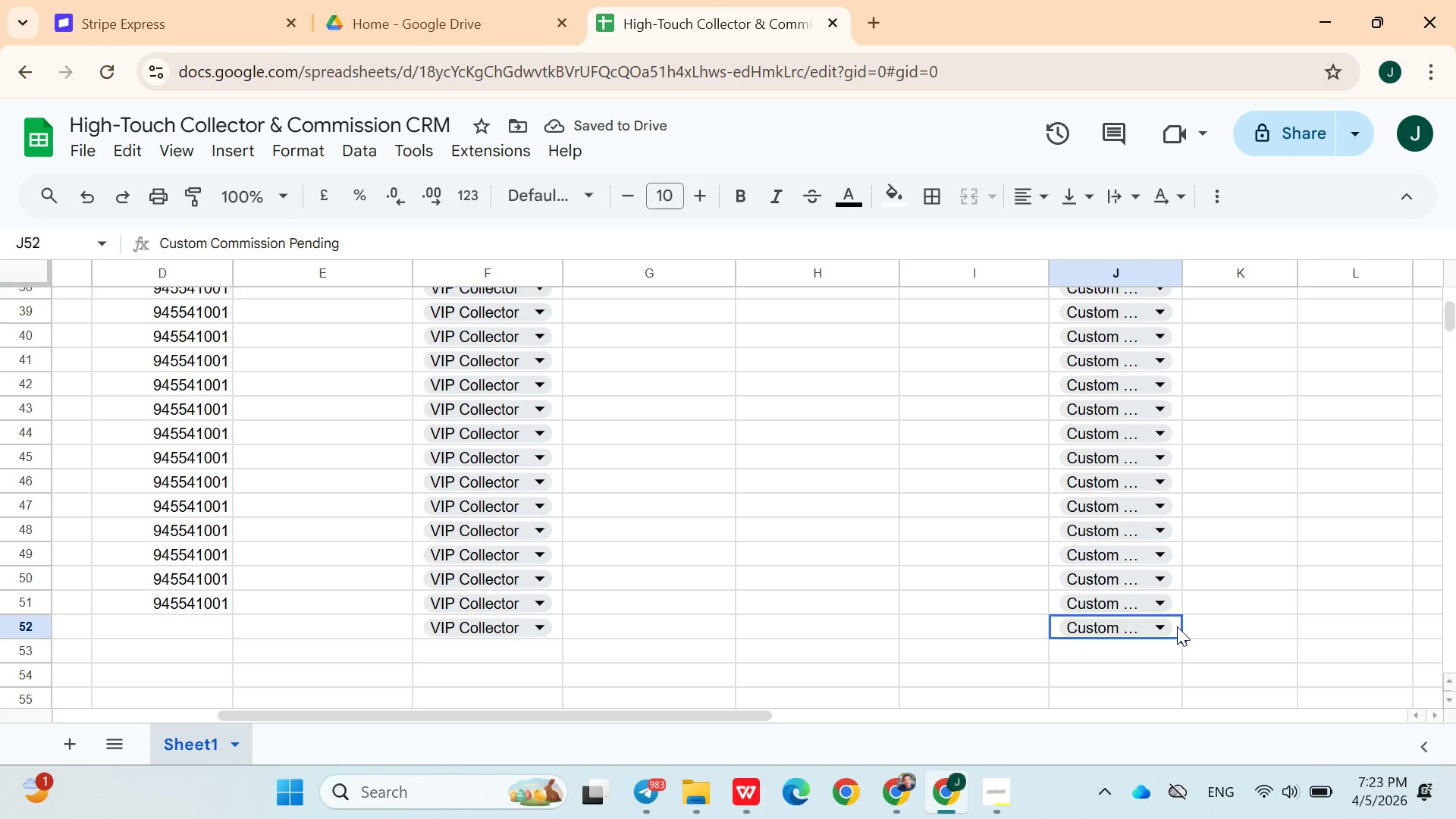 
key(Shift+Delete)
 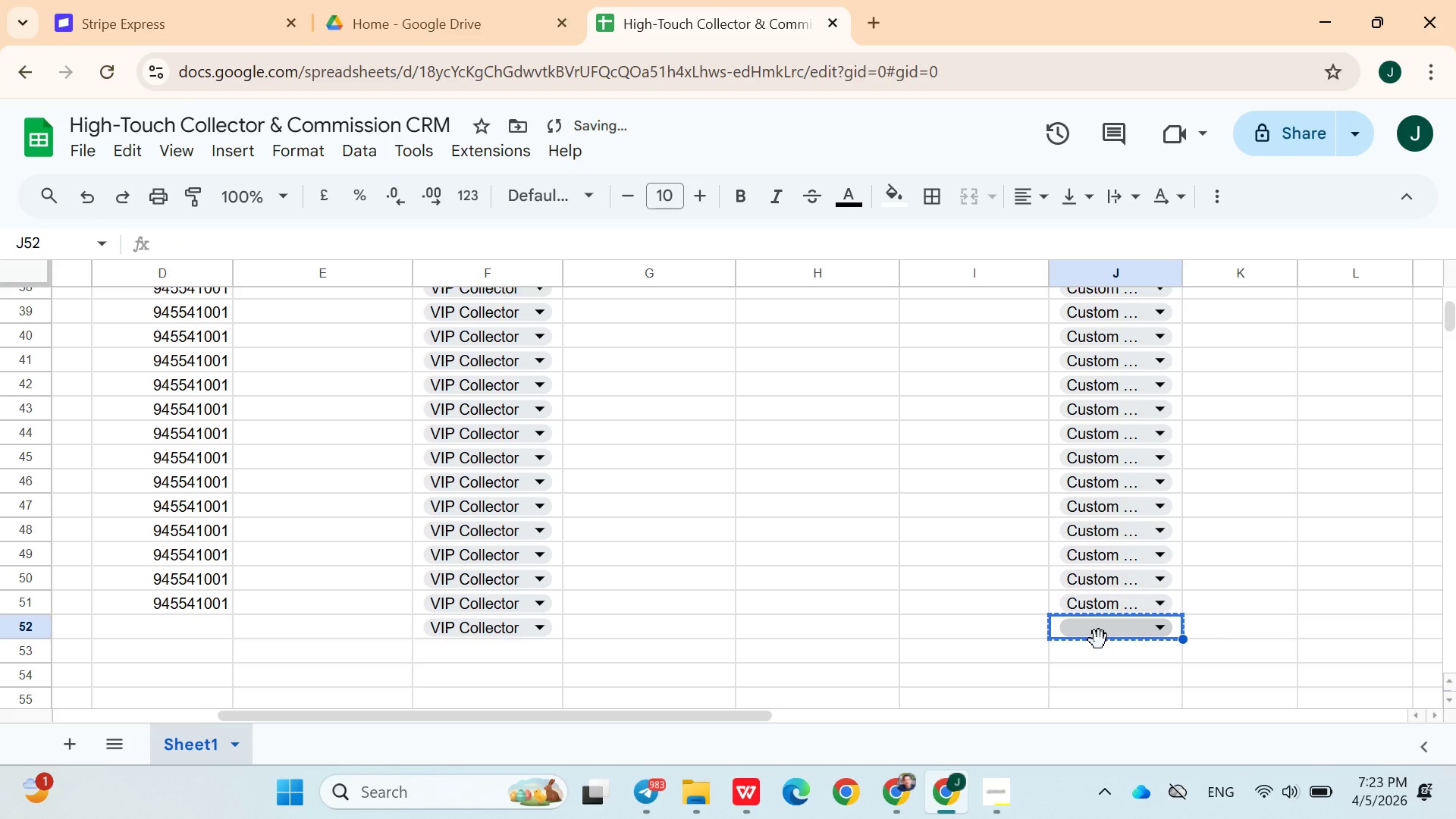 
key(Shift+Delete)
 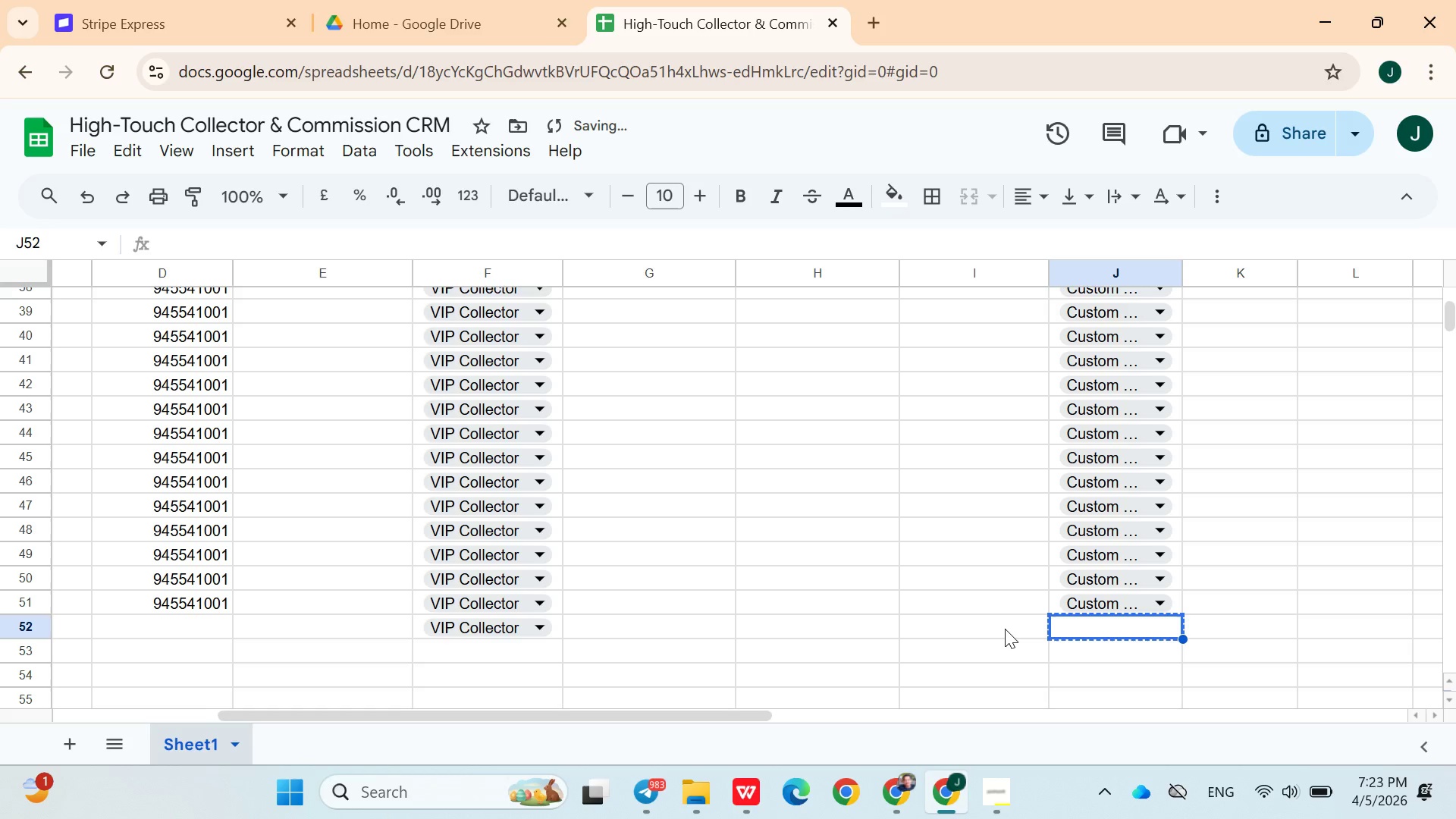 
left_click([1003, 627])
 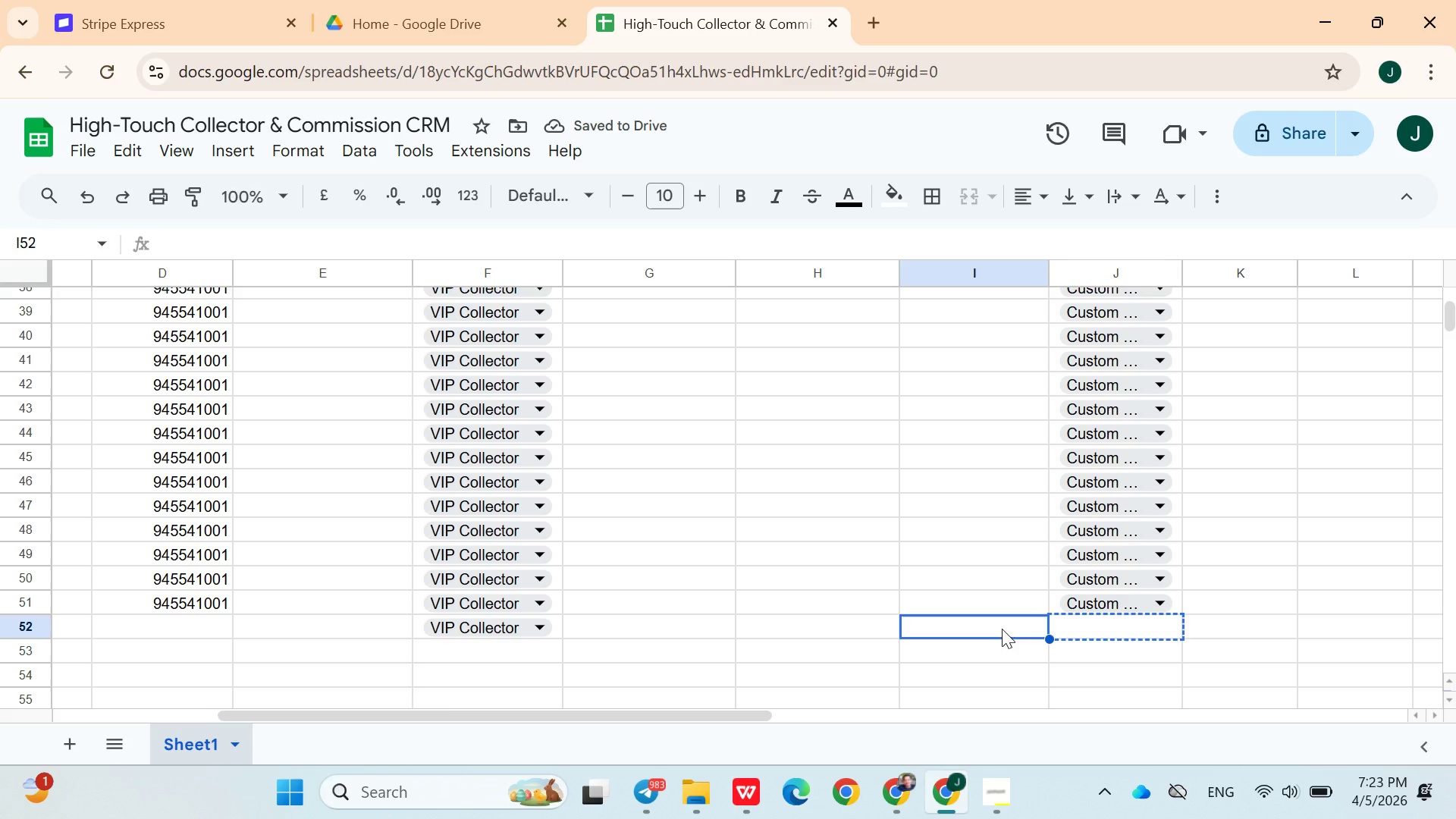 
key(F)
 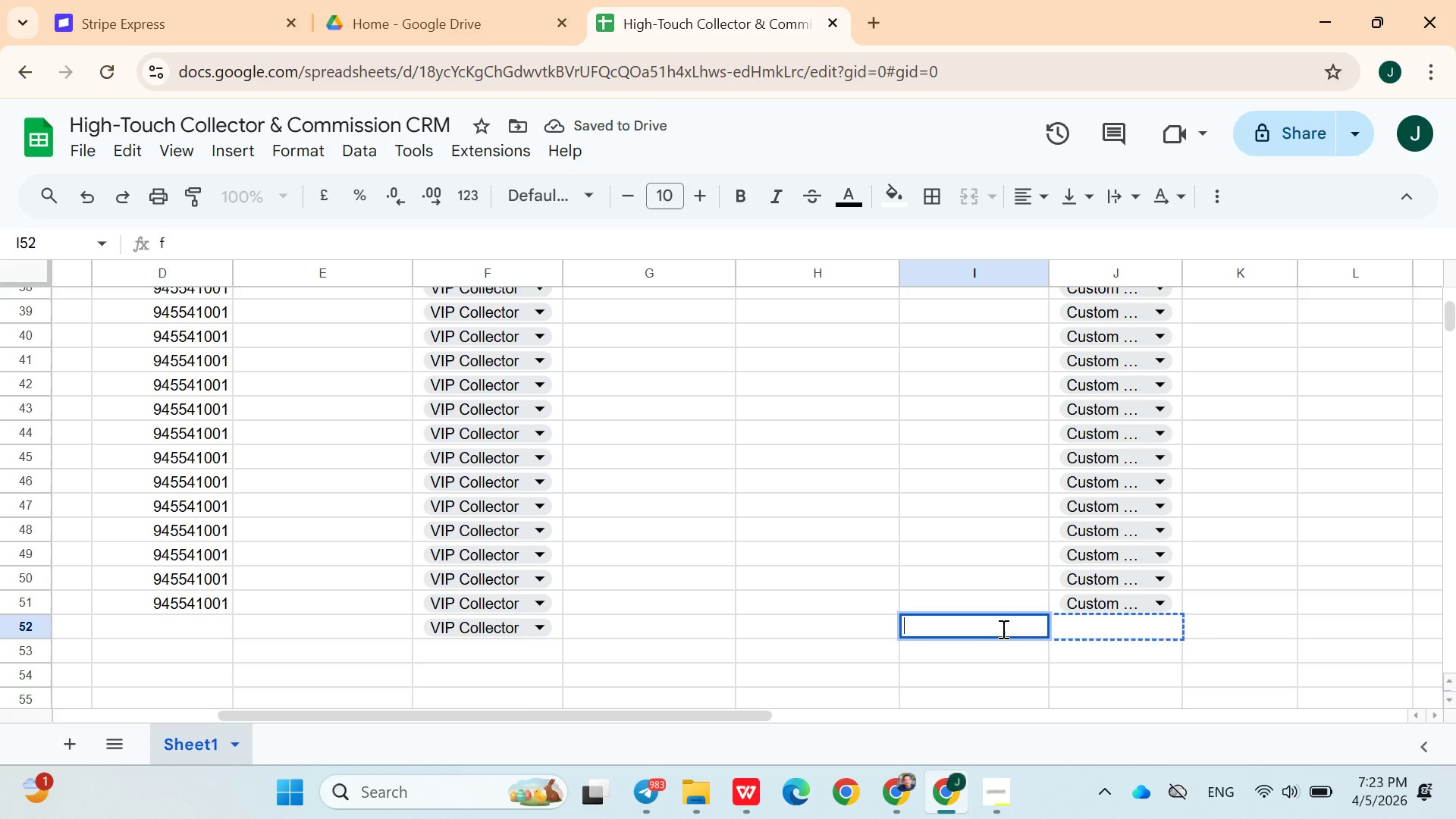 
key(Backspace)
 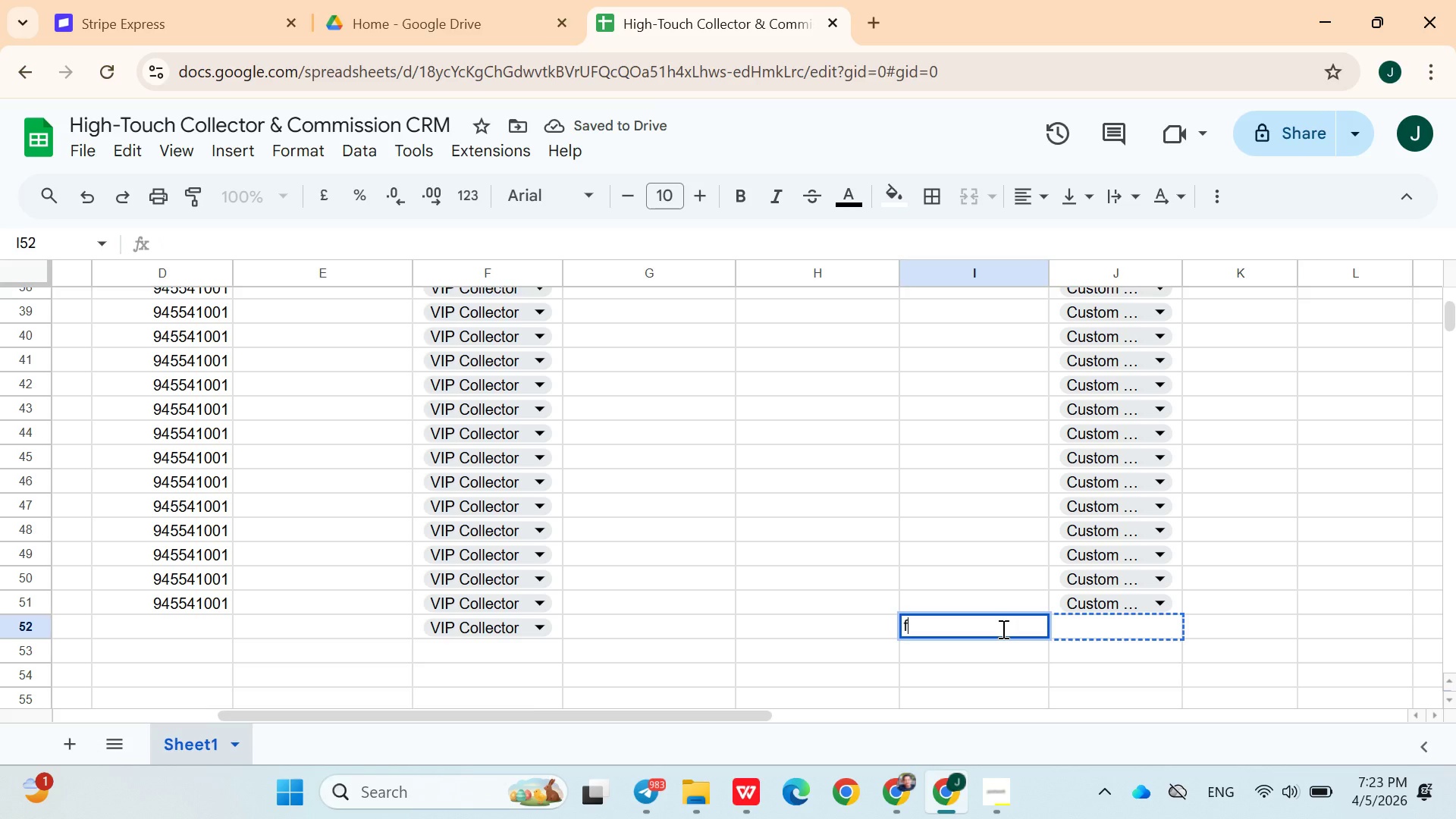 
key(F)
 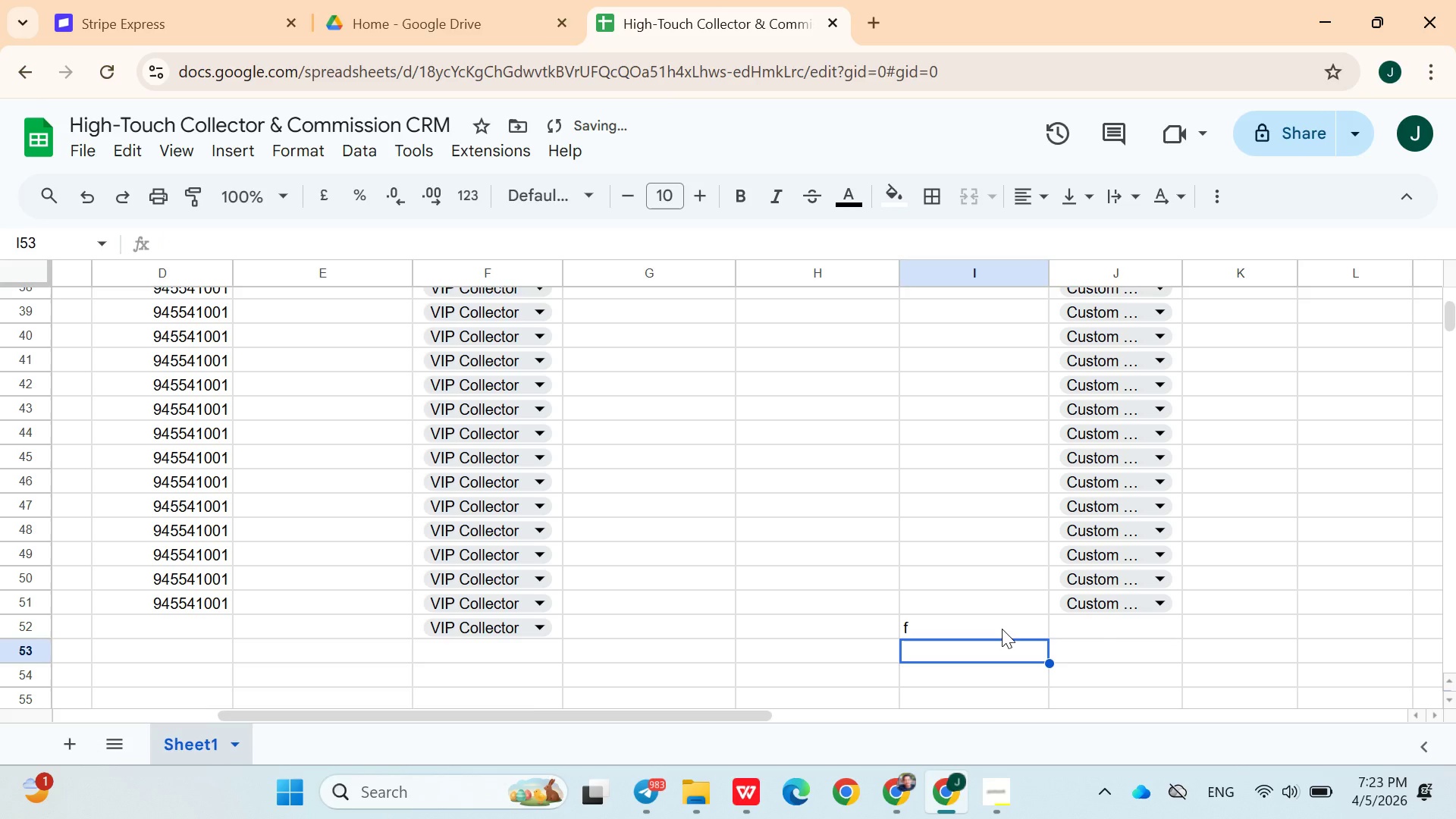 
key(Enter)
 